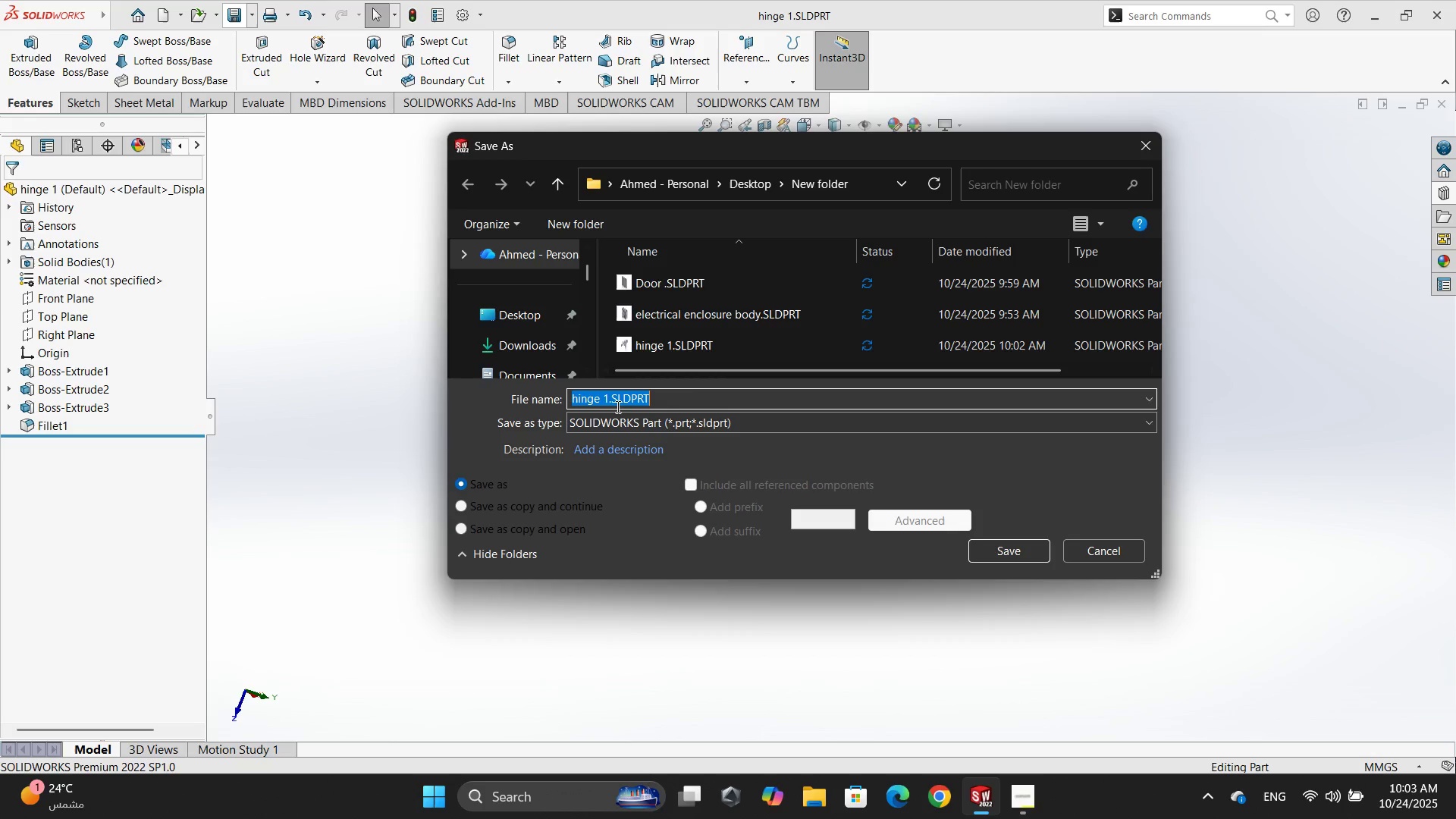 
left_click([607, 400])
 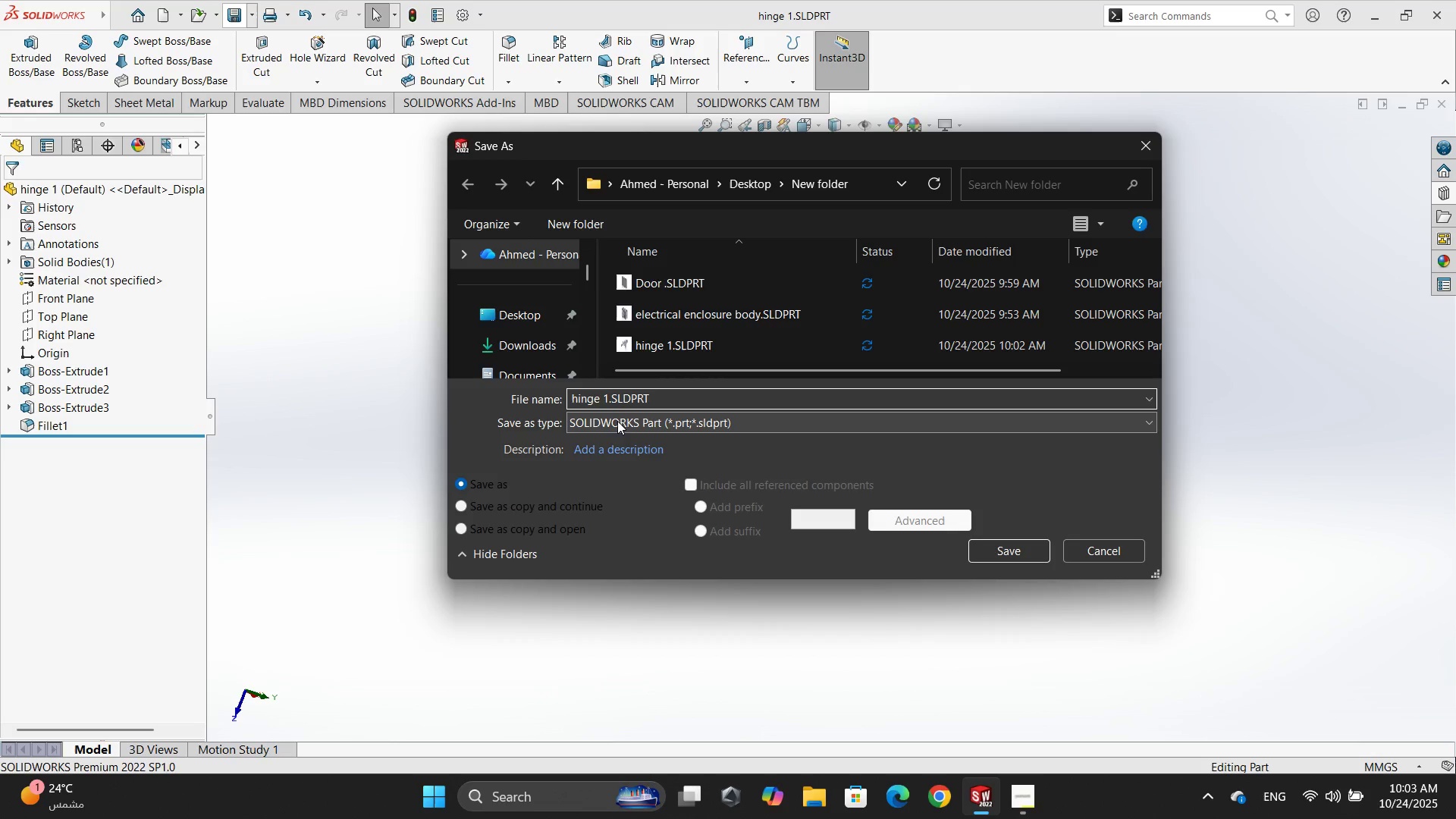 
key(Backspace)
 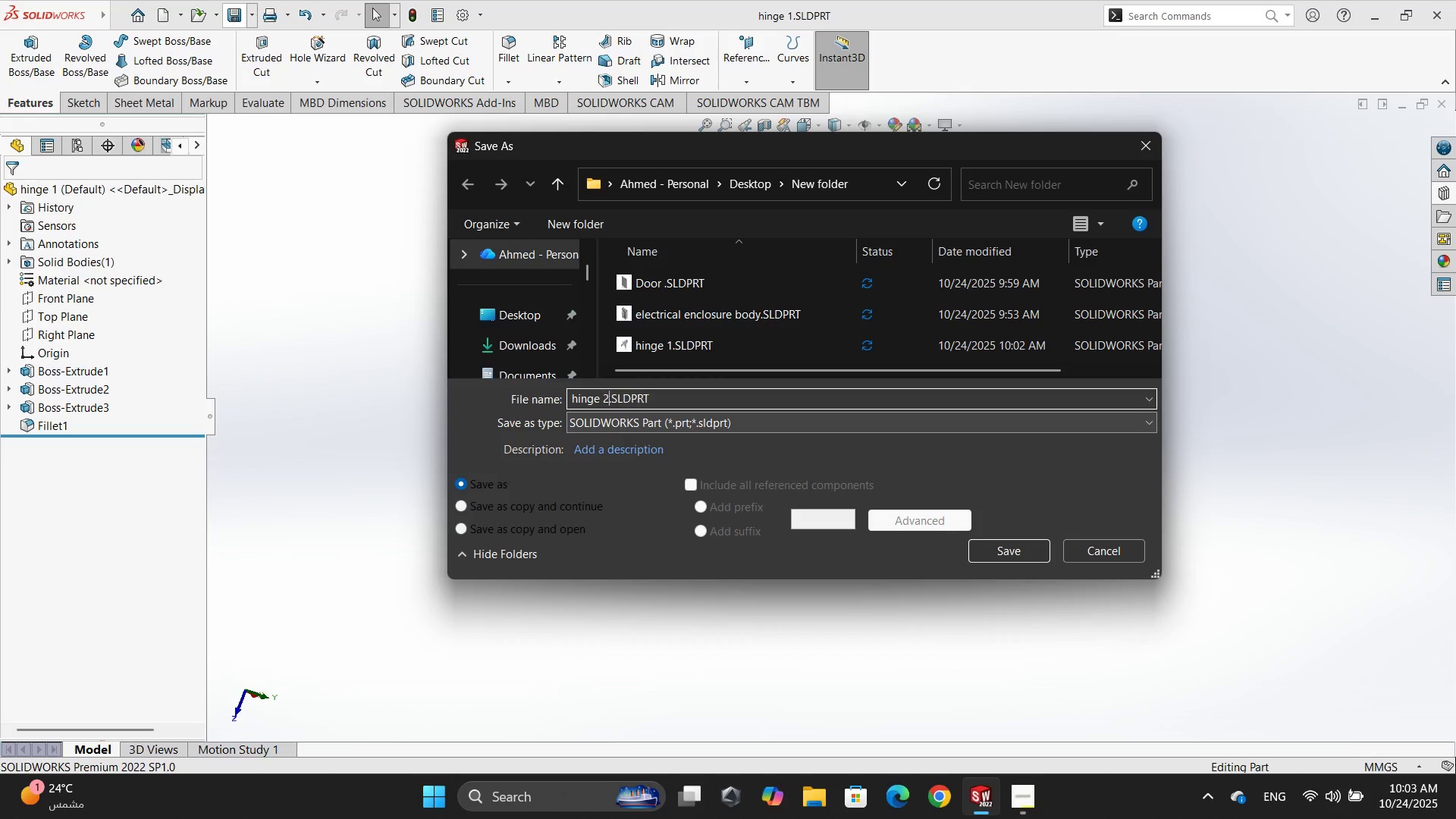 
key(Numpad2)
 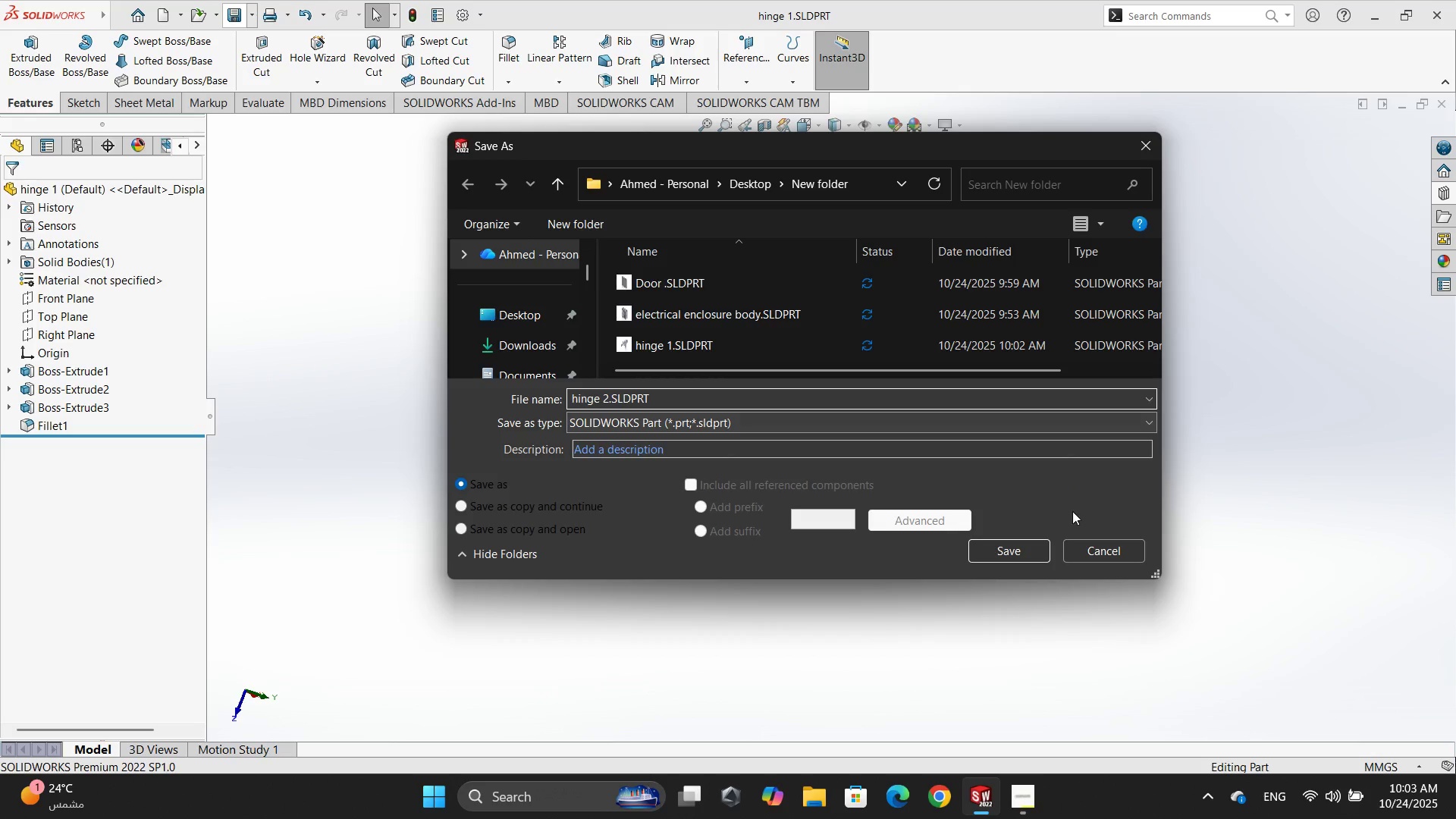 
left_click([1040, 553])
 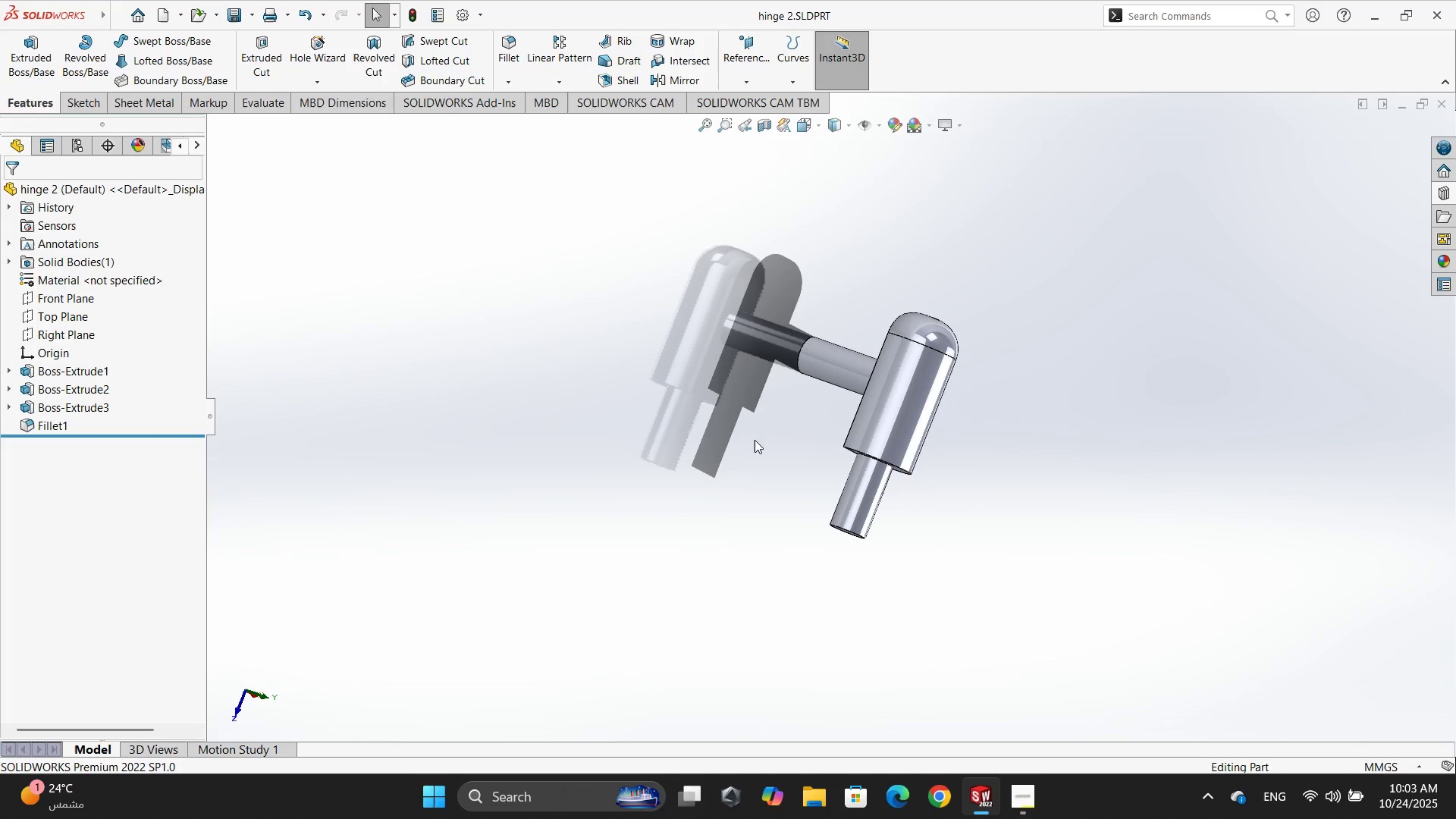 
wait(10.56)
 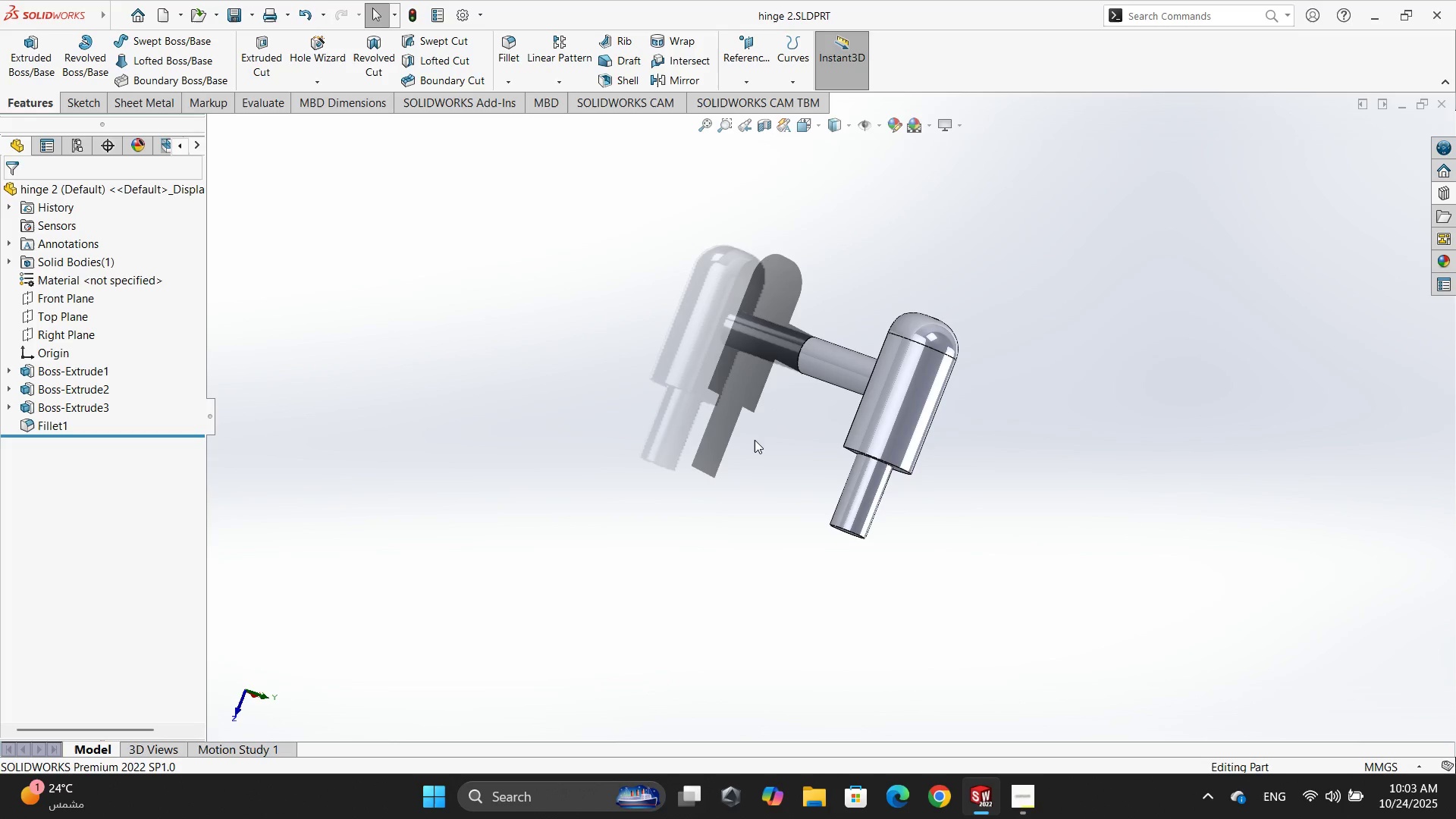 
left_click([824, 403])
 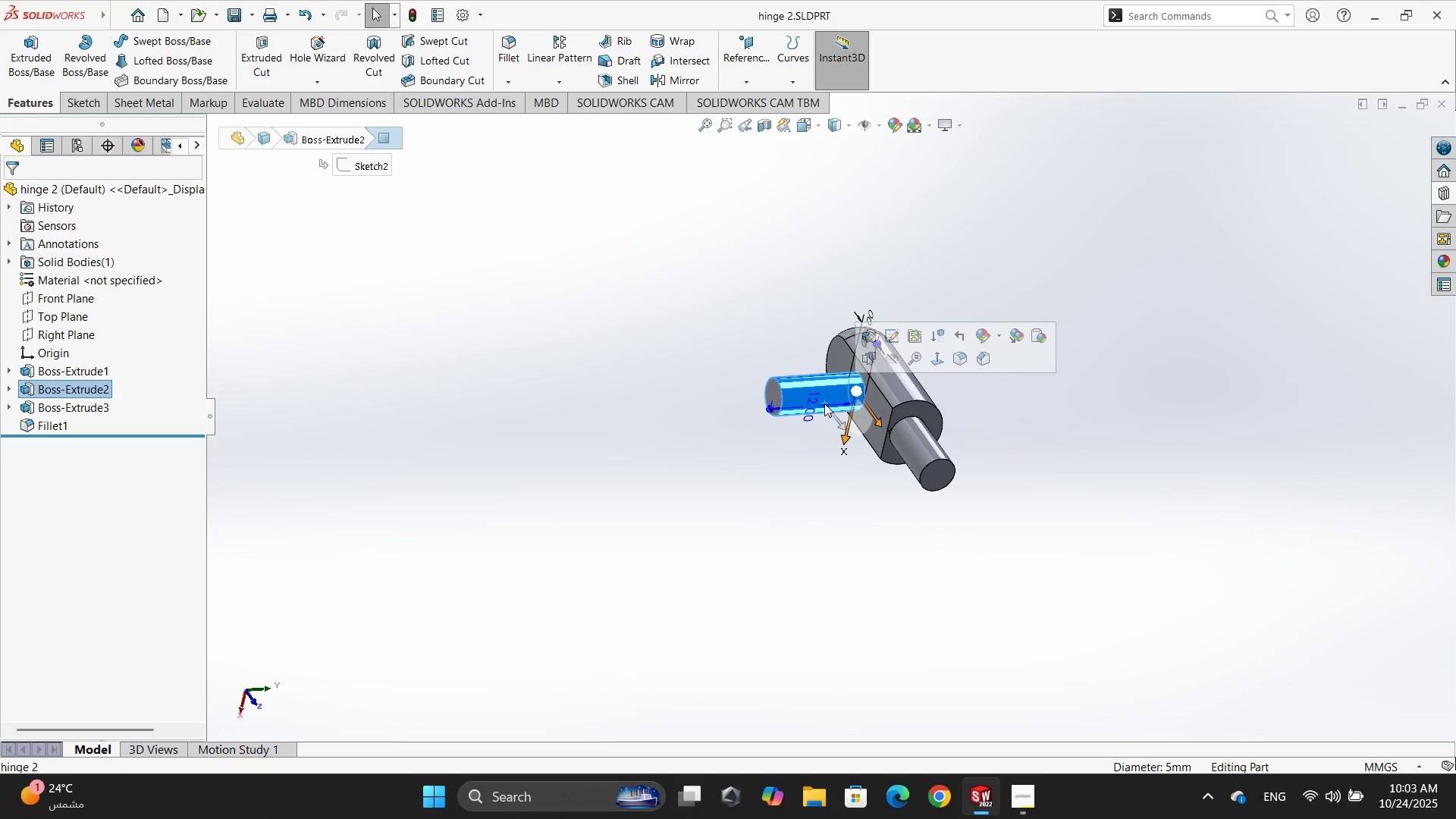 
key(Delete)
 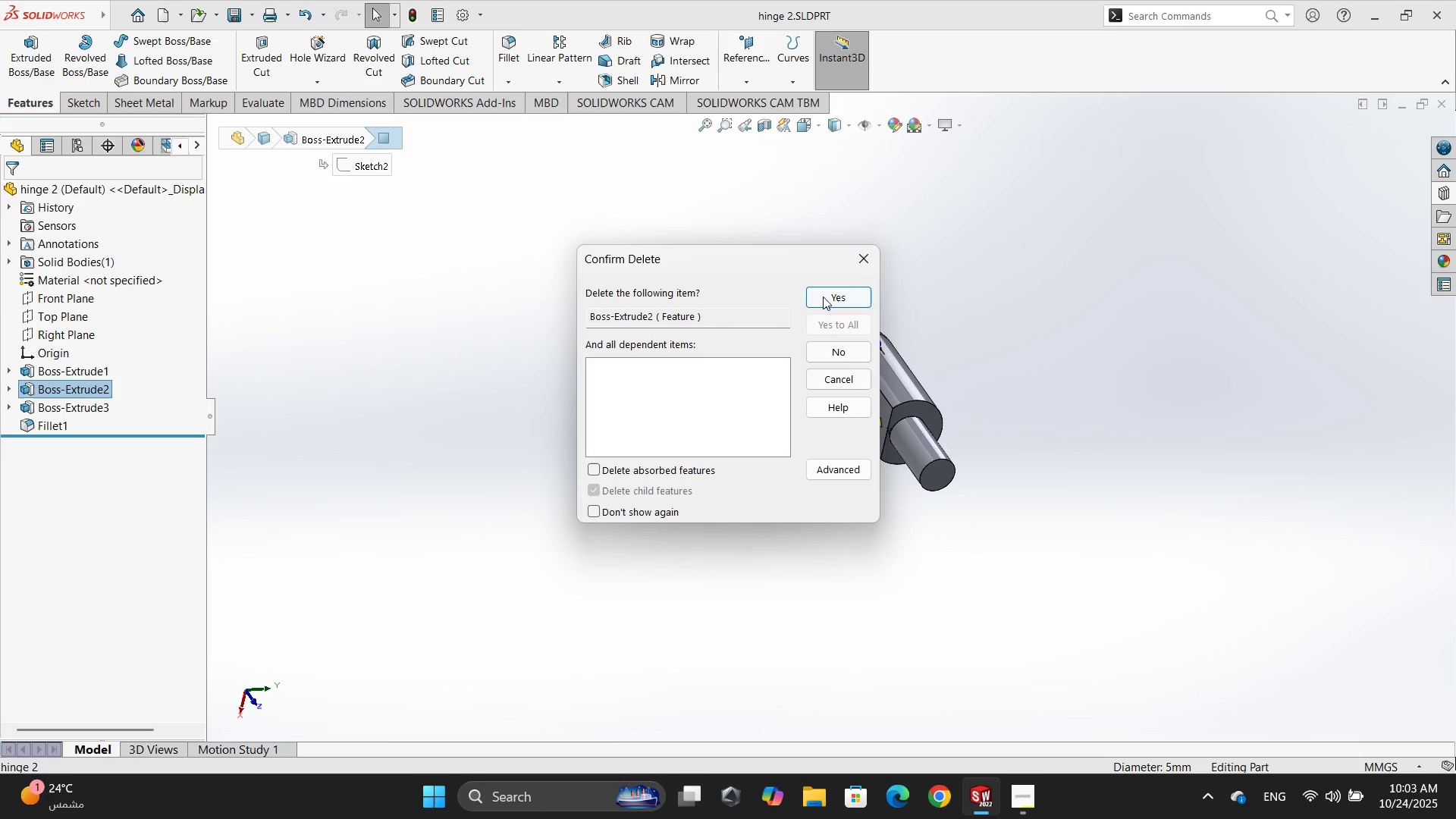 
left_click([823, 296])
 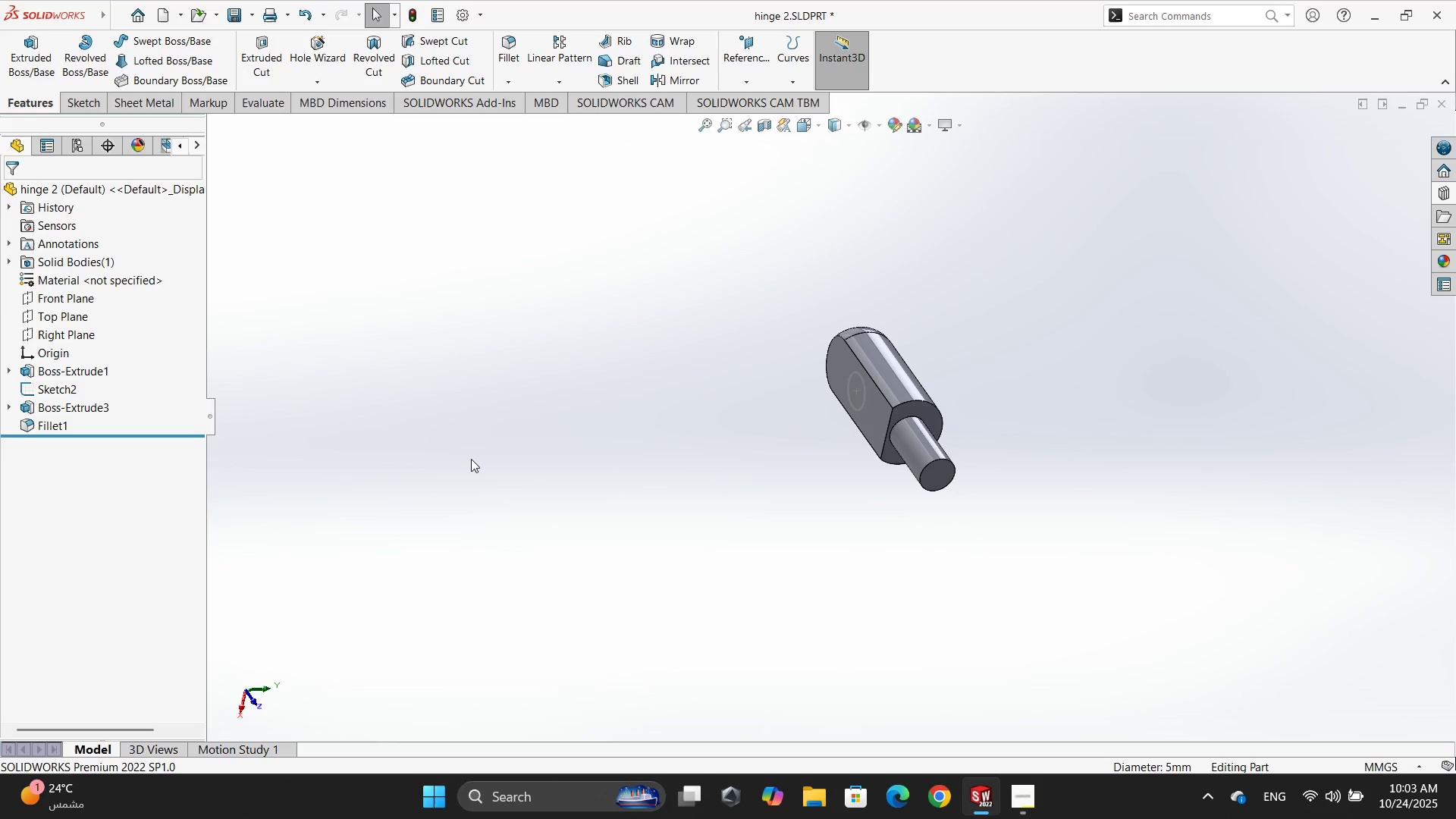 
wait(8.0)
 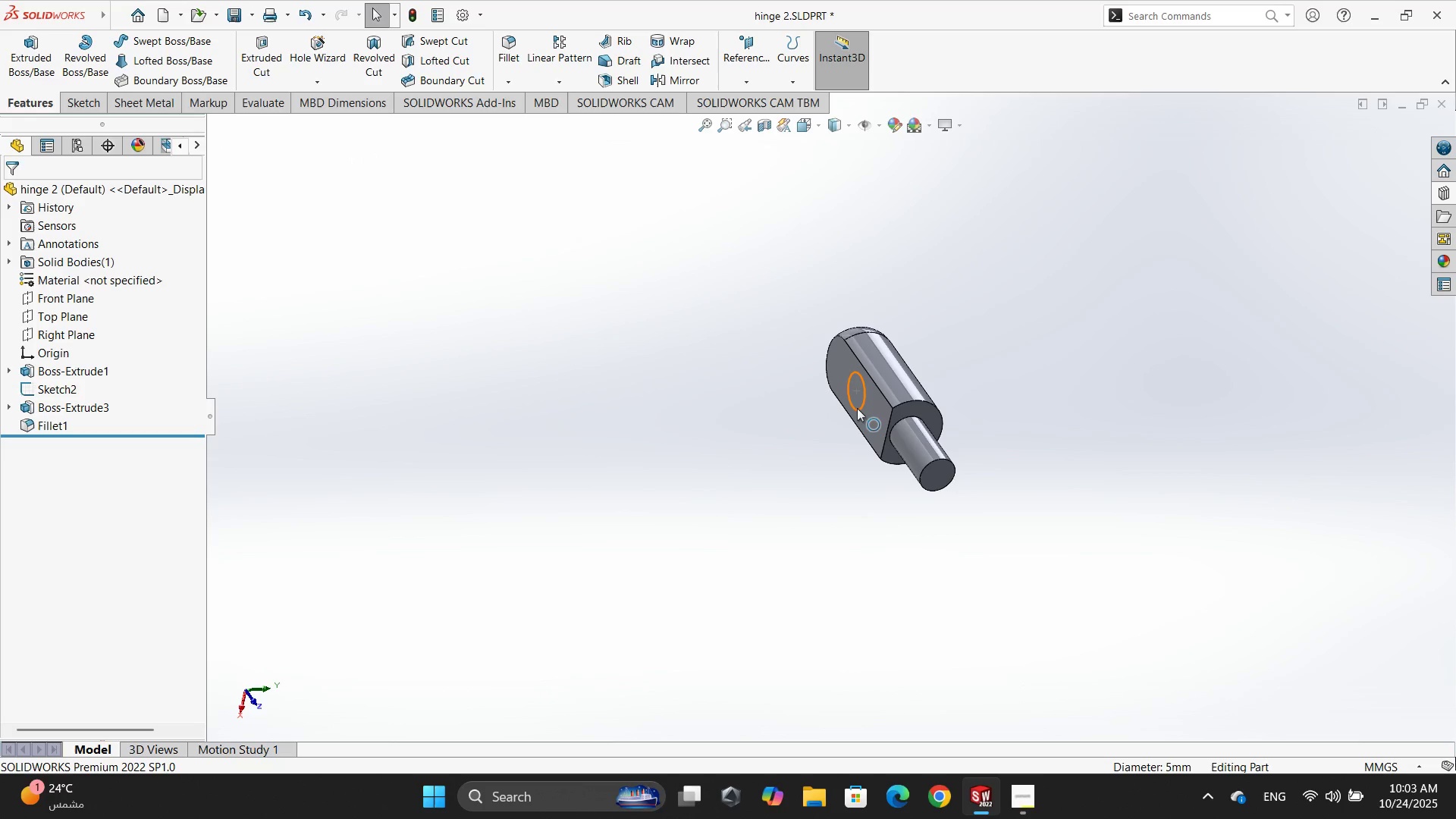 
left_click([279, 82])
 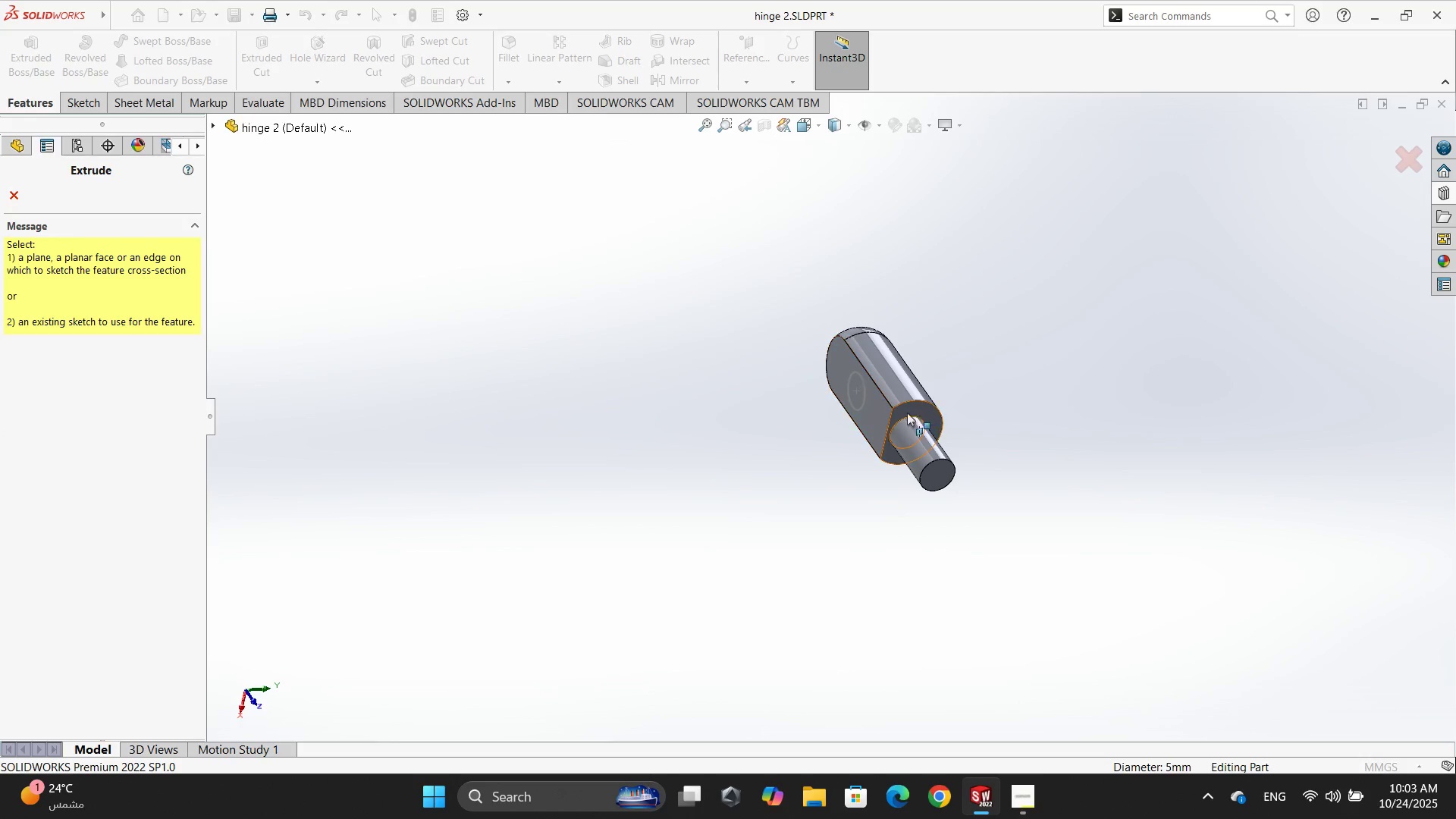 
left_click([860, 406])
 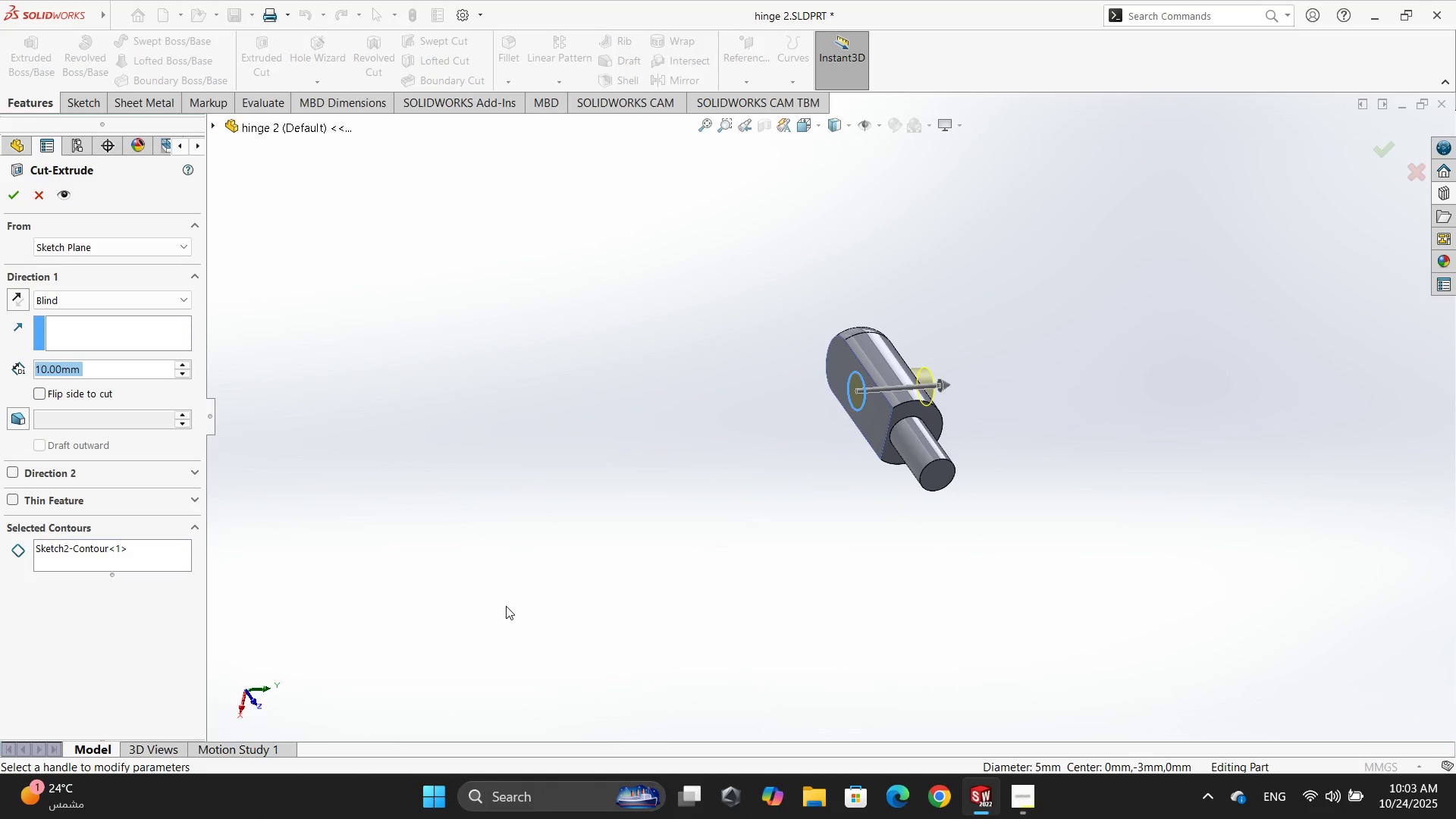 
wait(5.53)
 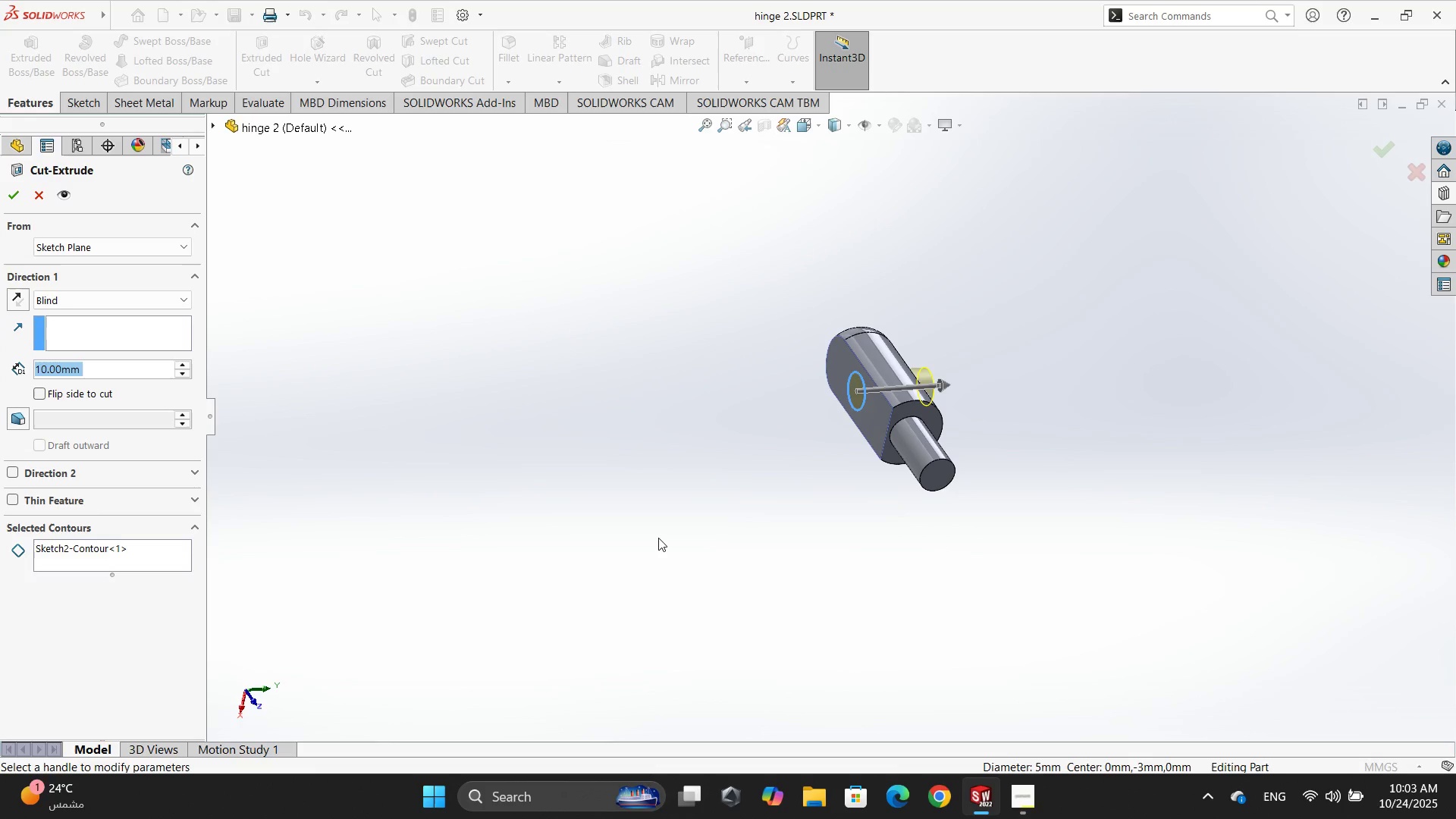 
key(Numpad4)
 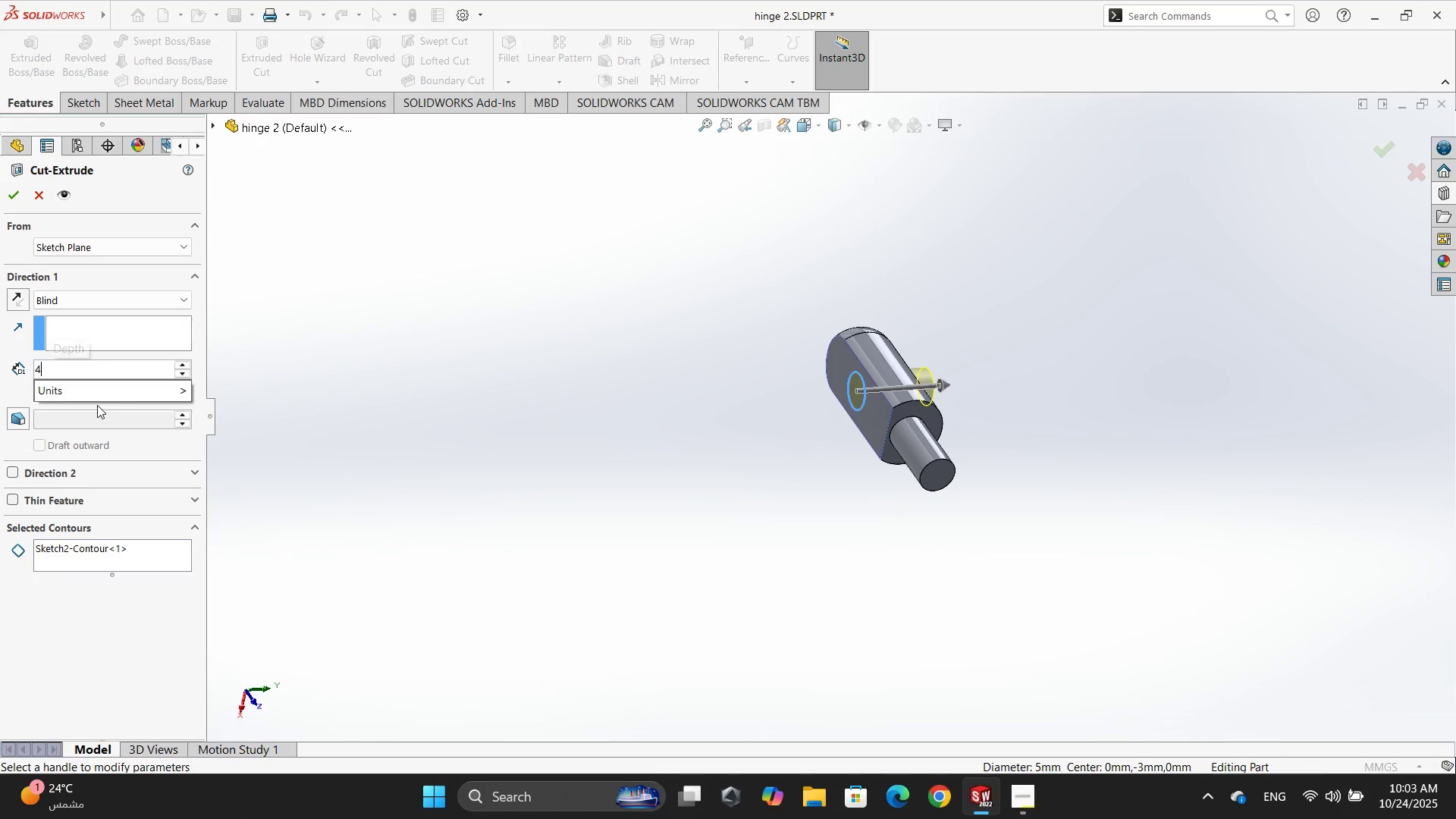 
key(NumpadEnter)
 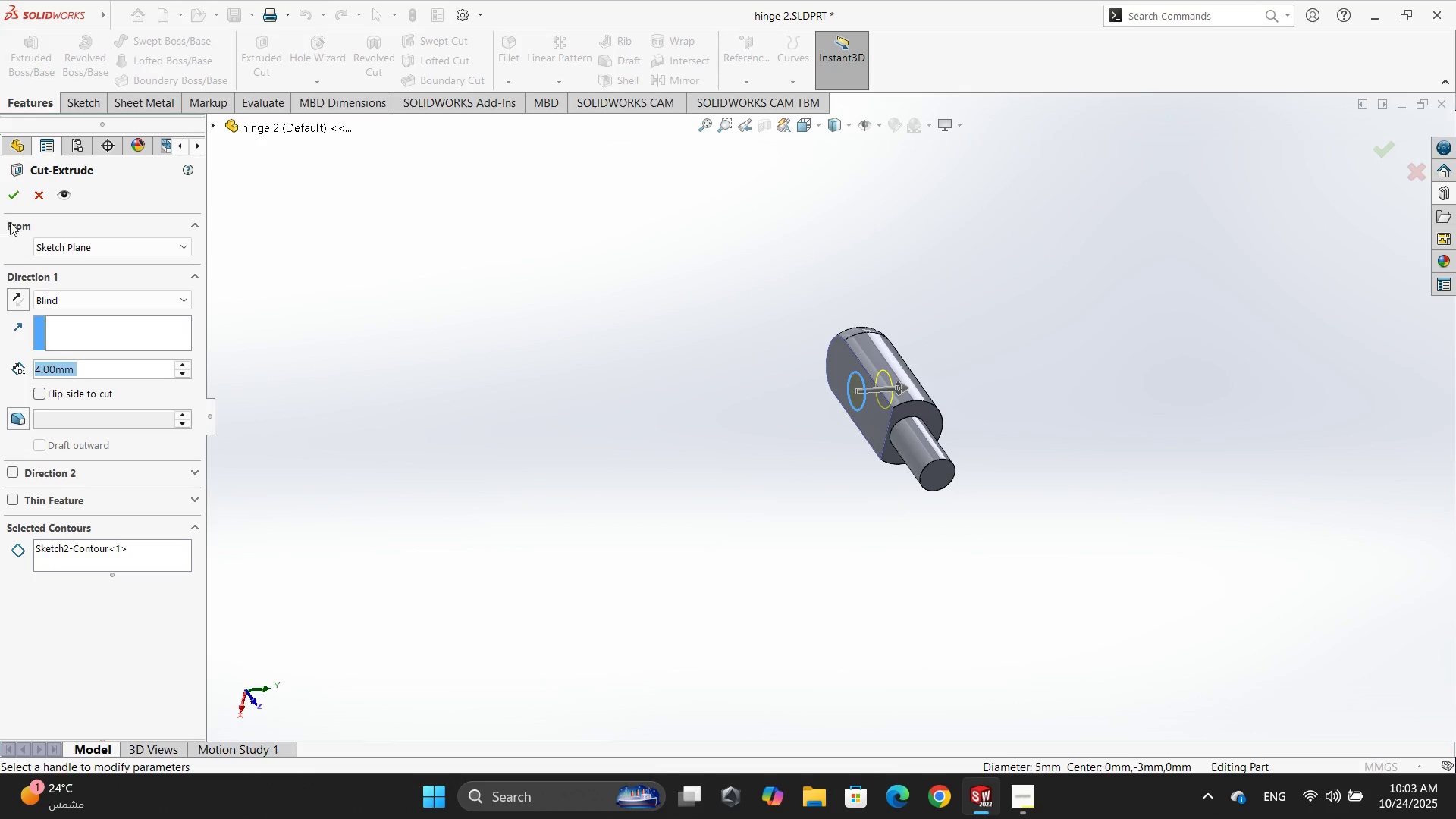 
left_click([13, 197])
 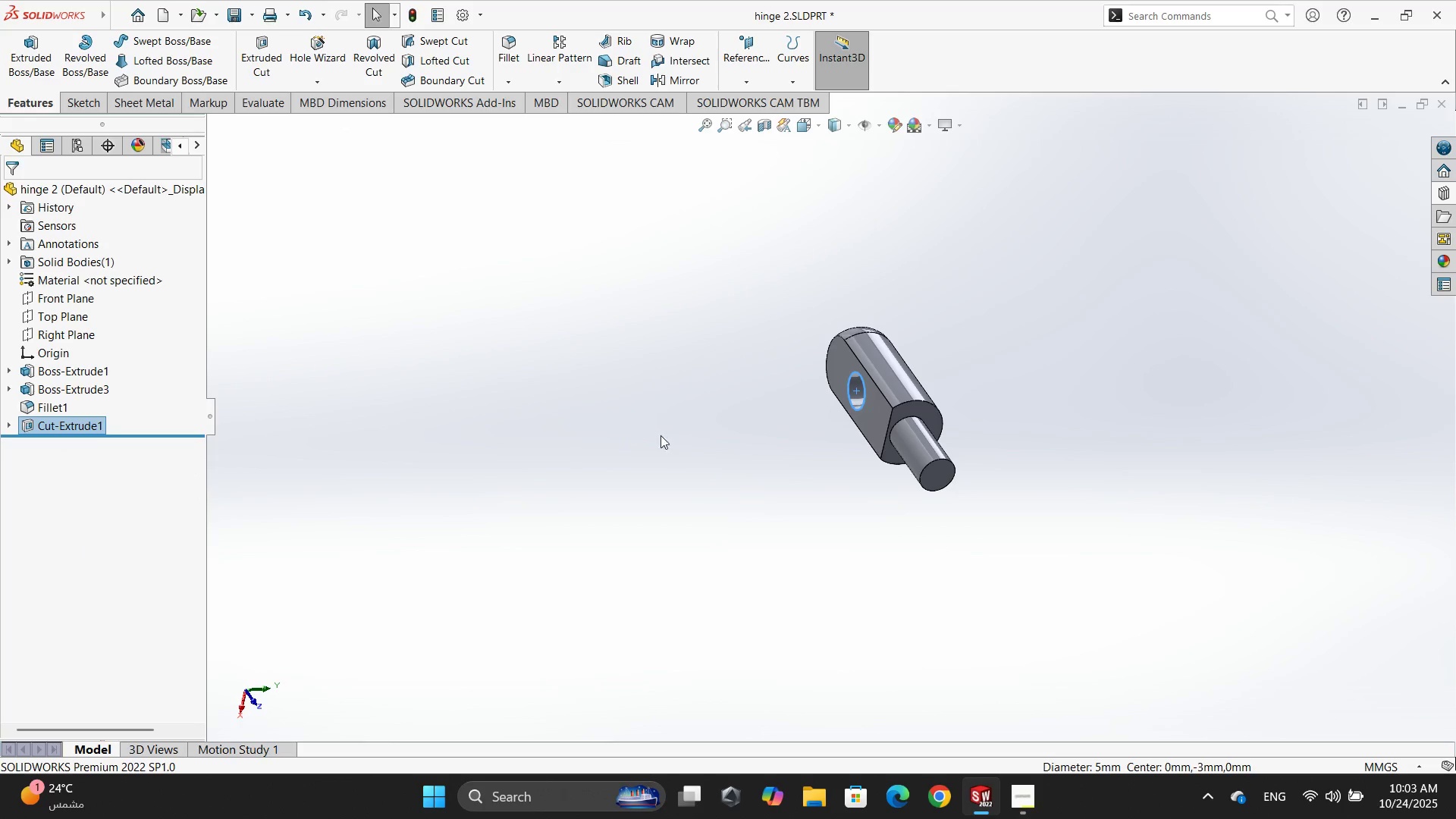 
scroll: coordinate [924, 433], scroll_direction: down, amount: 4.0
 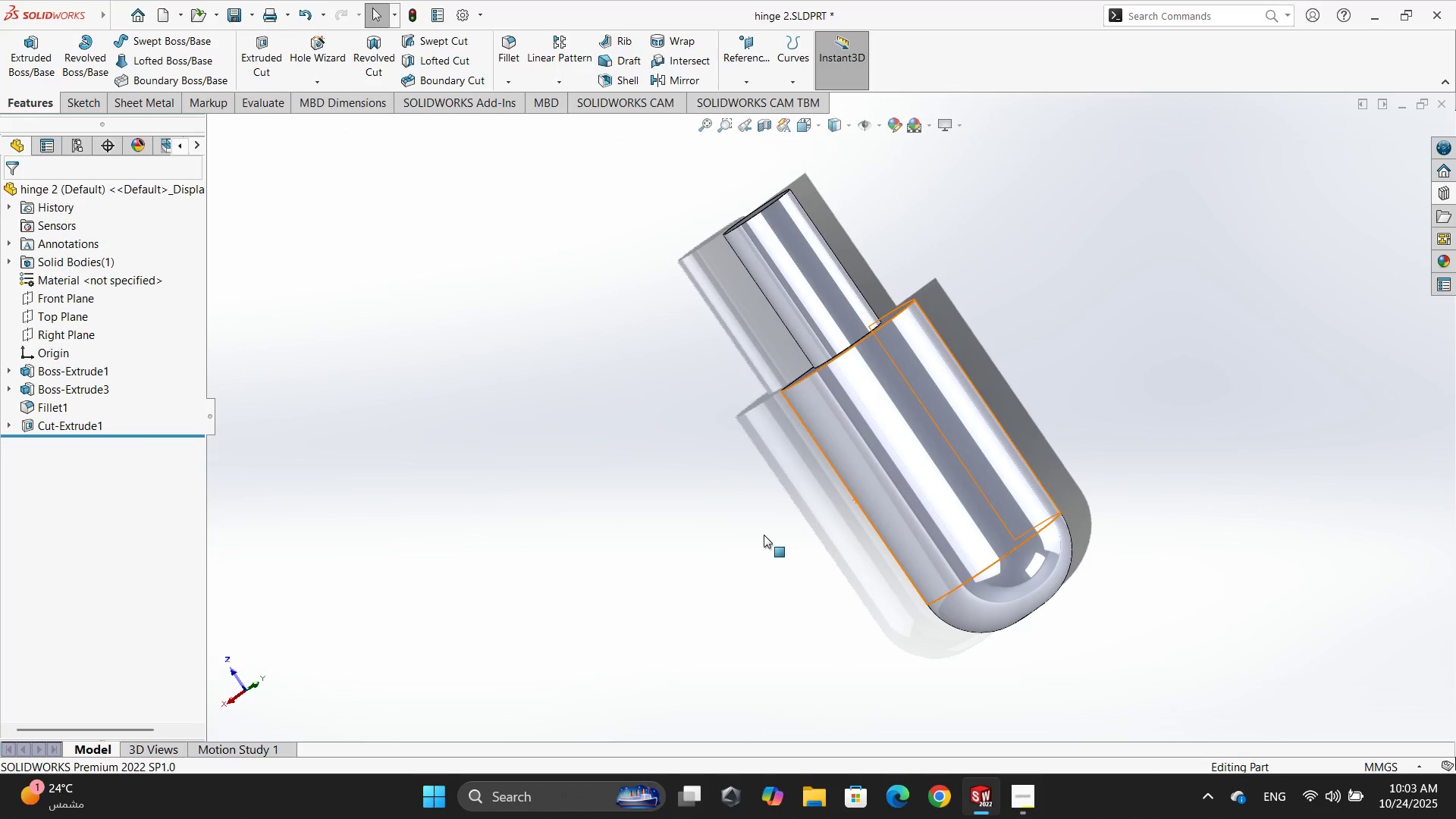 
scroll: coordinate [842, 482], scroll_direction: up, amount: 3.0
 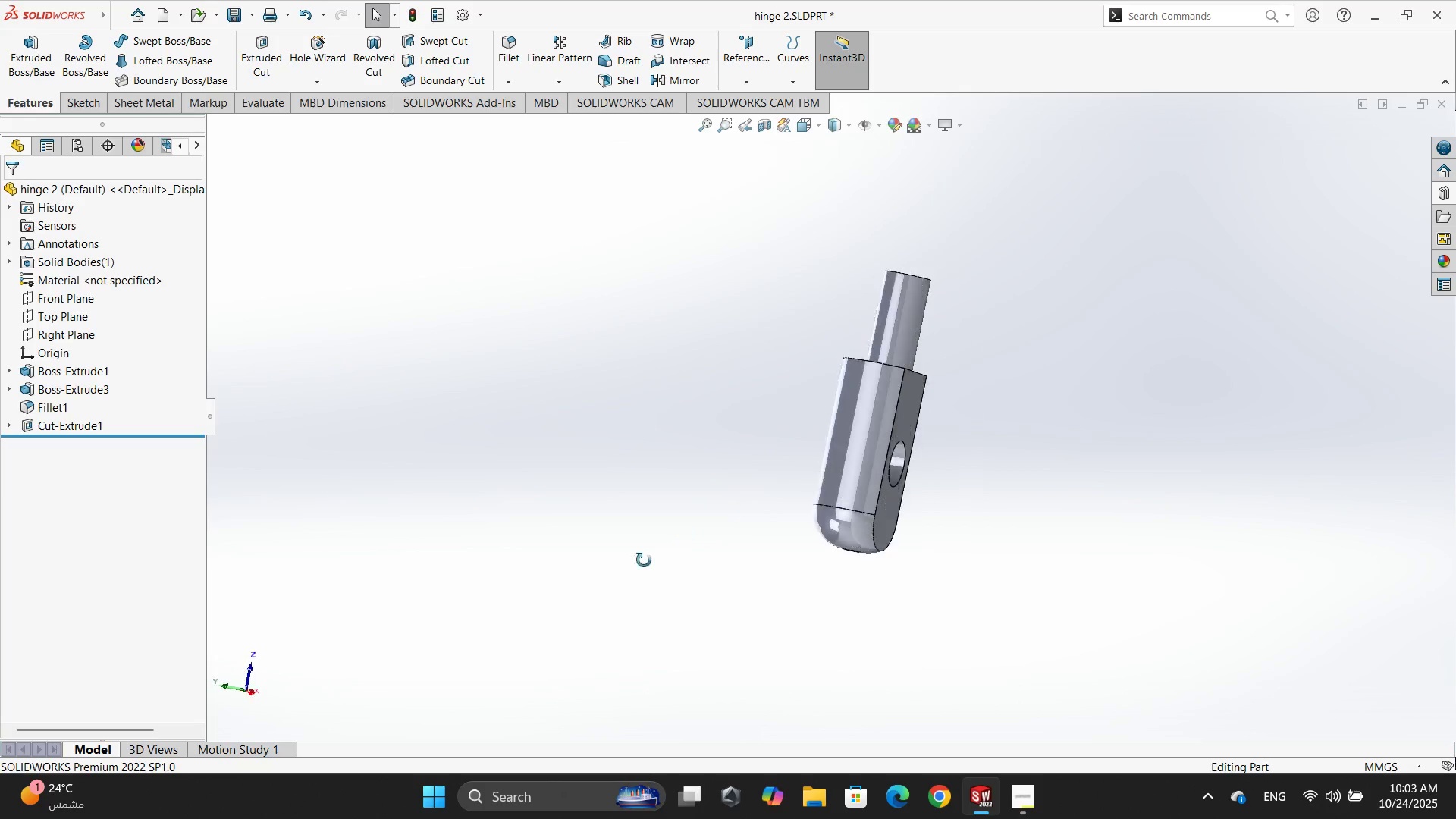 
wait(5.86)
 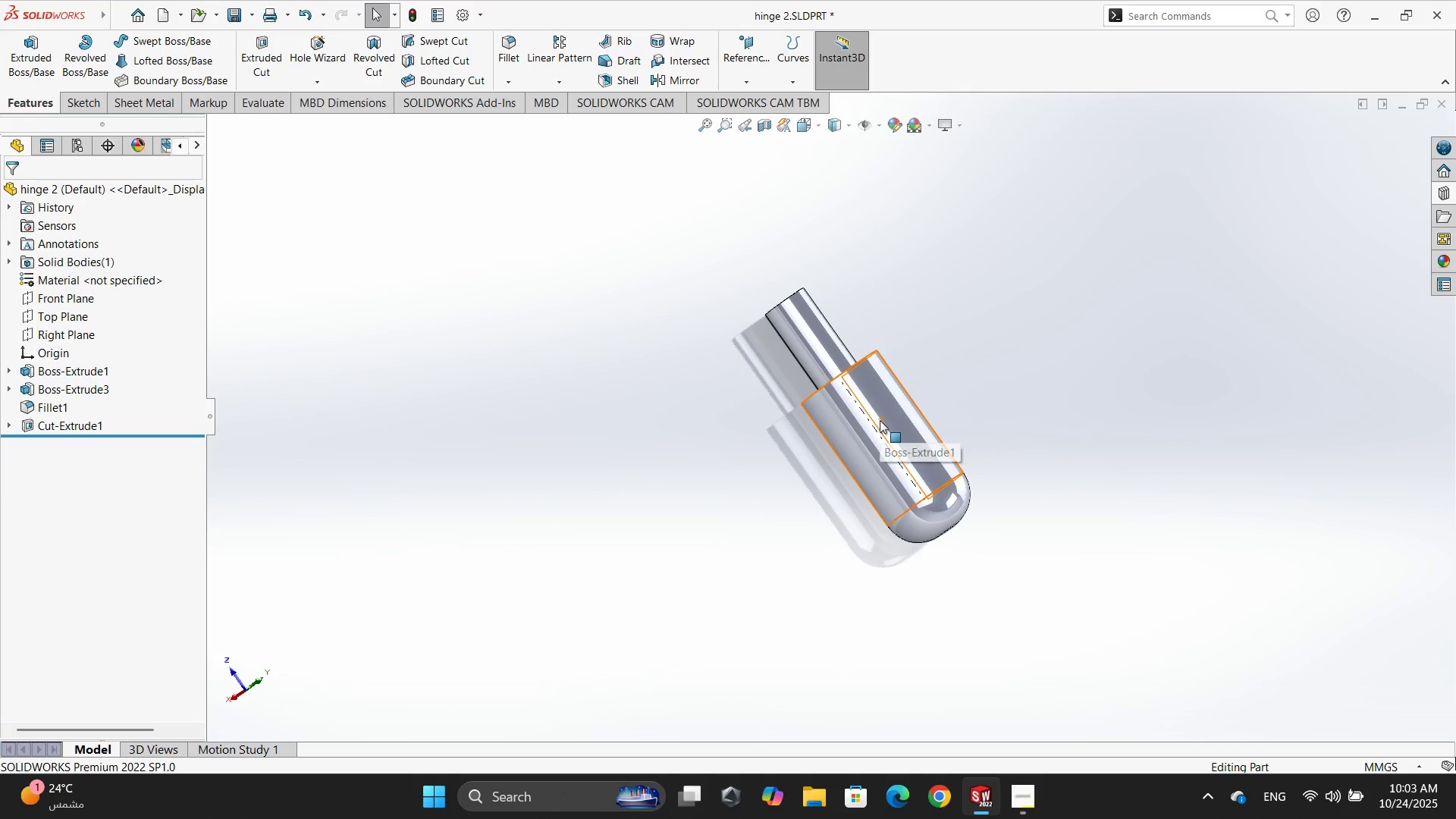 
scroll: coordinate [877, 426], scroll_direction: up, amount: 1.0
 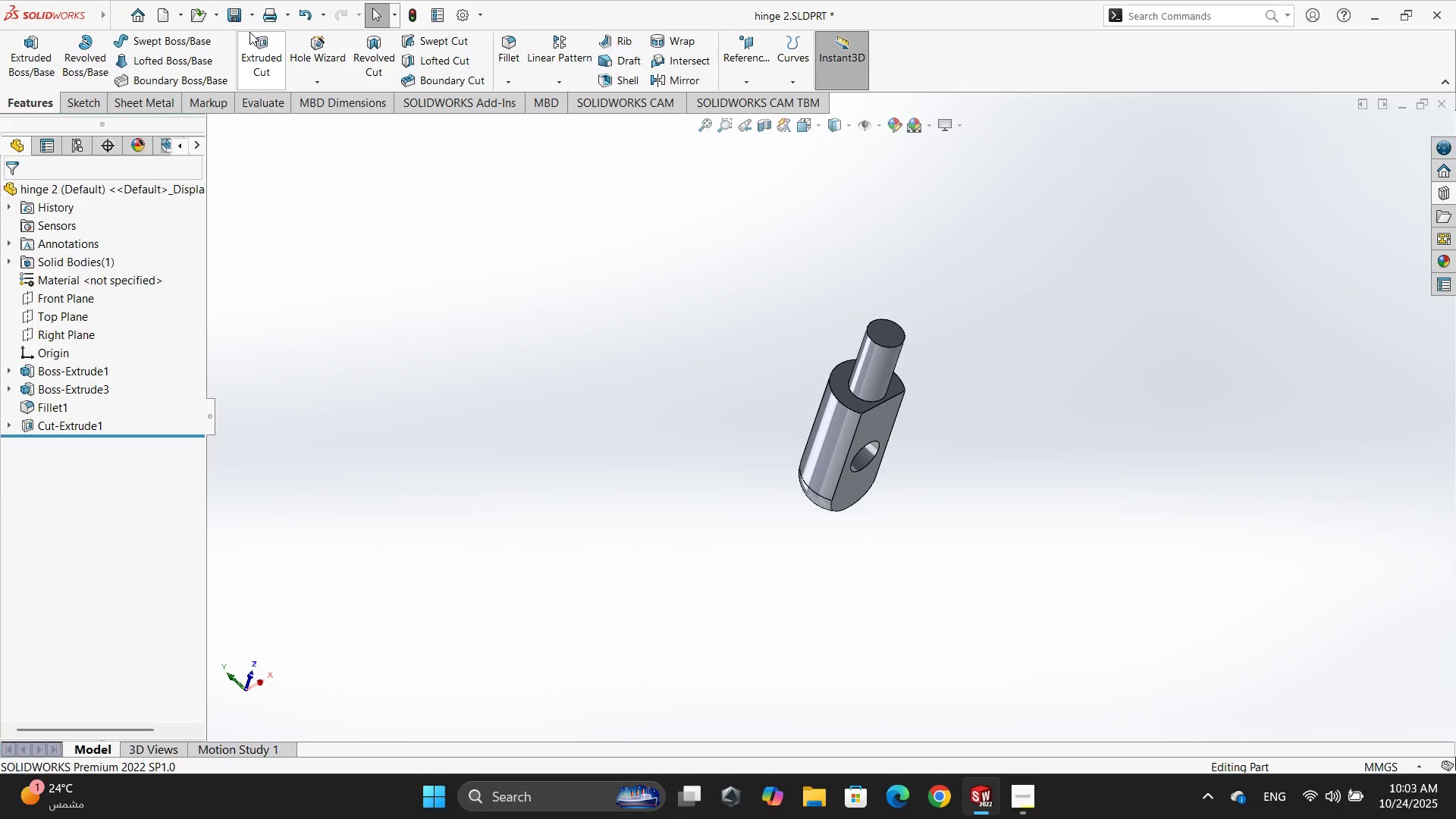 
left_click([235, 19])
 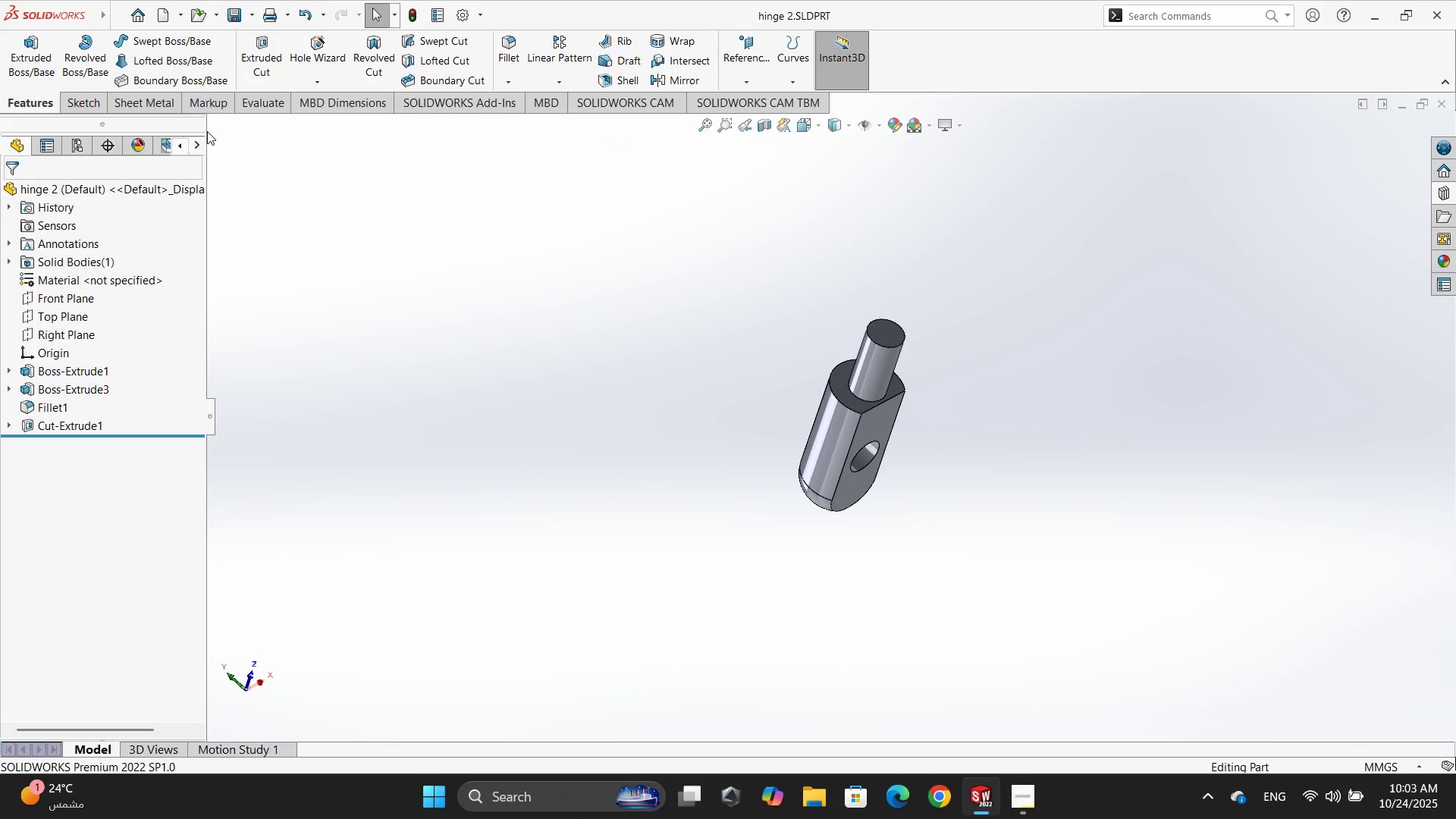 
left_click([157, 13])
 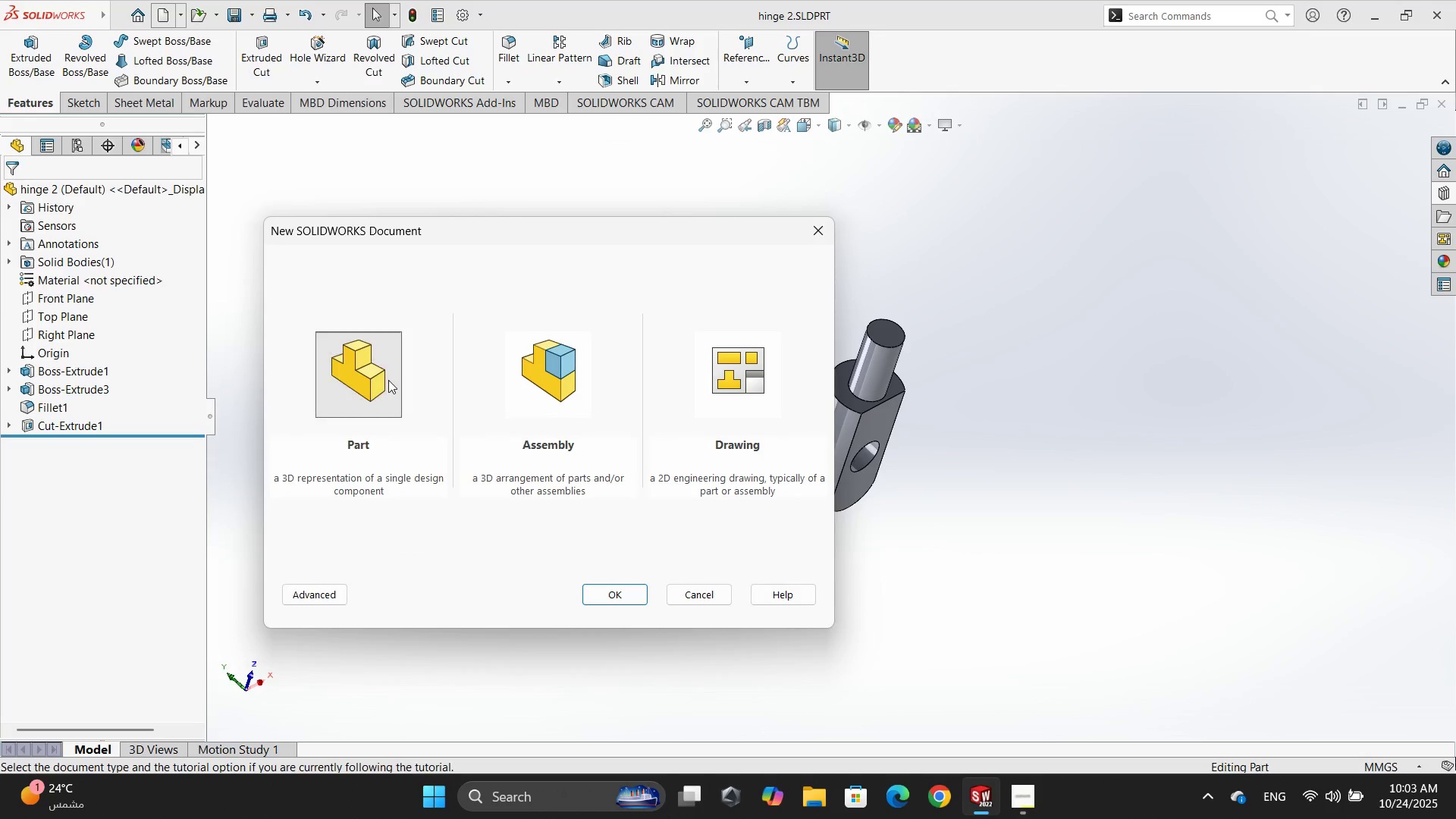 
double_click([388, 381])
 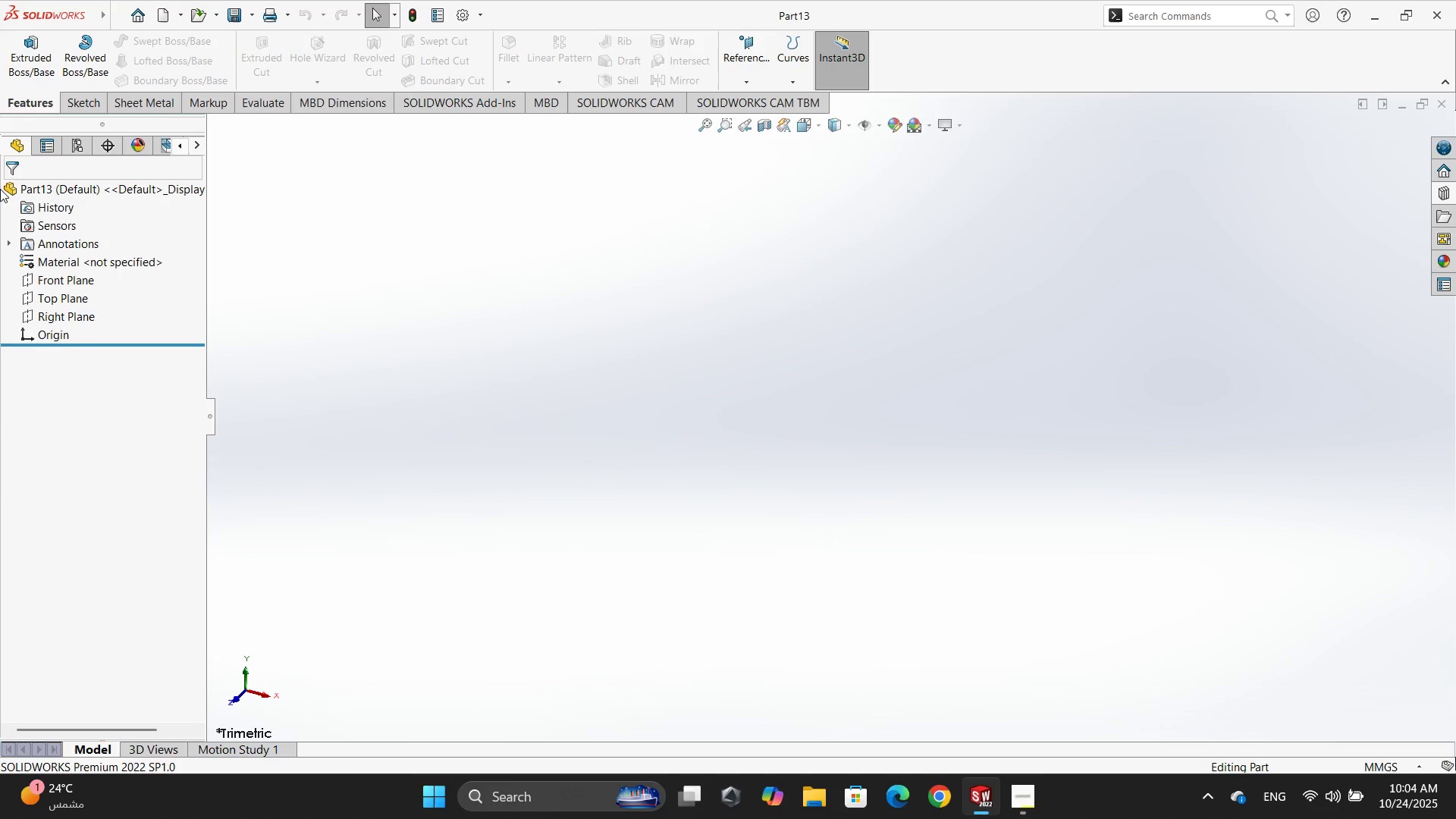 
left_click([48, 273])
 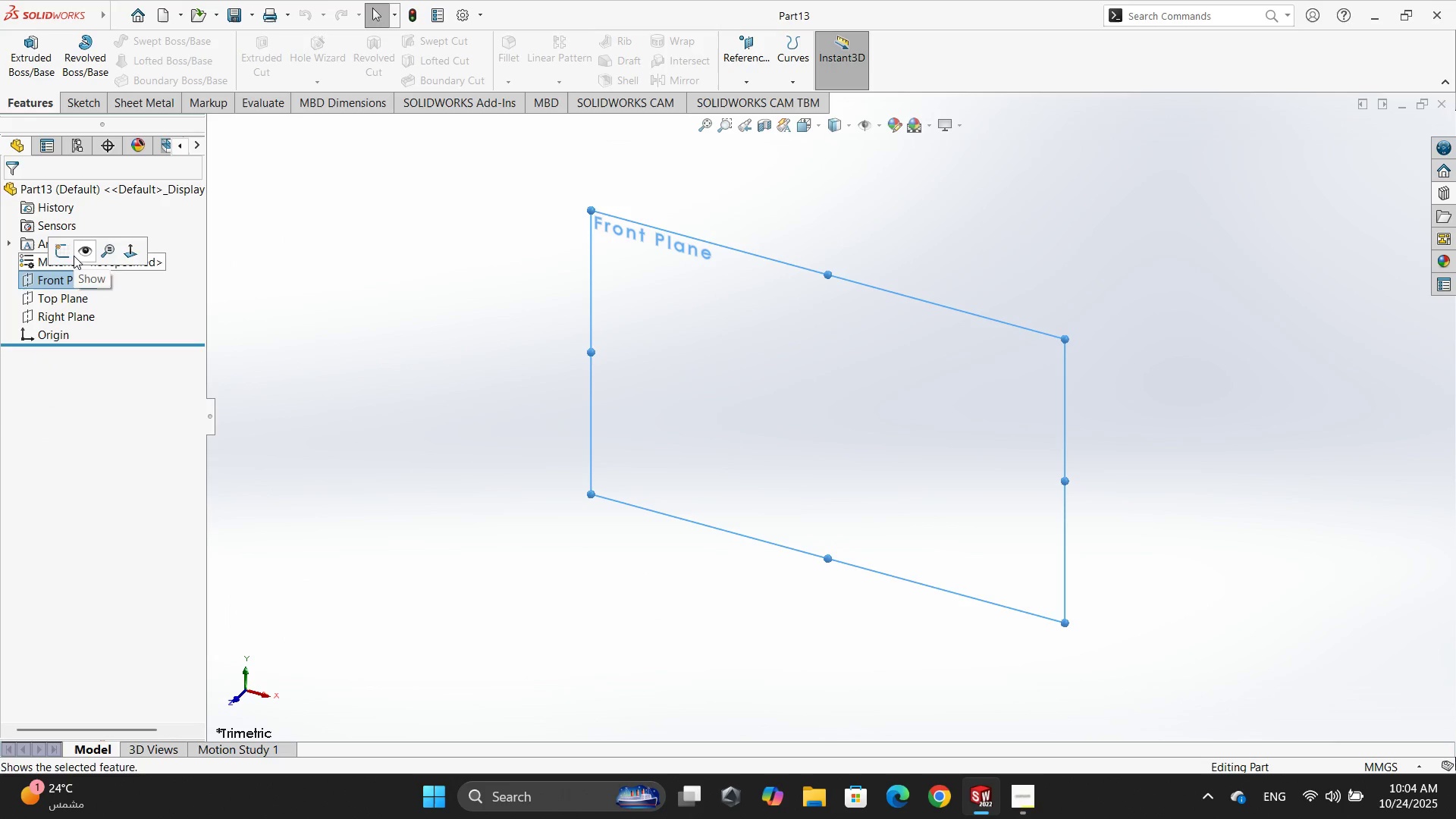 
left_click([72, 253])
 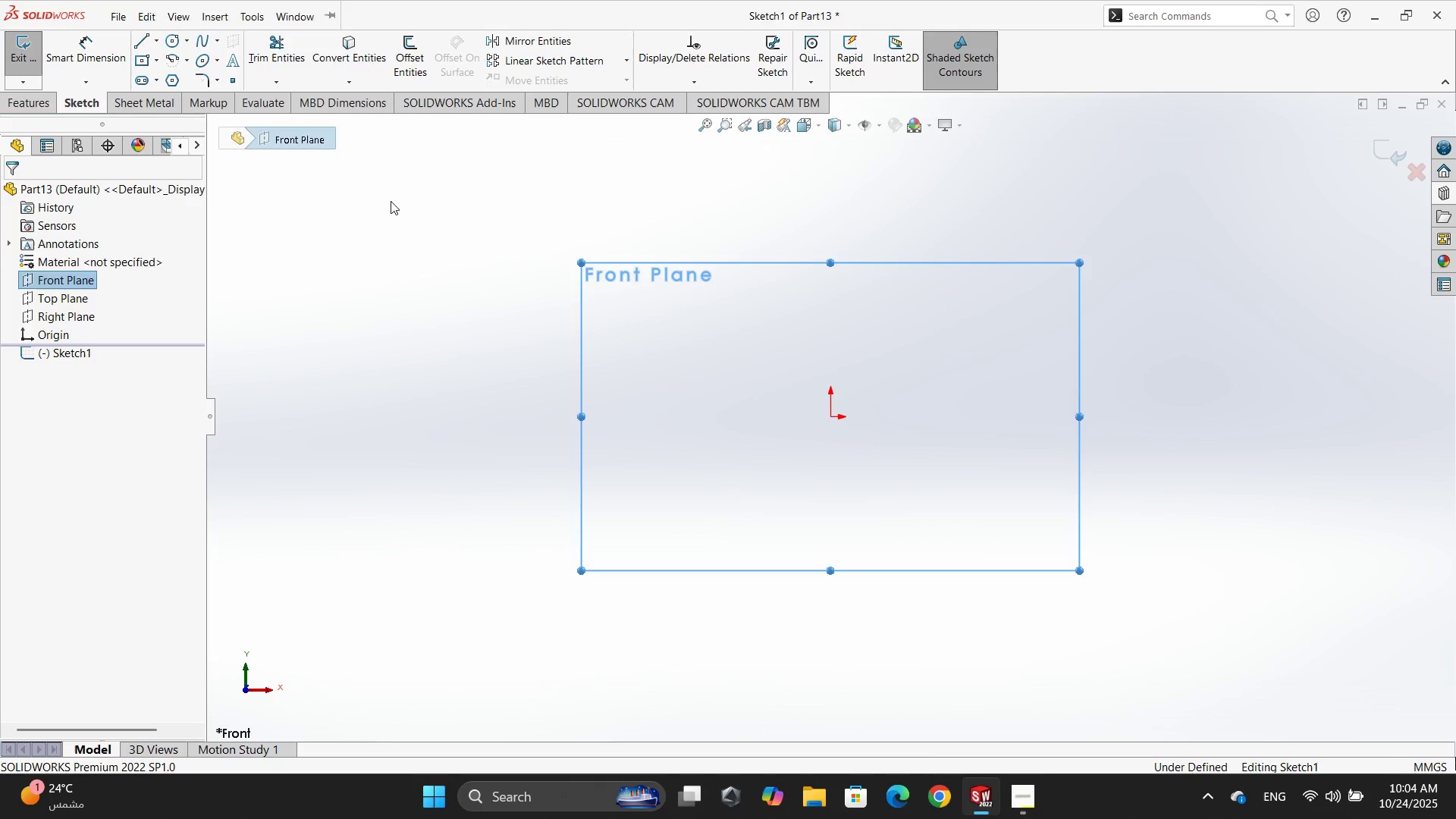 
wait(5.64)
 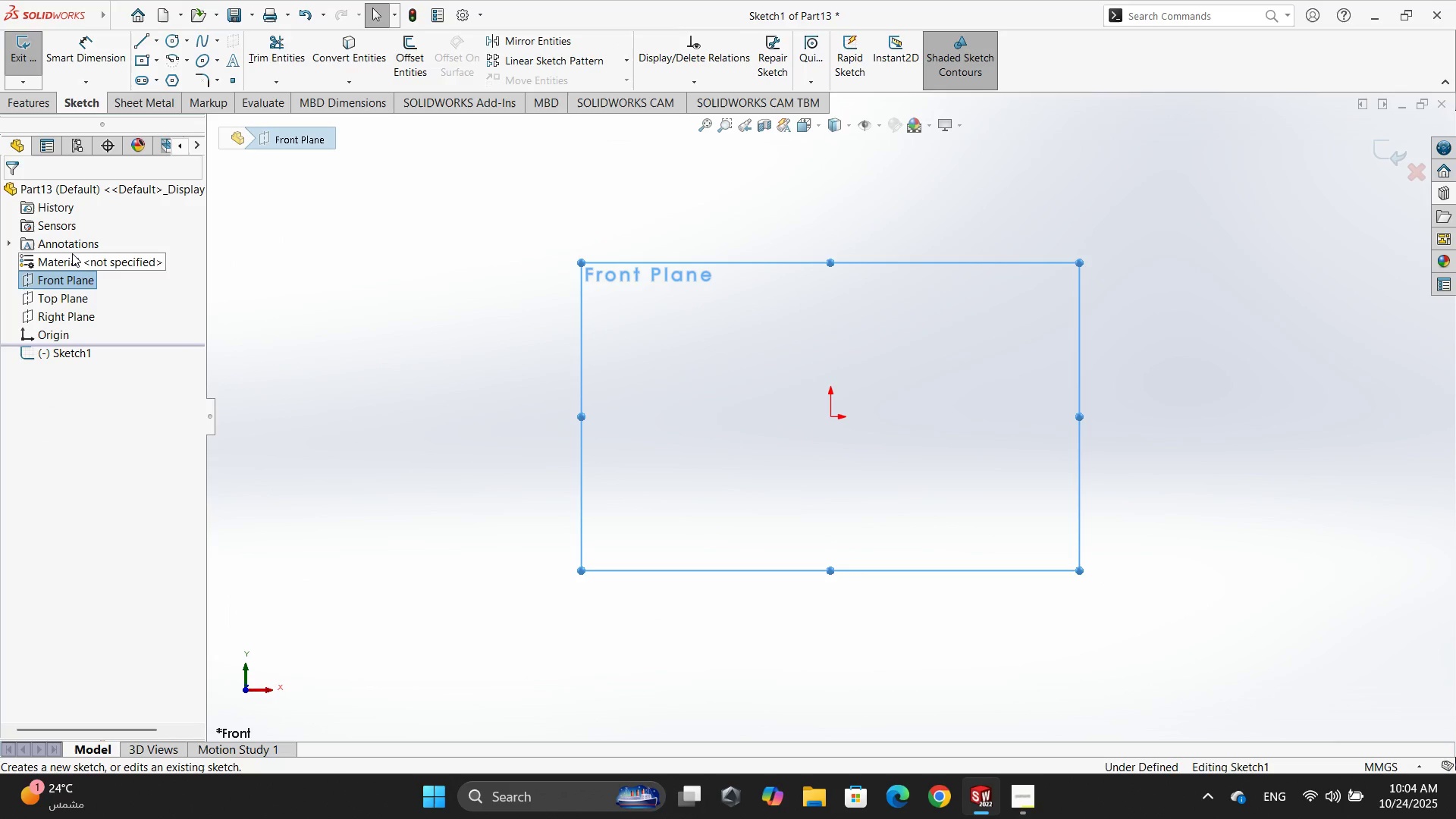 
left_click([172, 39])
 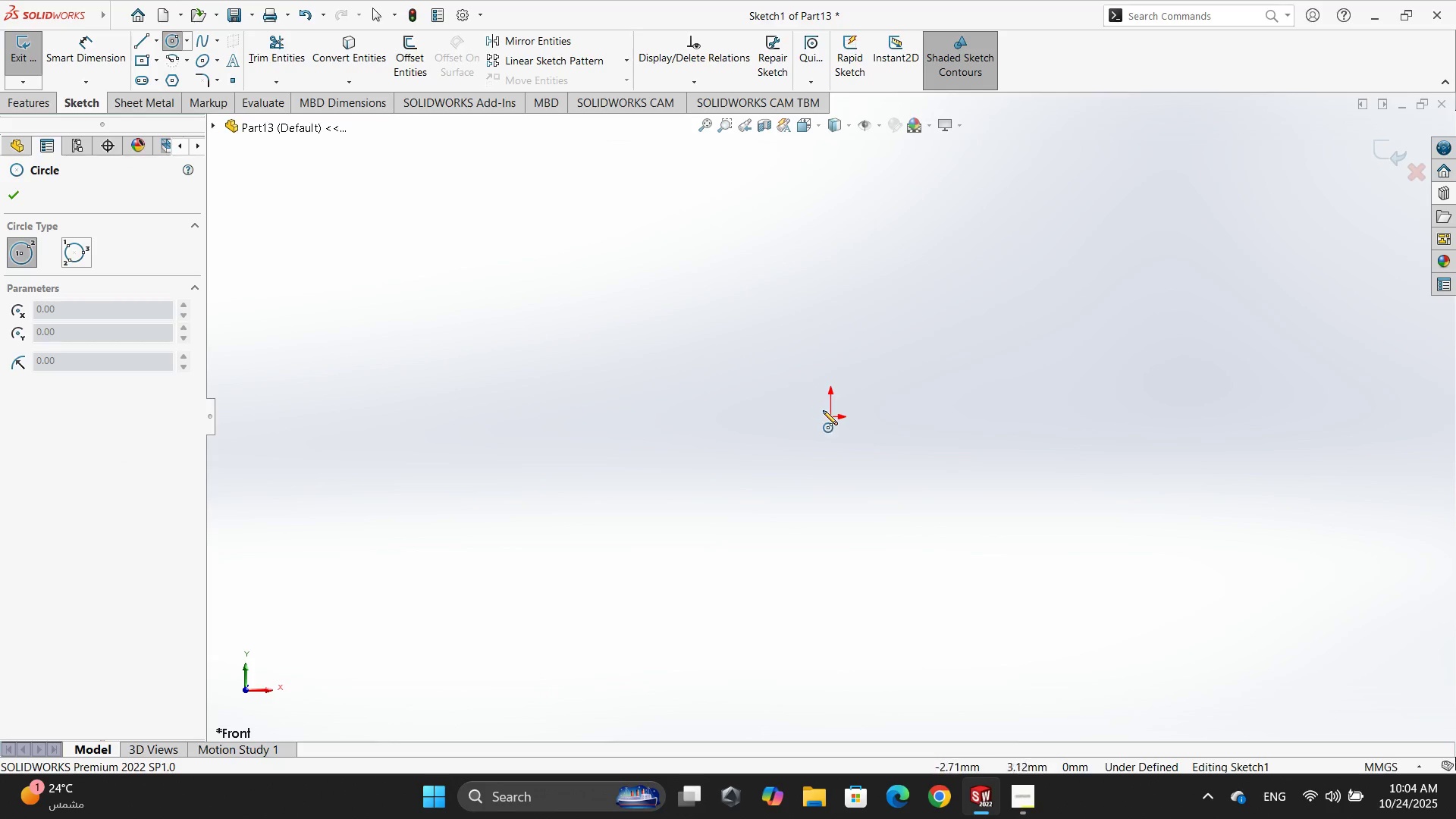 
left_click([828, 416])
 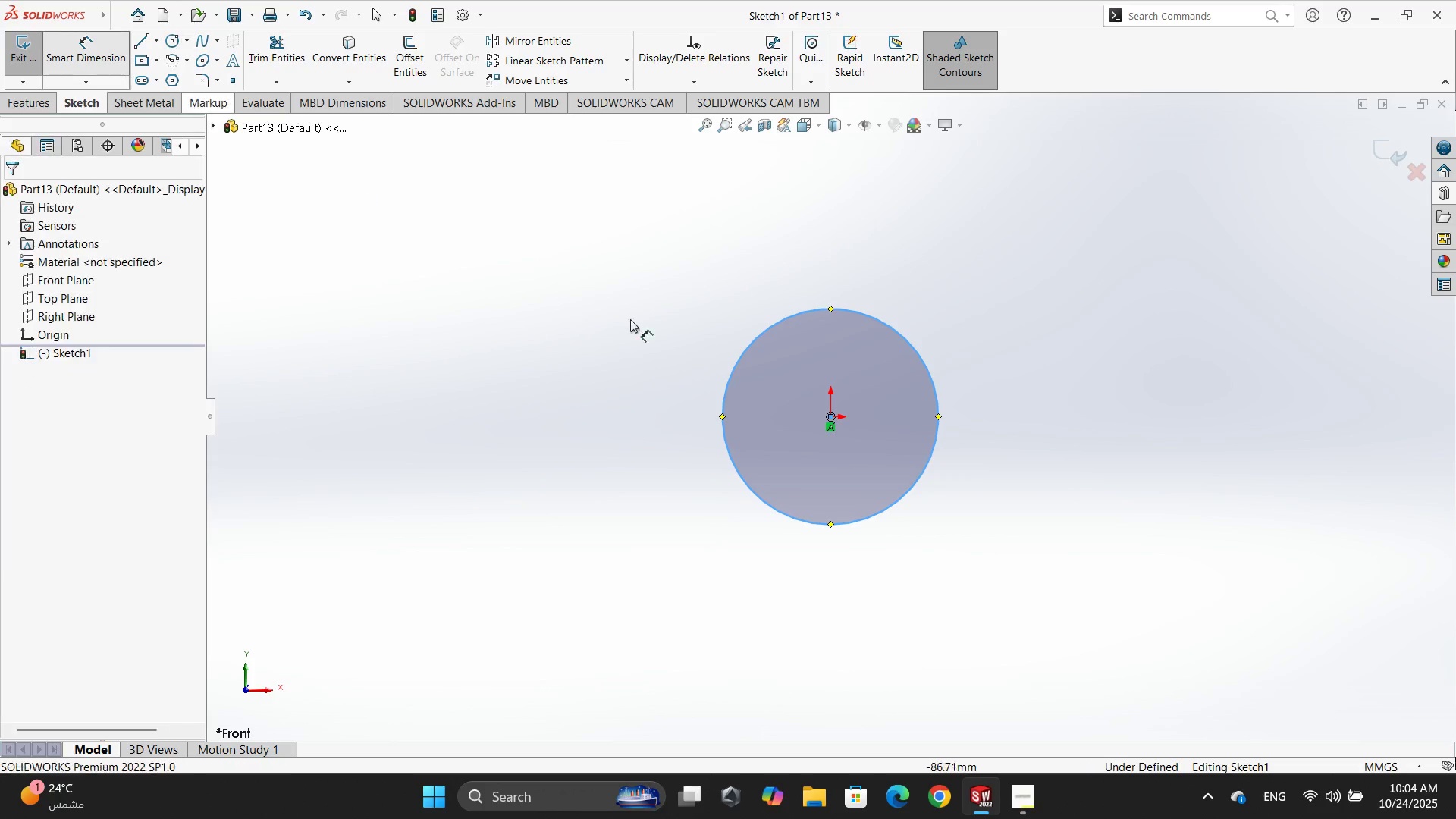 
left_click([740, 369])
 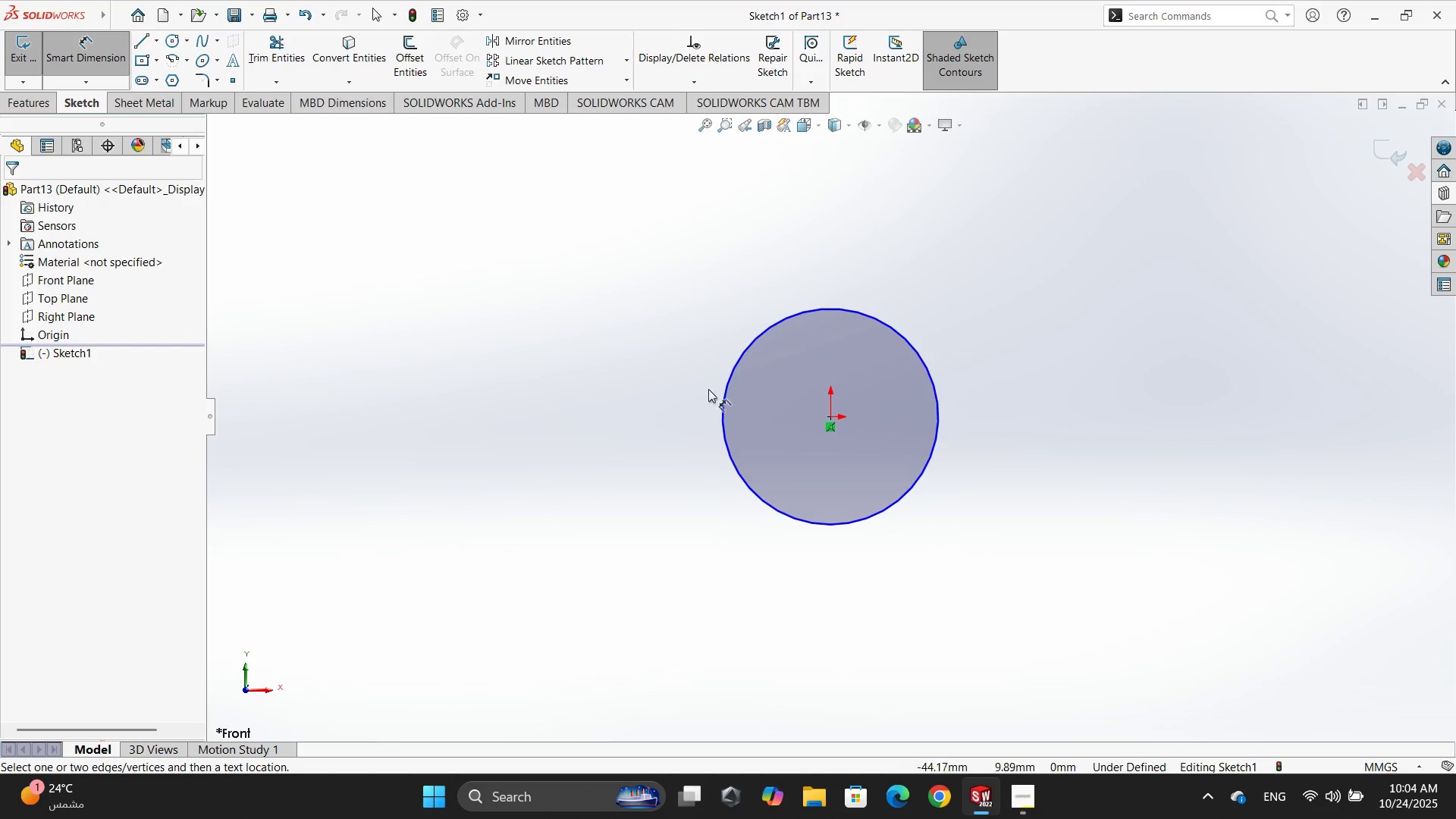 
left_click([717, 397])
 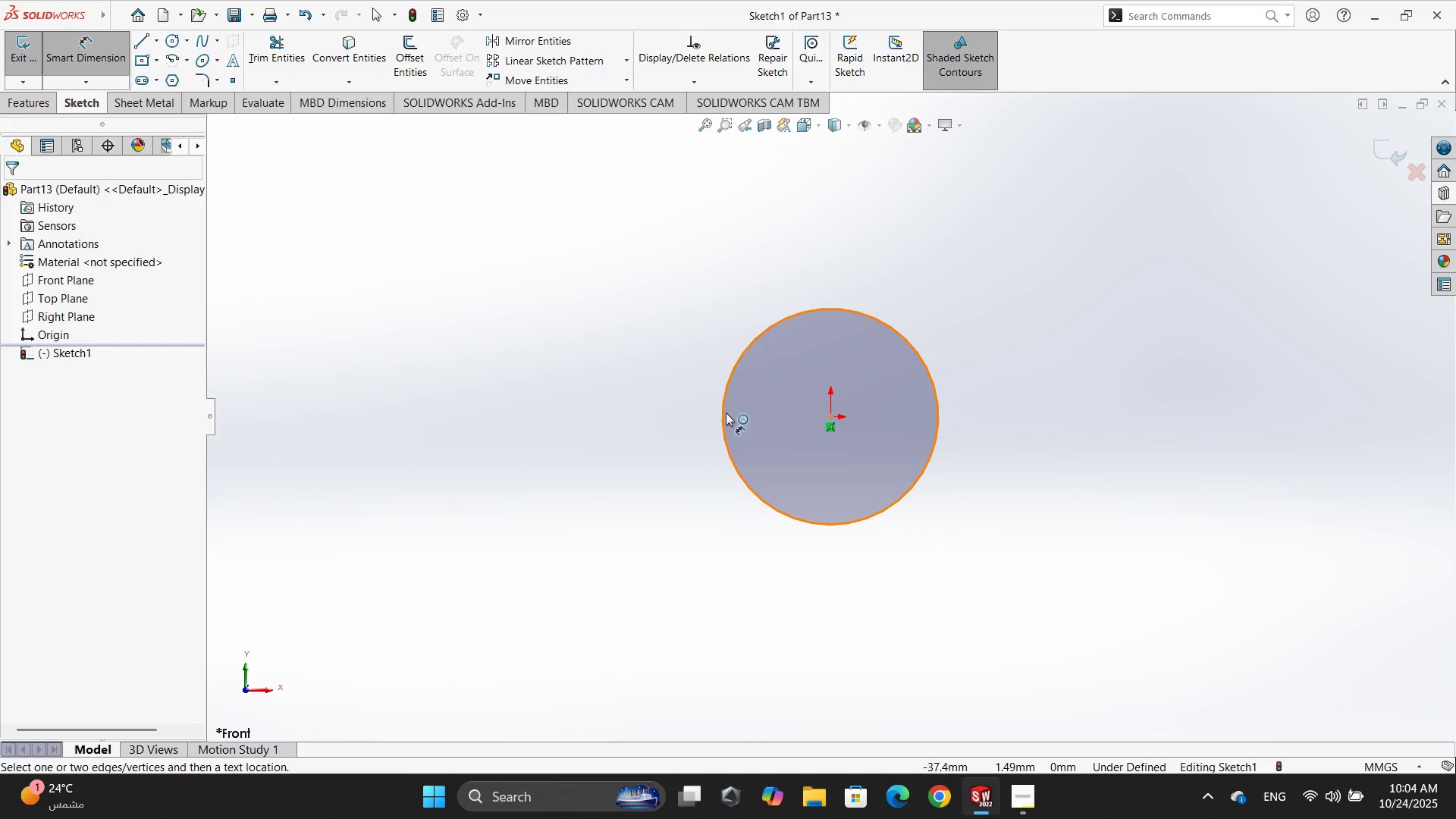 
double_click([665, 425])
 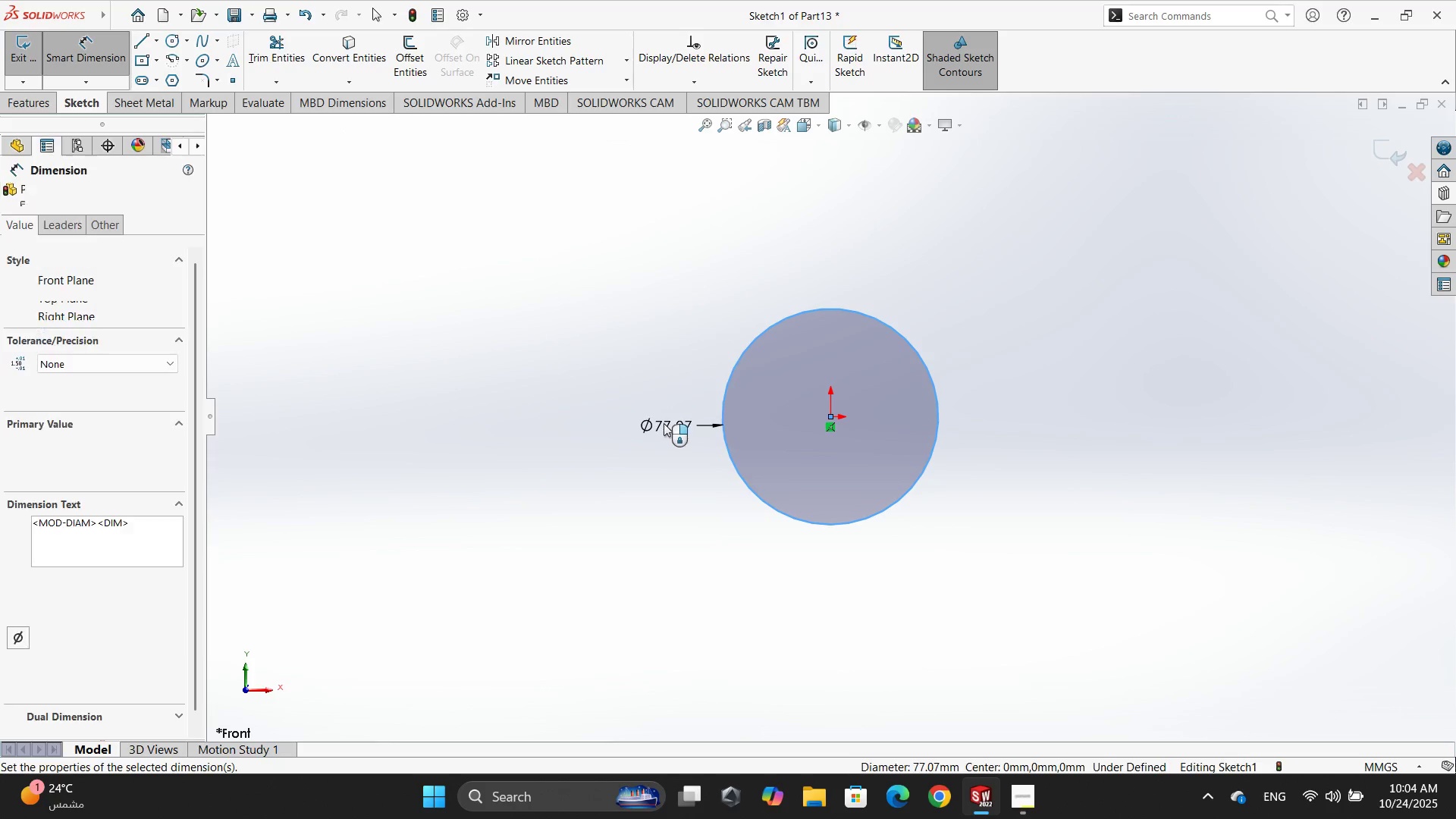 
key(Numpad1)
 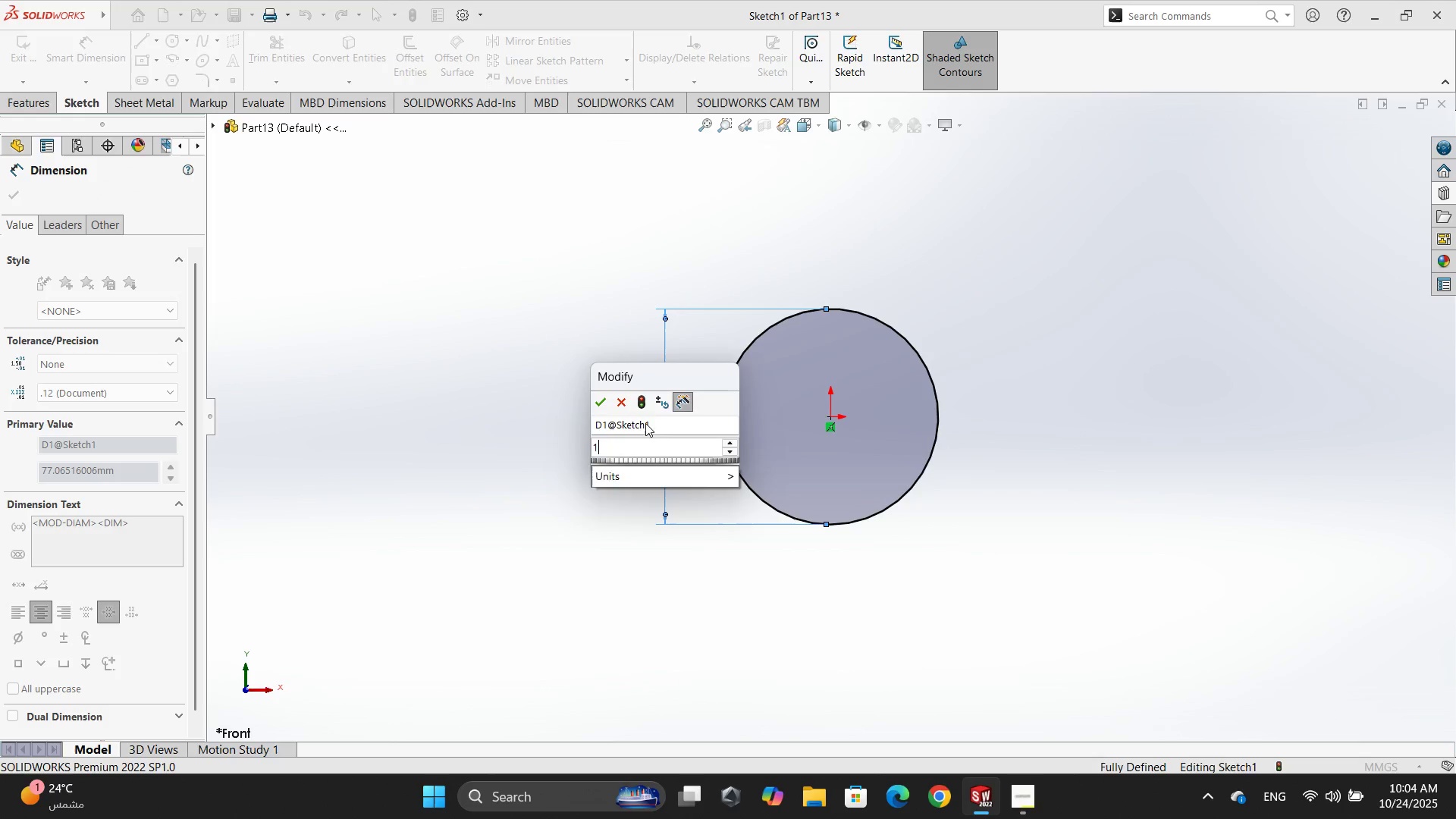 
key(Numpad0)
 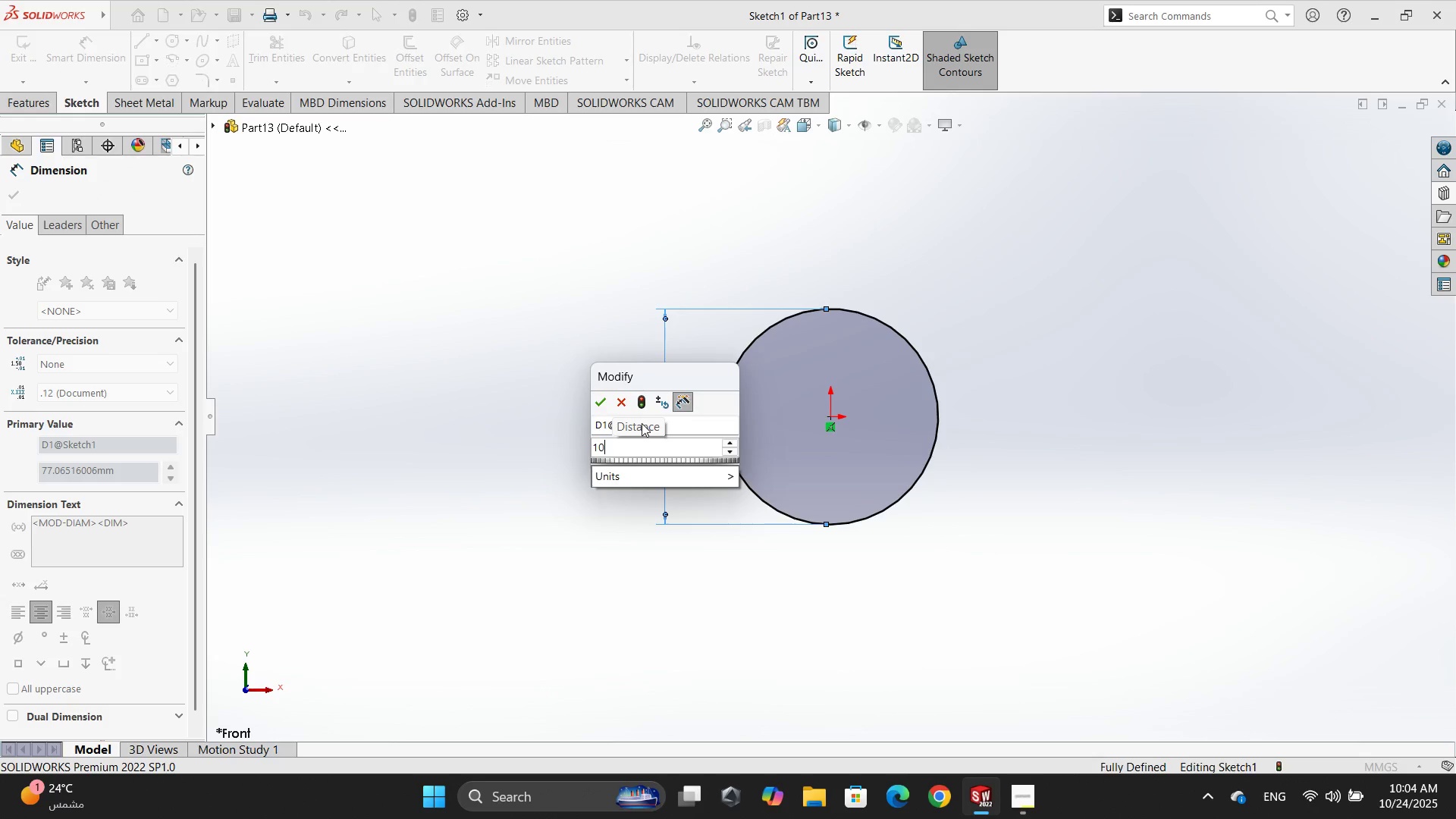 
key(NumpadEnter)
 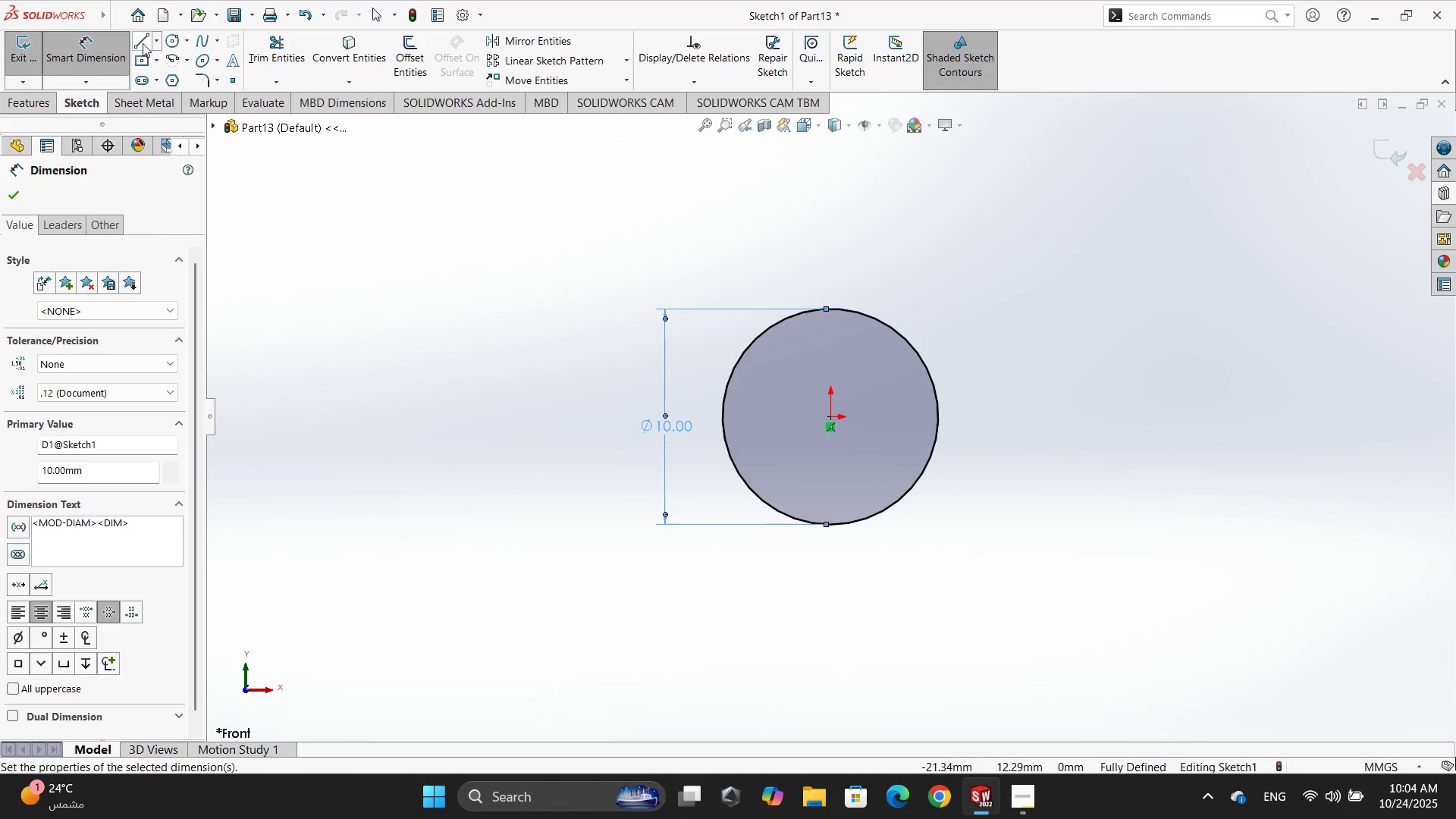 
left_click([142, 45])
 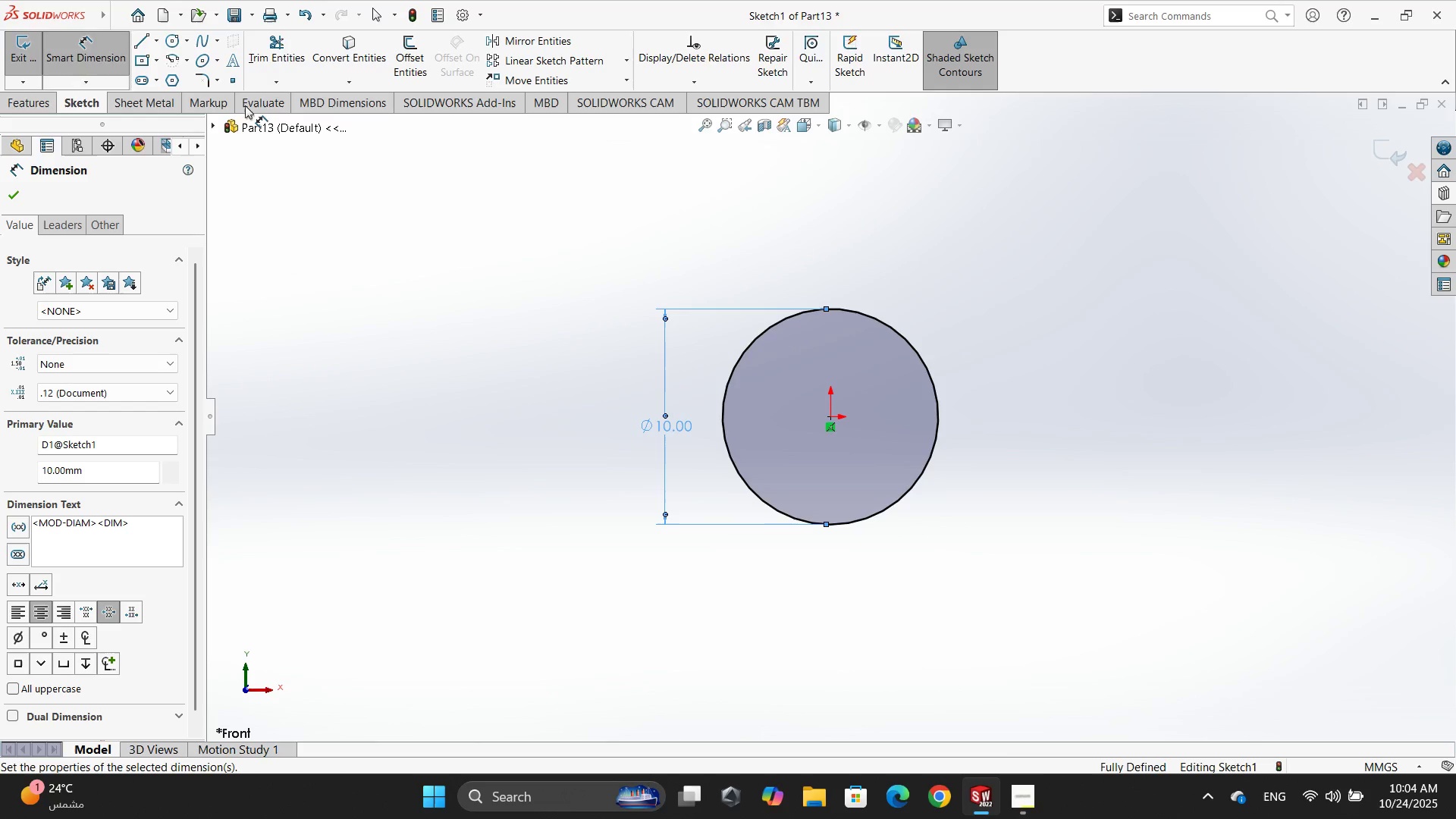 
left_click([145, 45])
 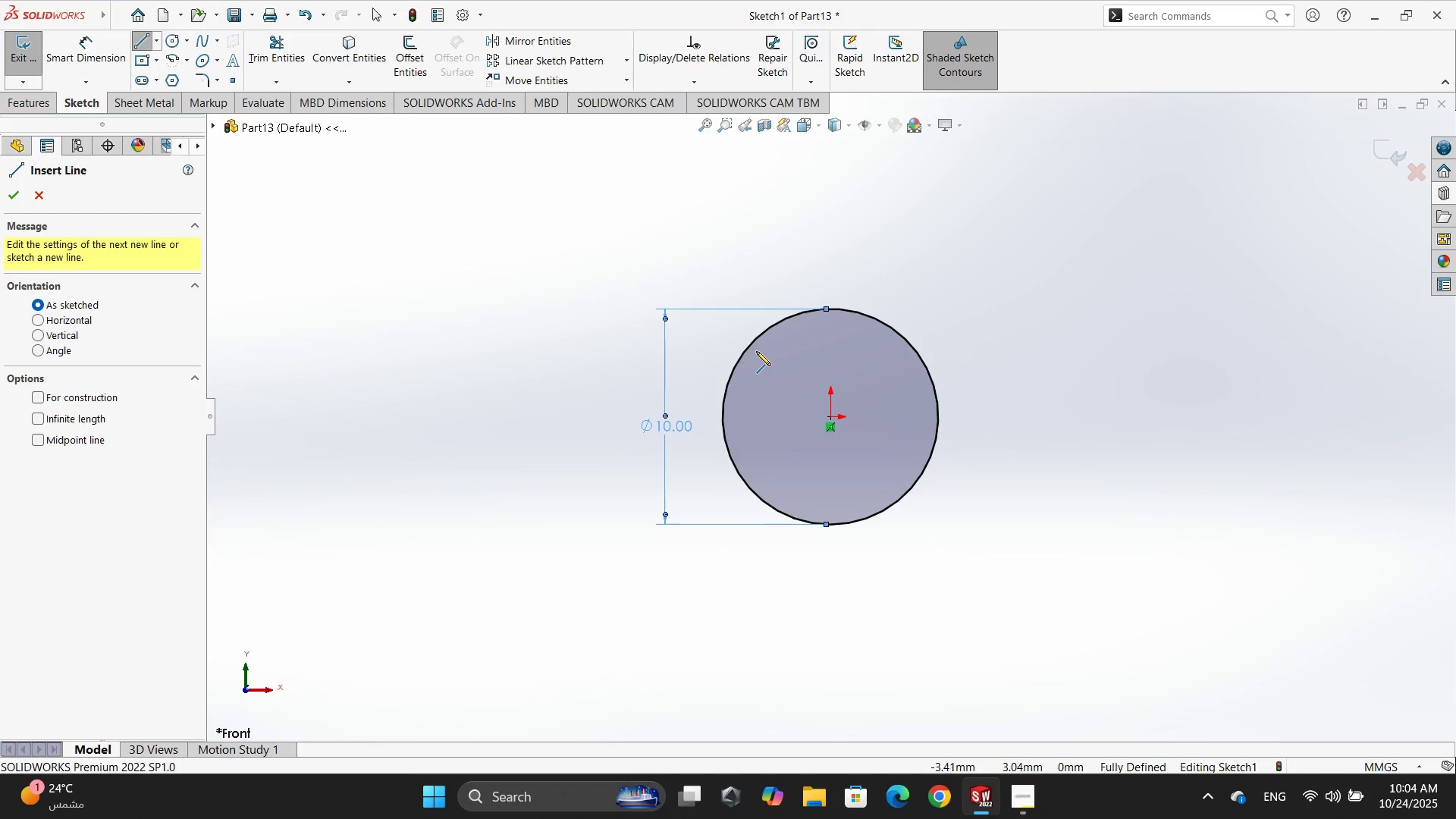 
left_click([746, 351])
 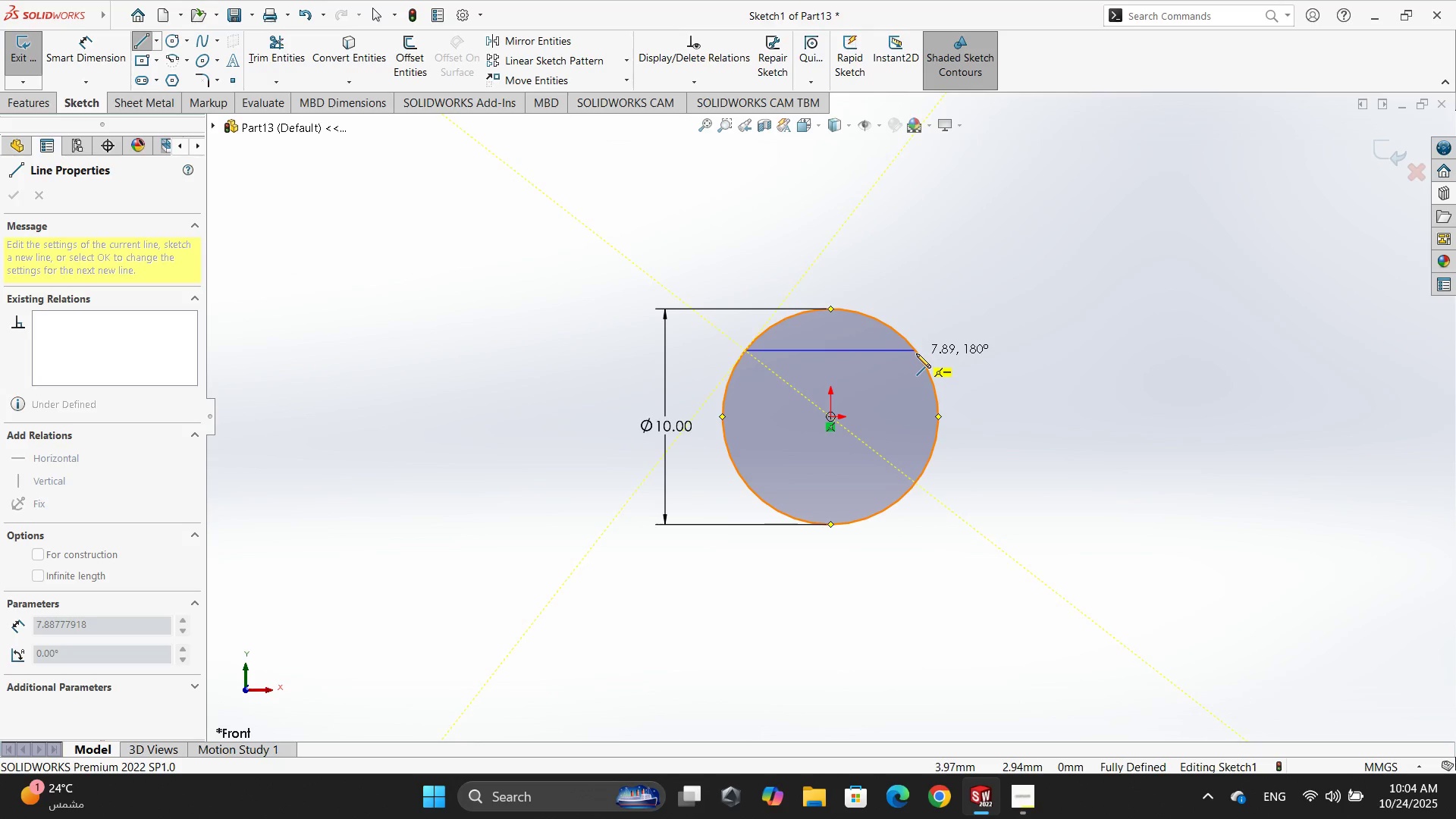 
left_click([916, 354])
 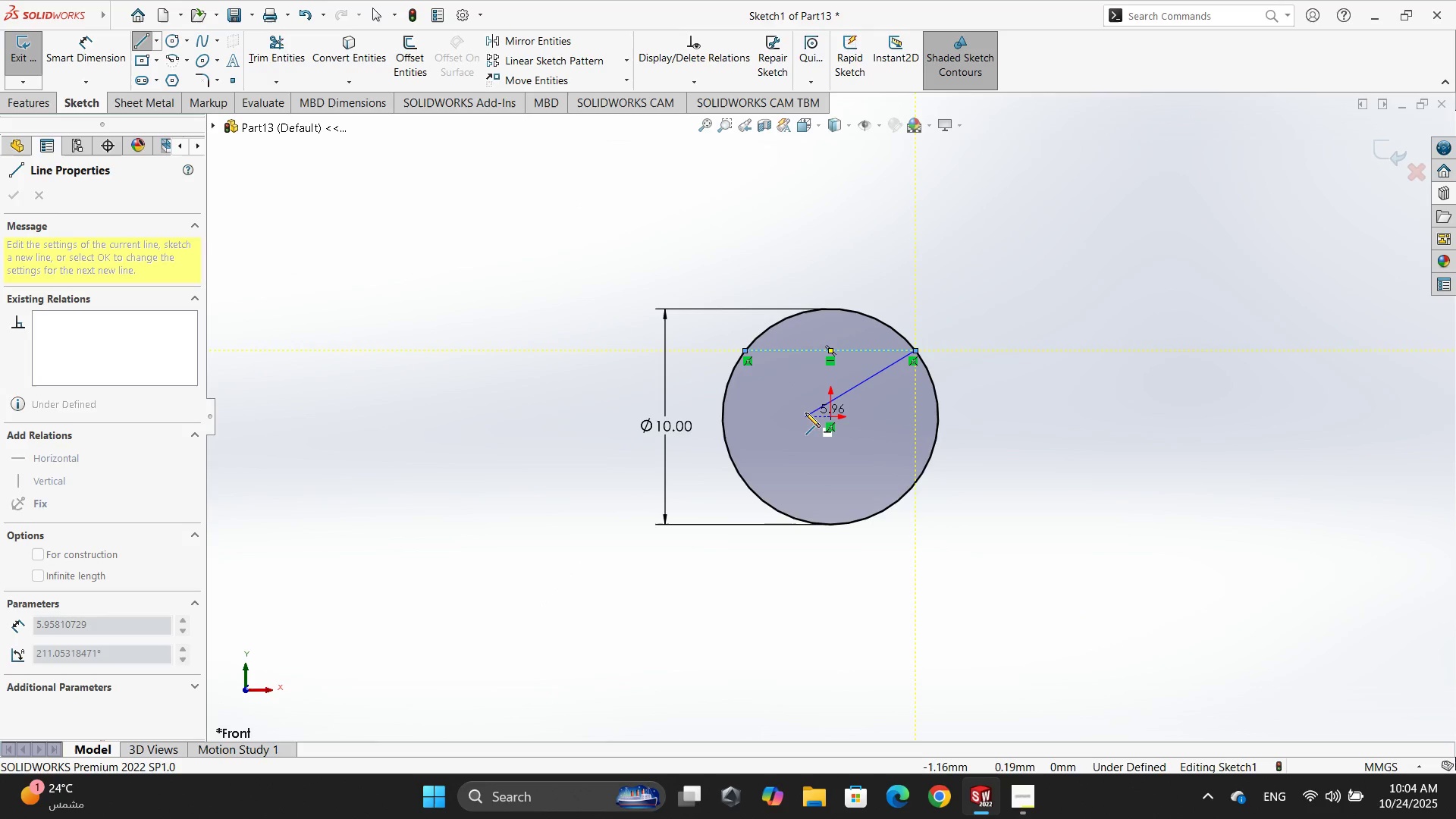 
key(Escape)
 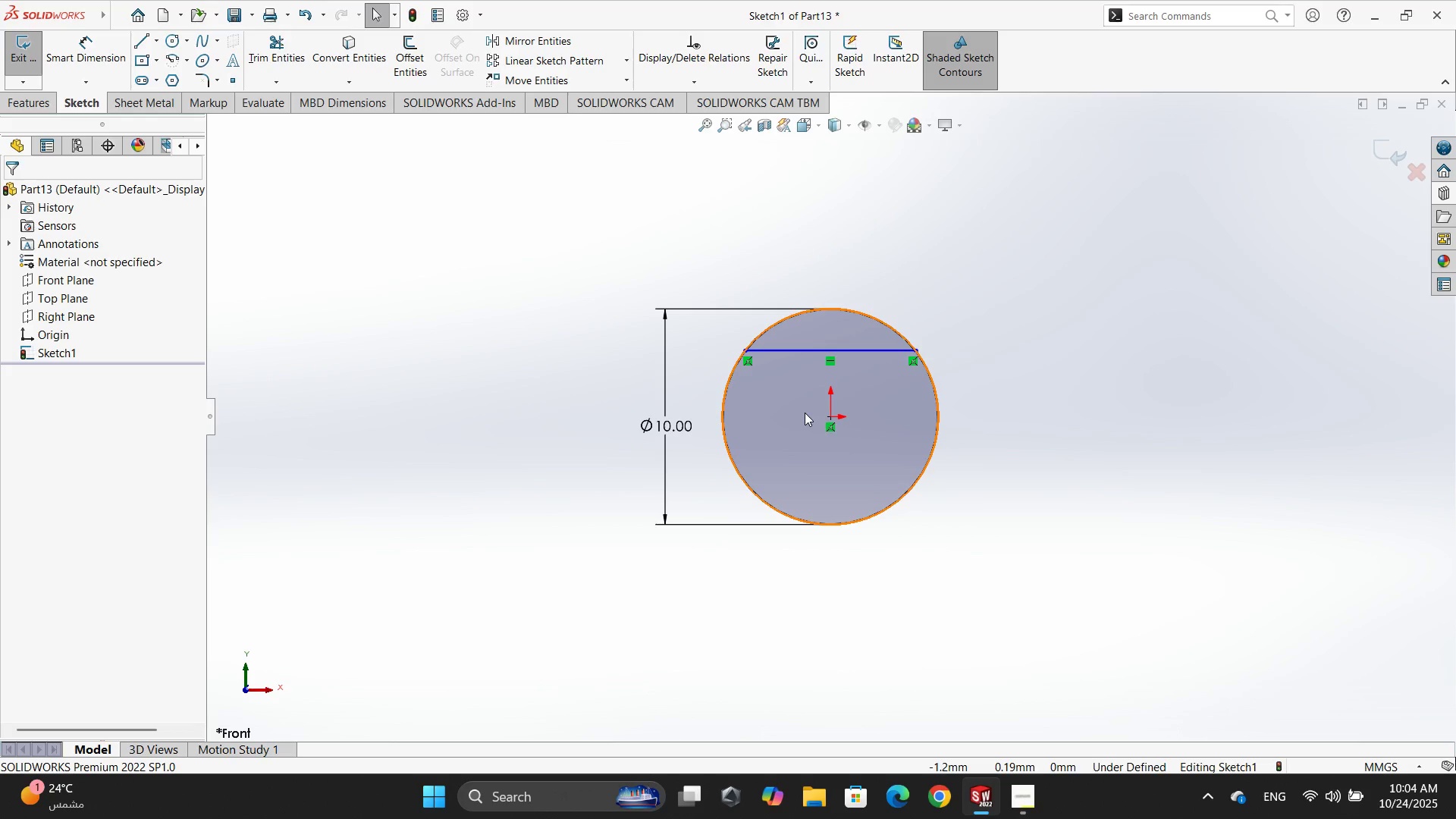 
wait(7.51)
 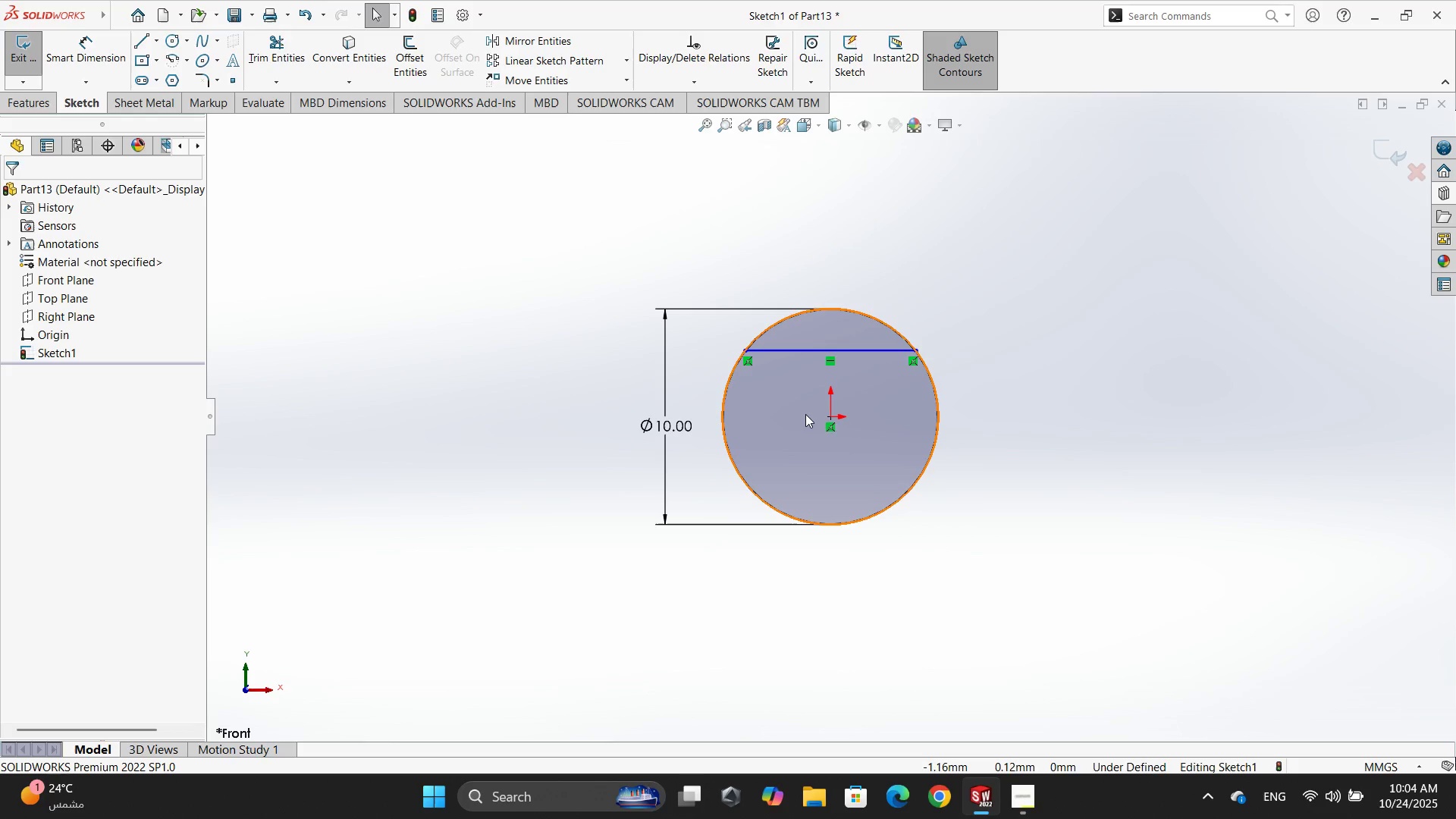 
left_click([157, 49])
 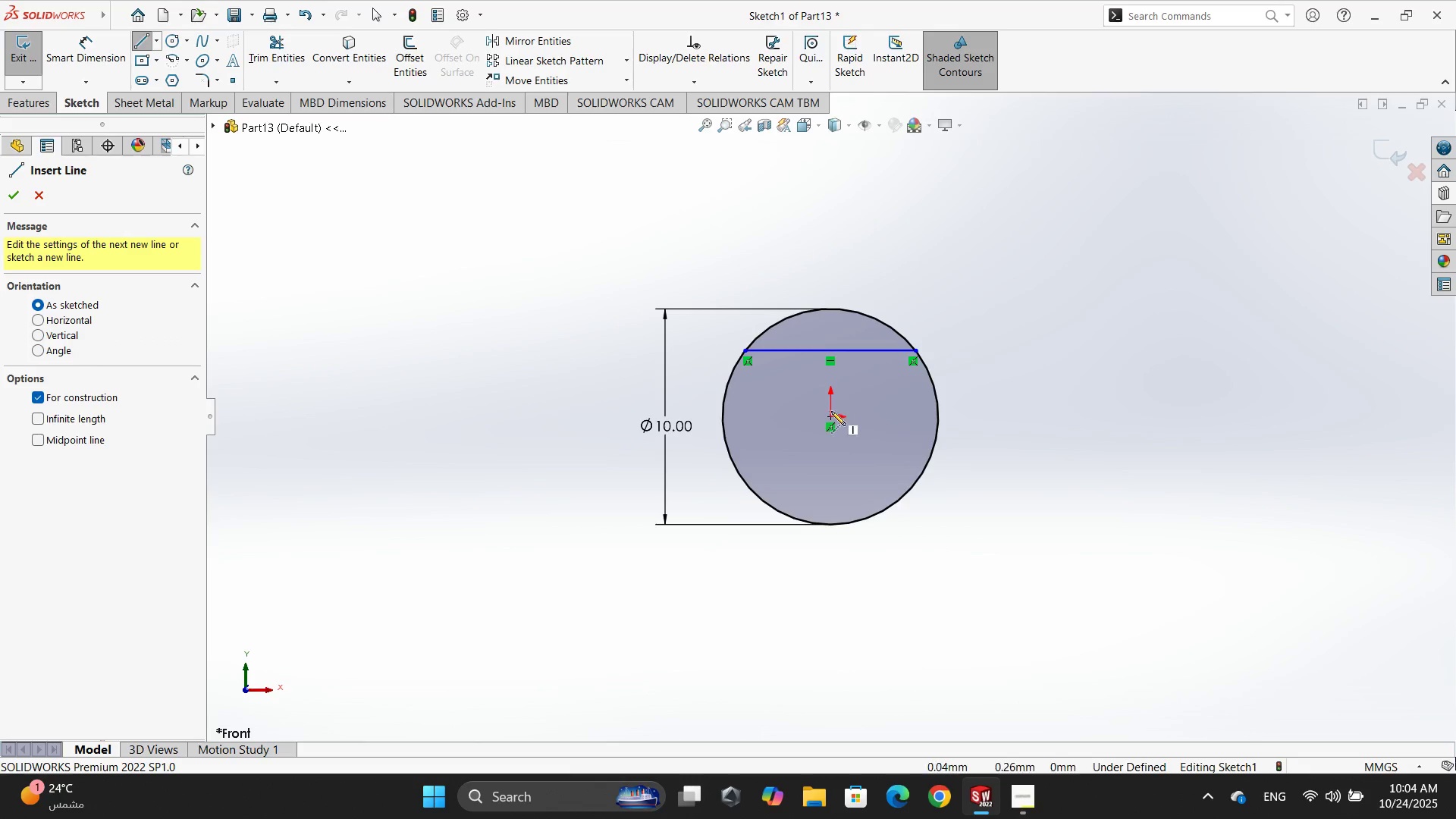 
left_click([829, 418])
 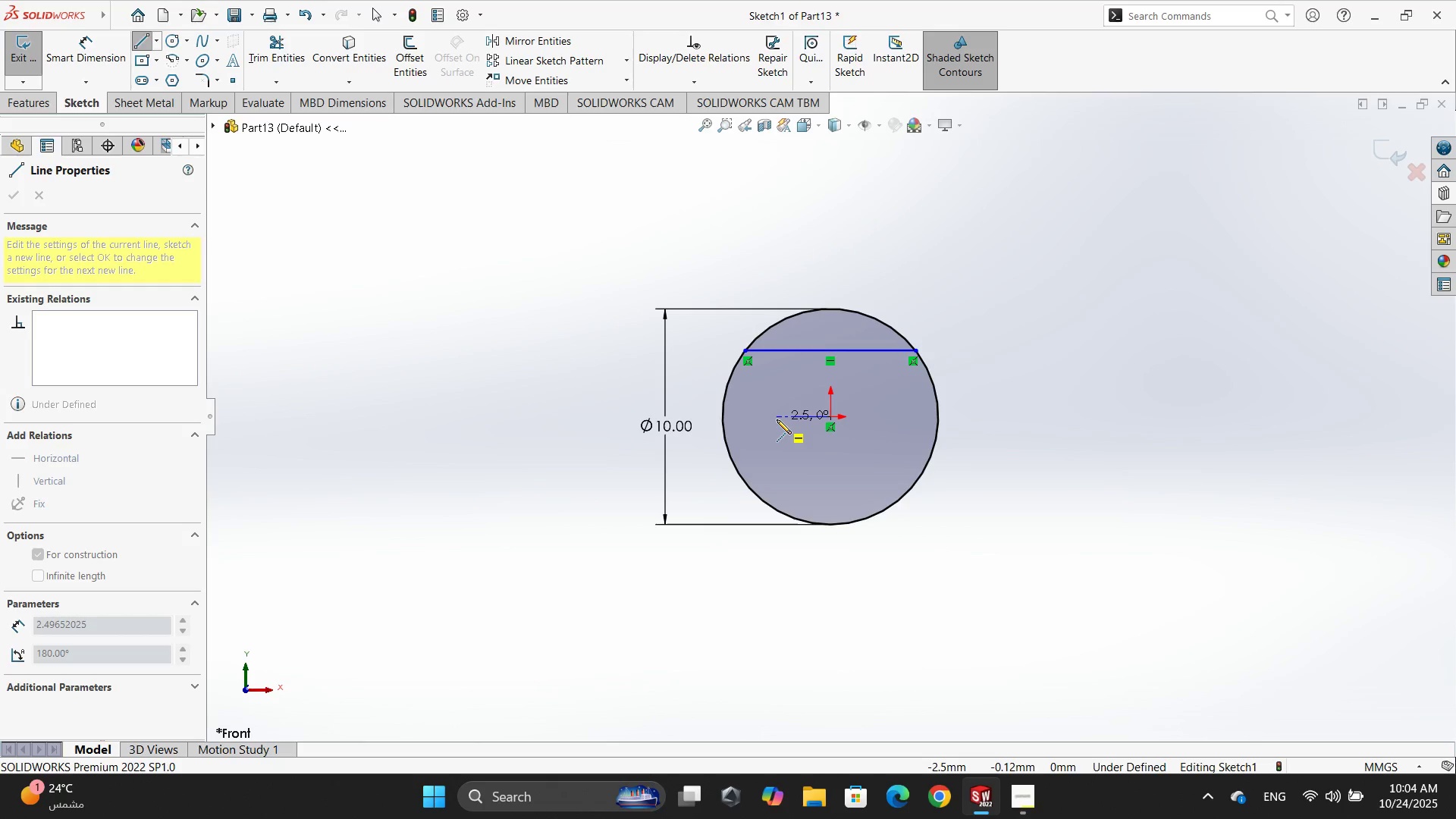 
left_click([777, 419])
 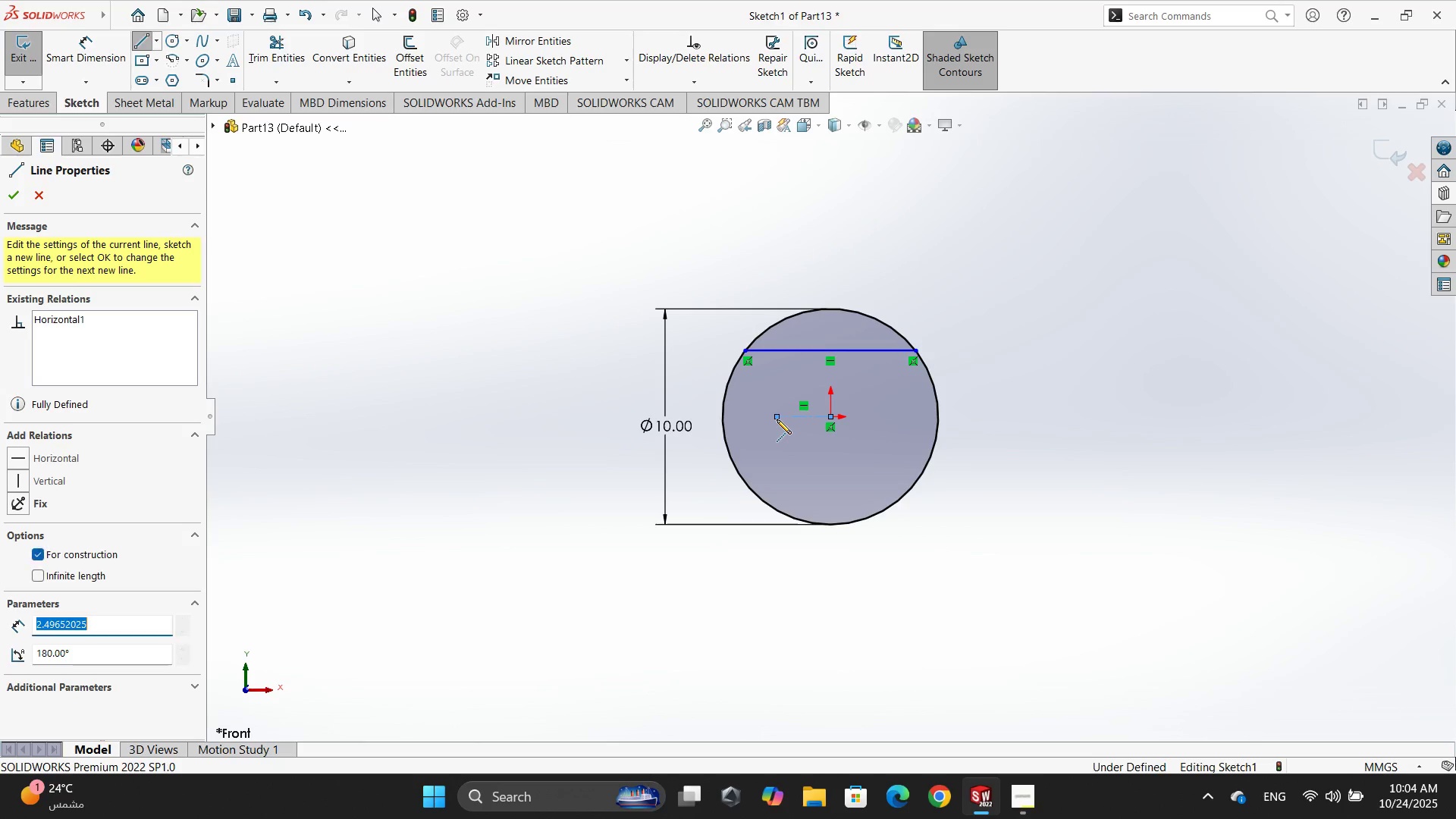 
key(1)
 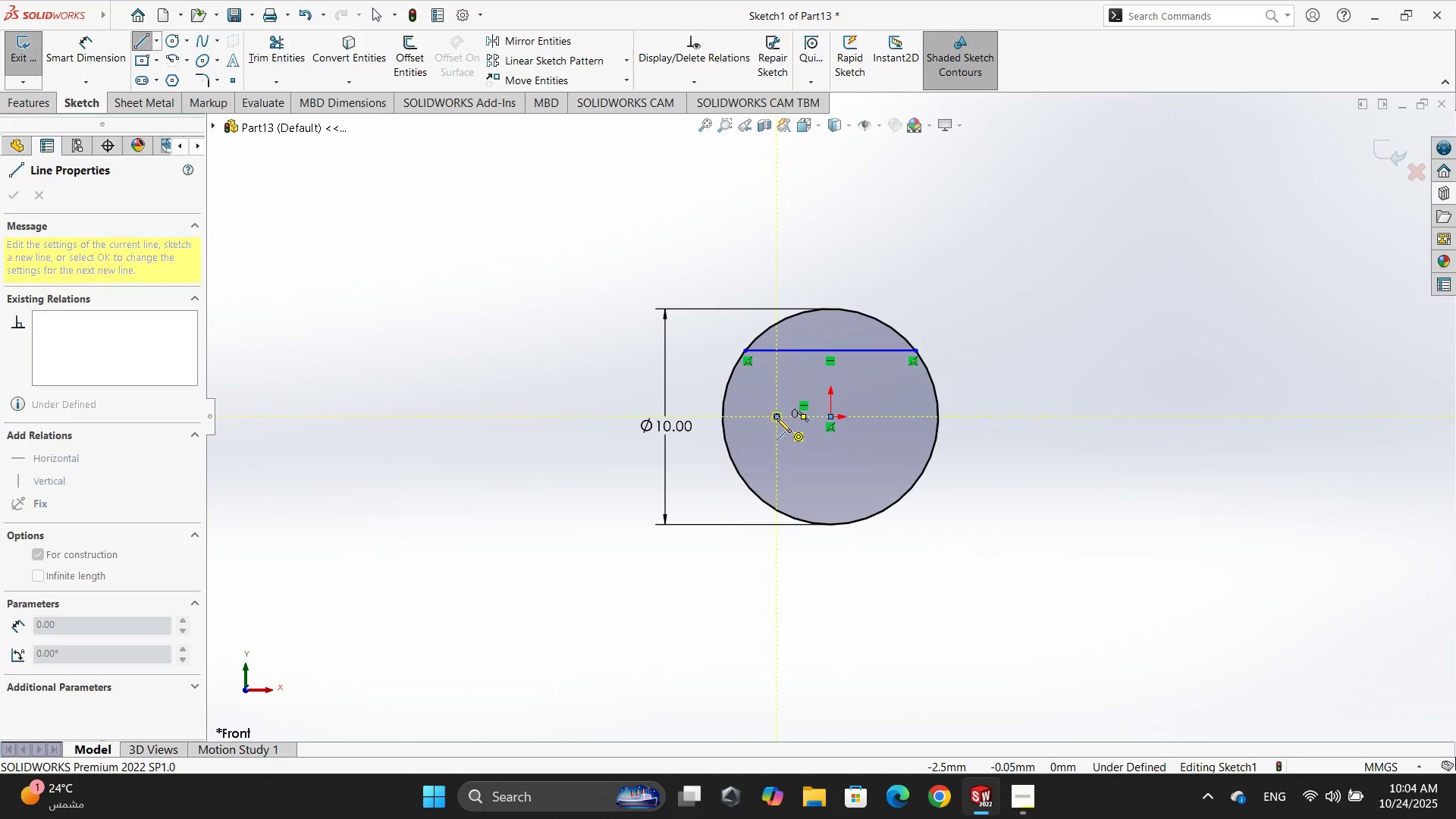 
key(Escape)
 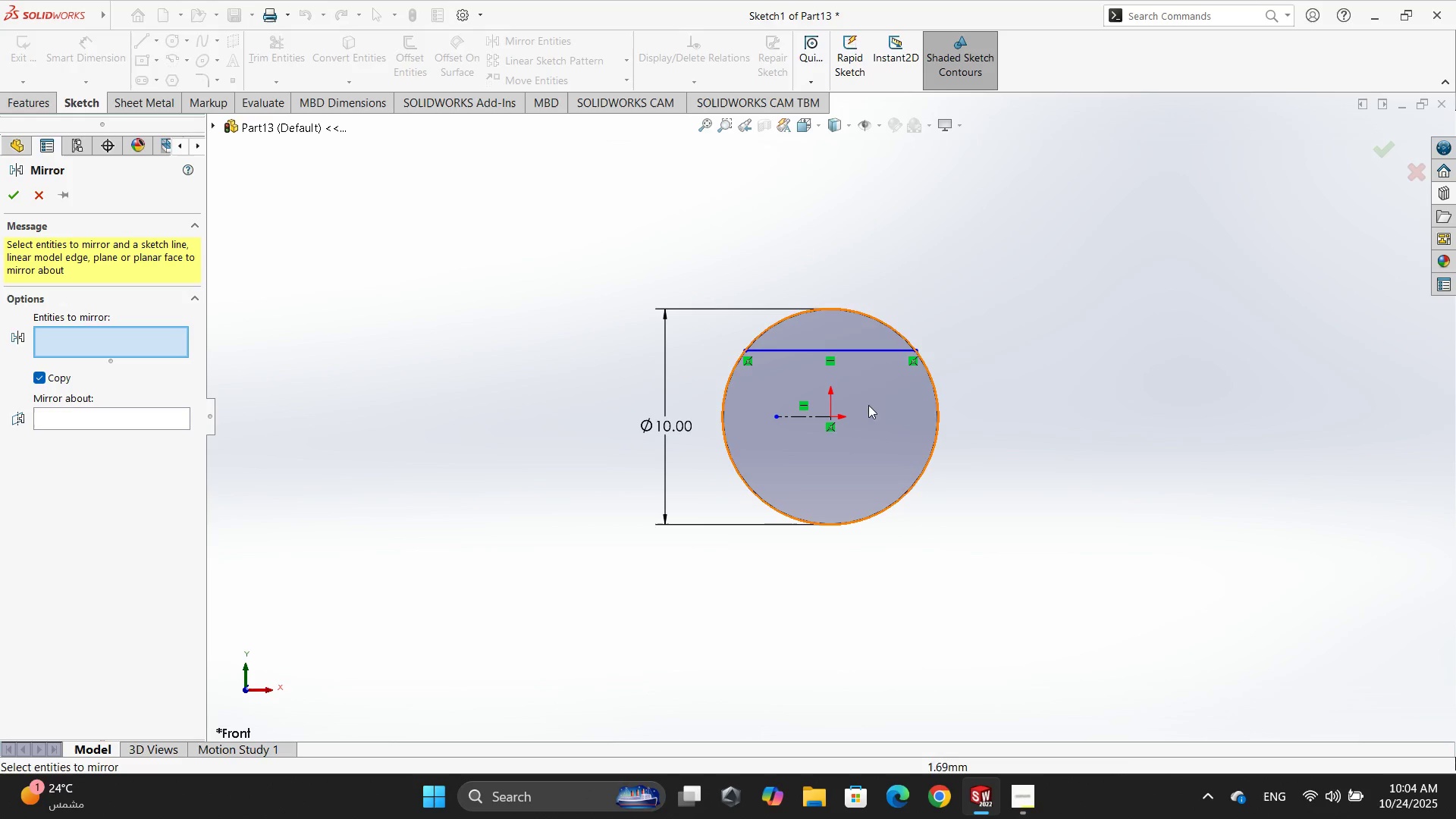 
left_click([840, 350])
 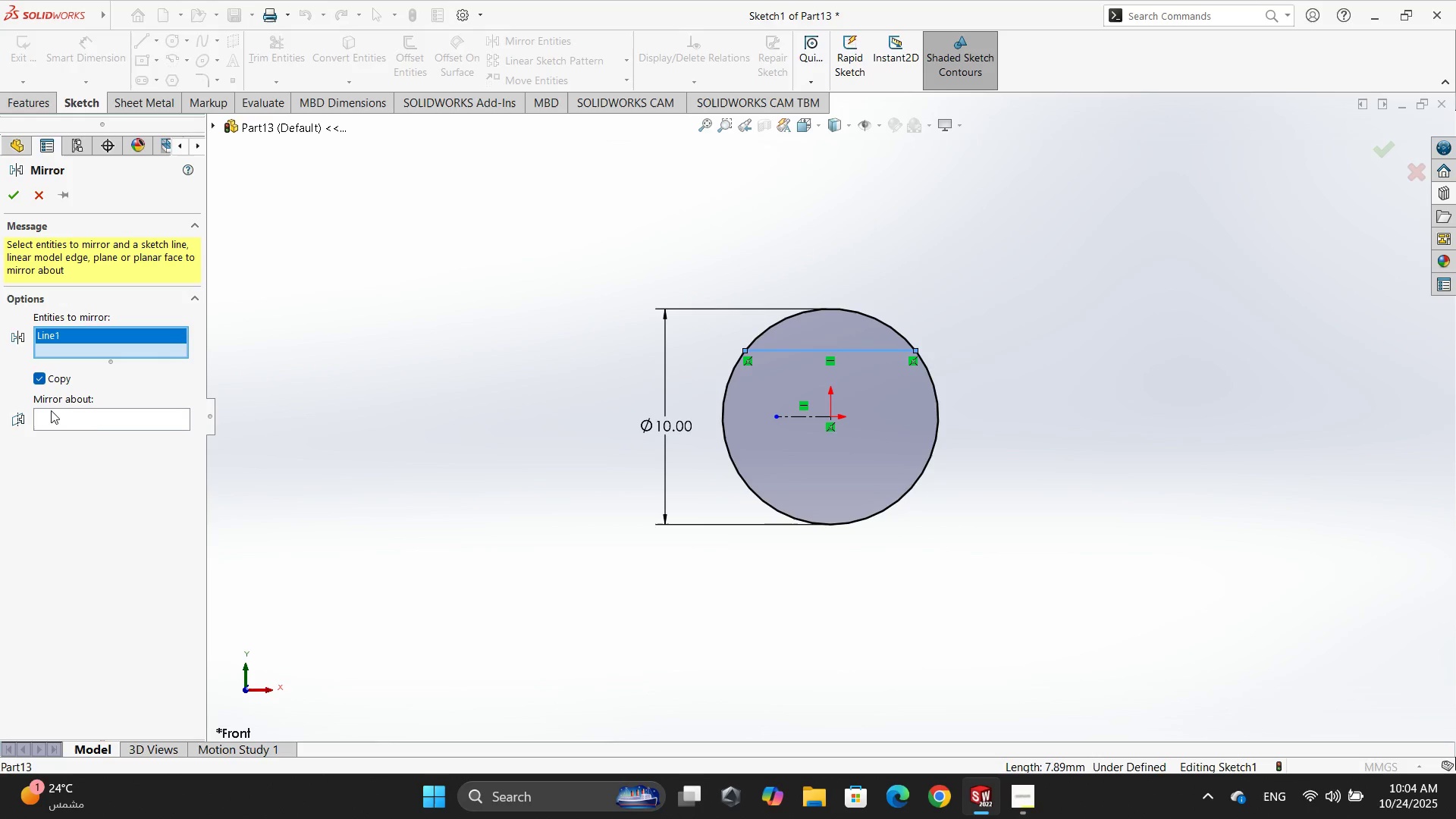 
left_click([92, 420])
 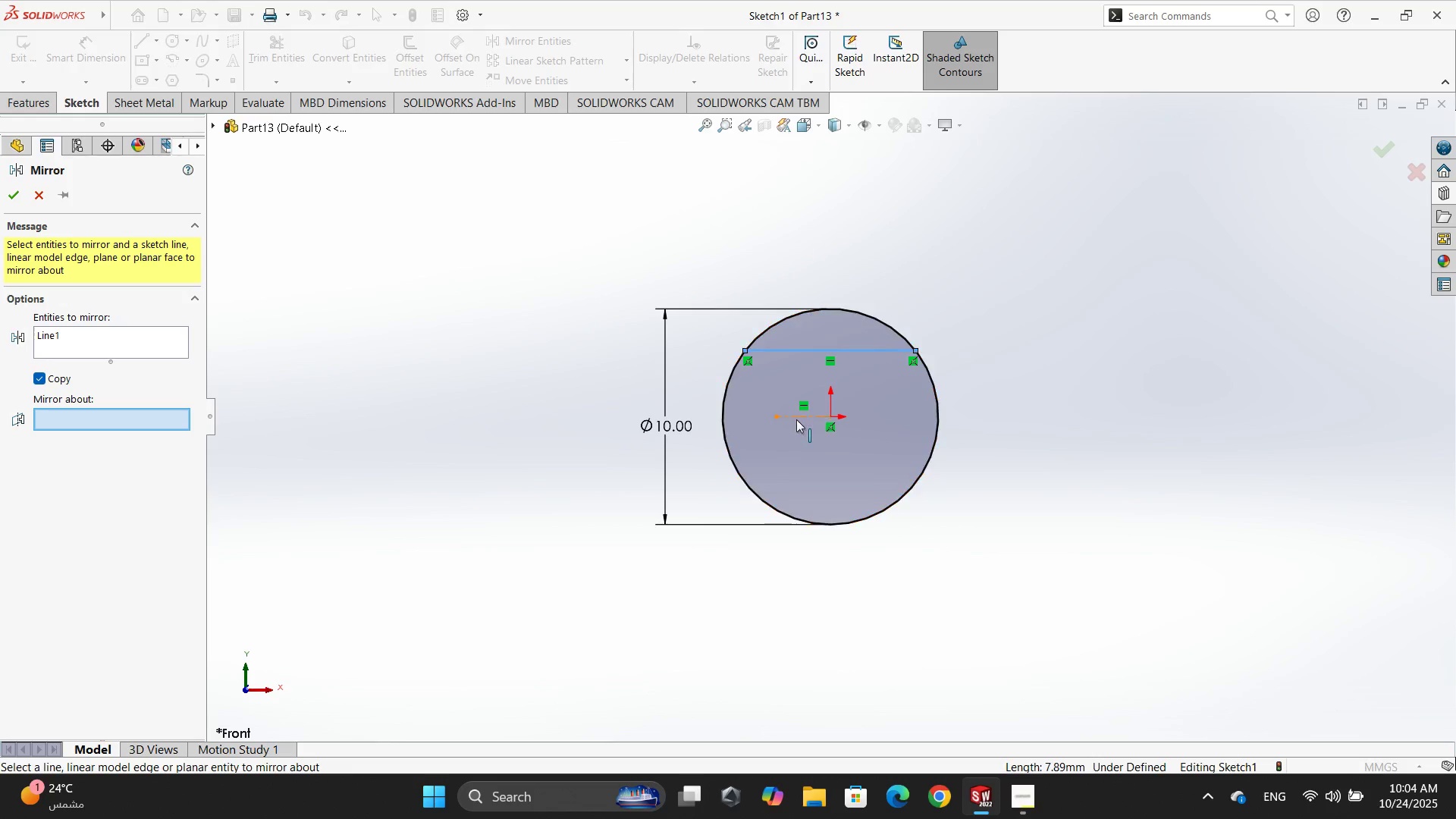 
left_click([796, 419])
 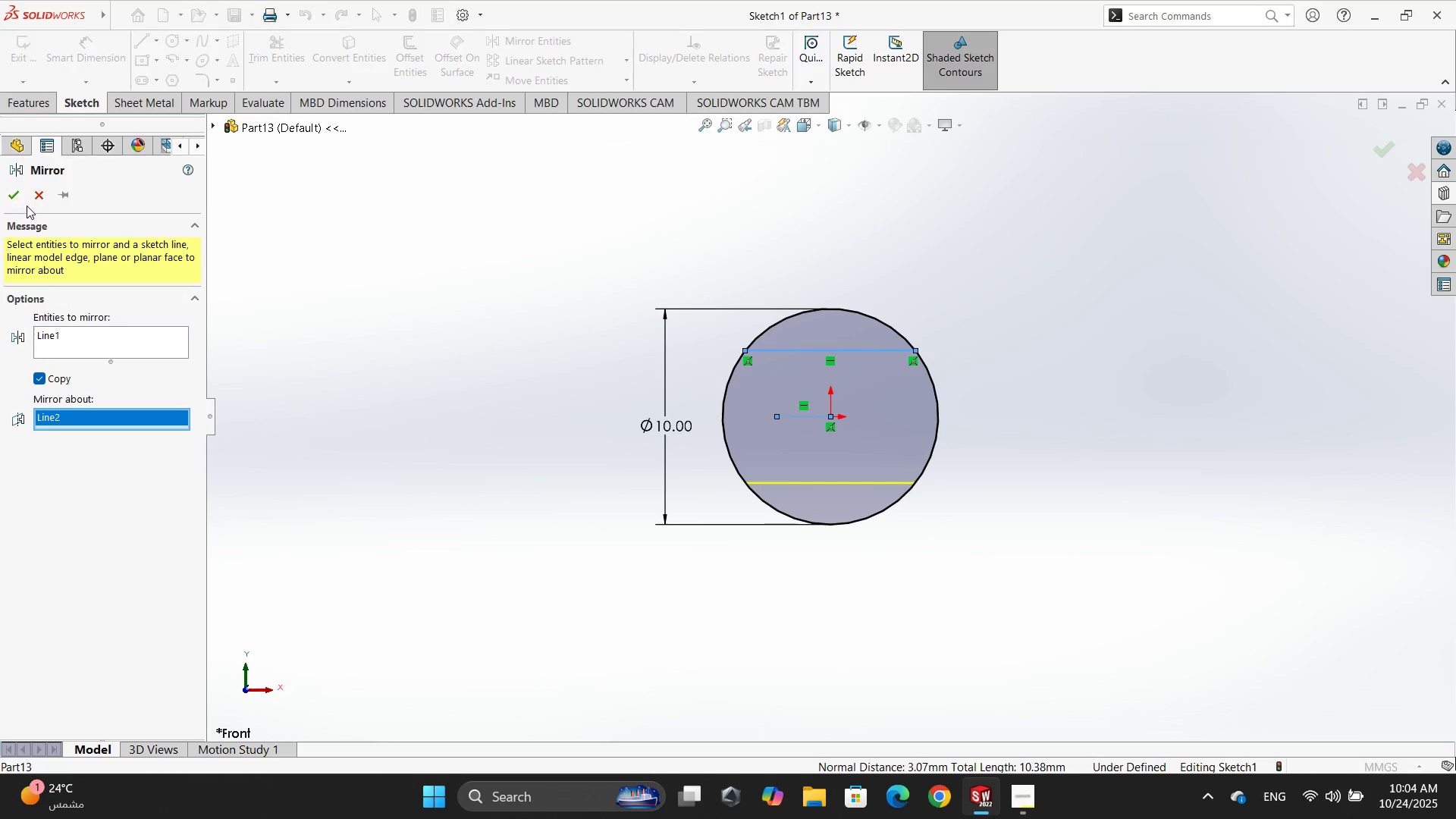 
double_click([19, 197])
 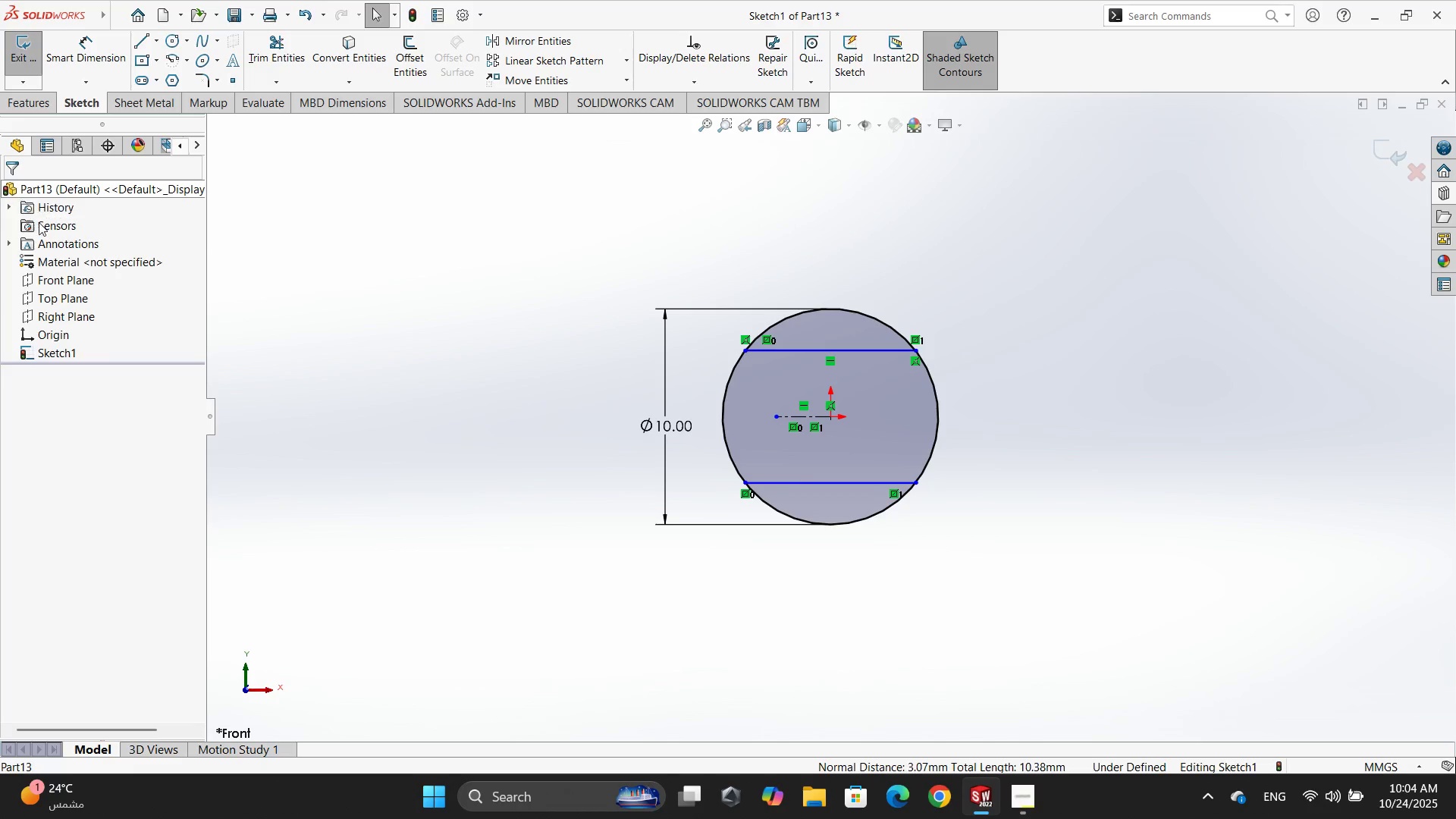 
wait(7.94)
 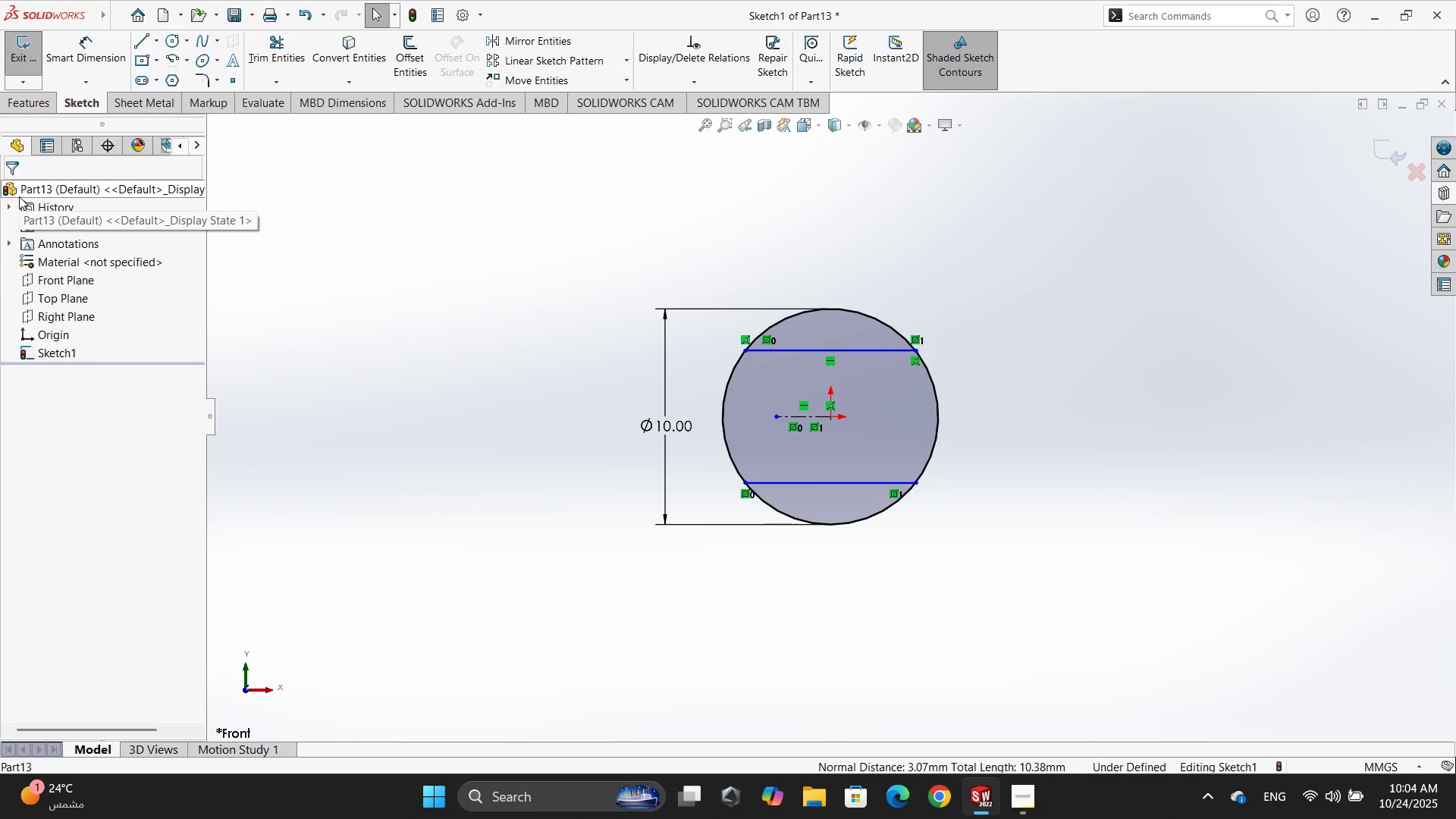 
left_click([270, 58])
 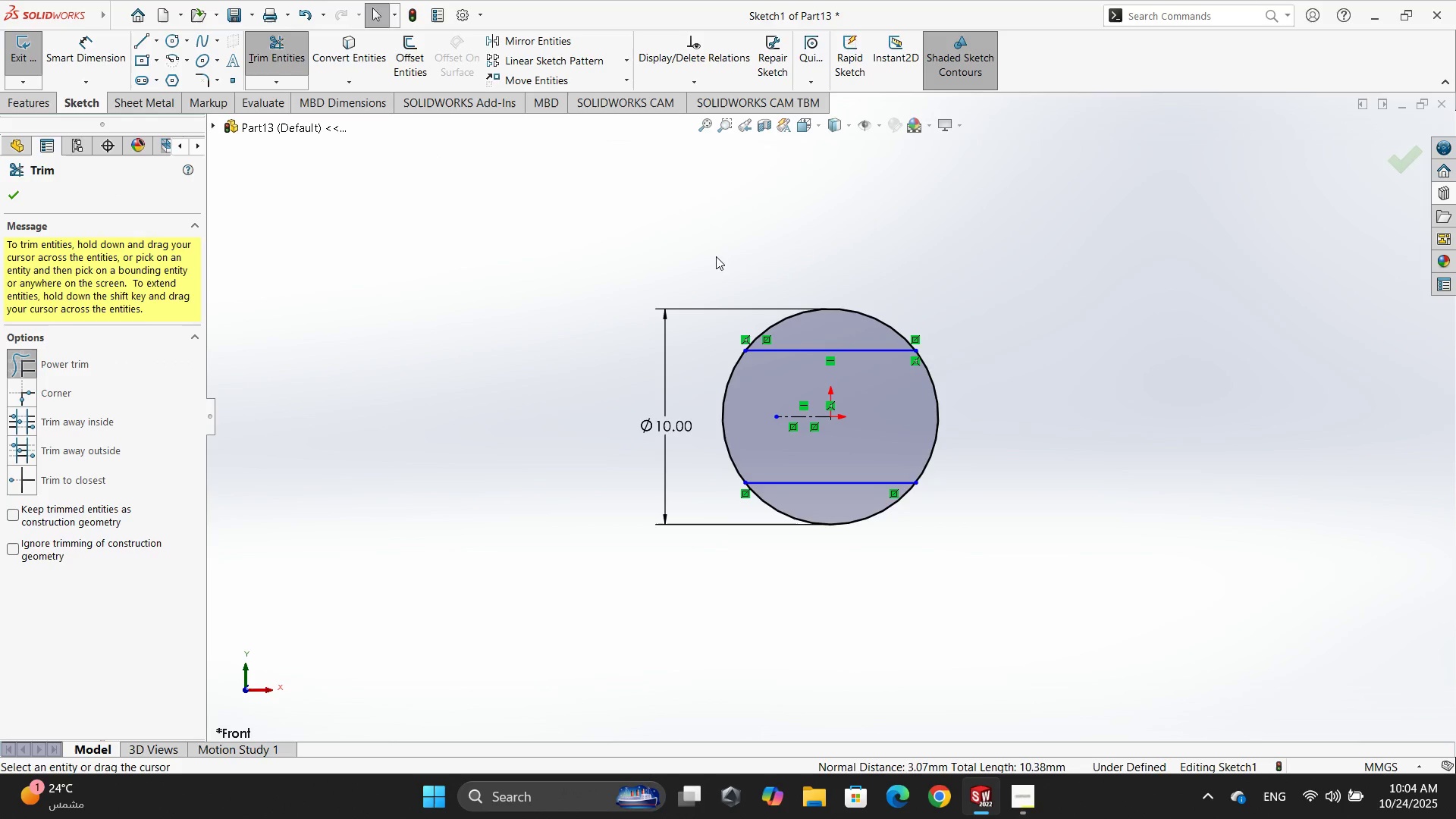 
left_click_drag(start_coordinate=[755, 256], to_coordinate=[846, 331])
 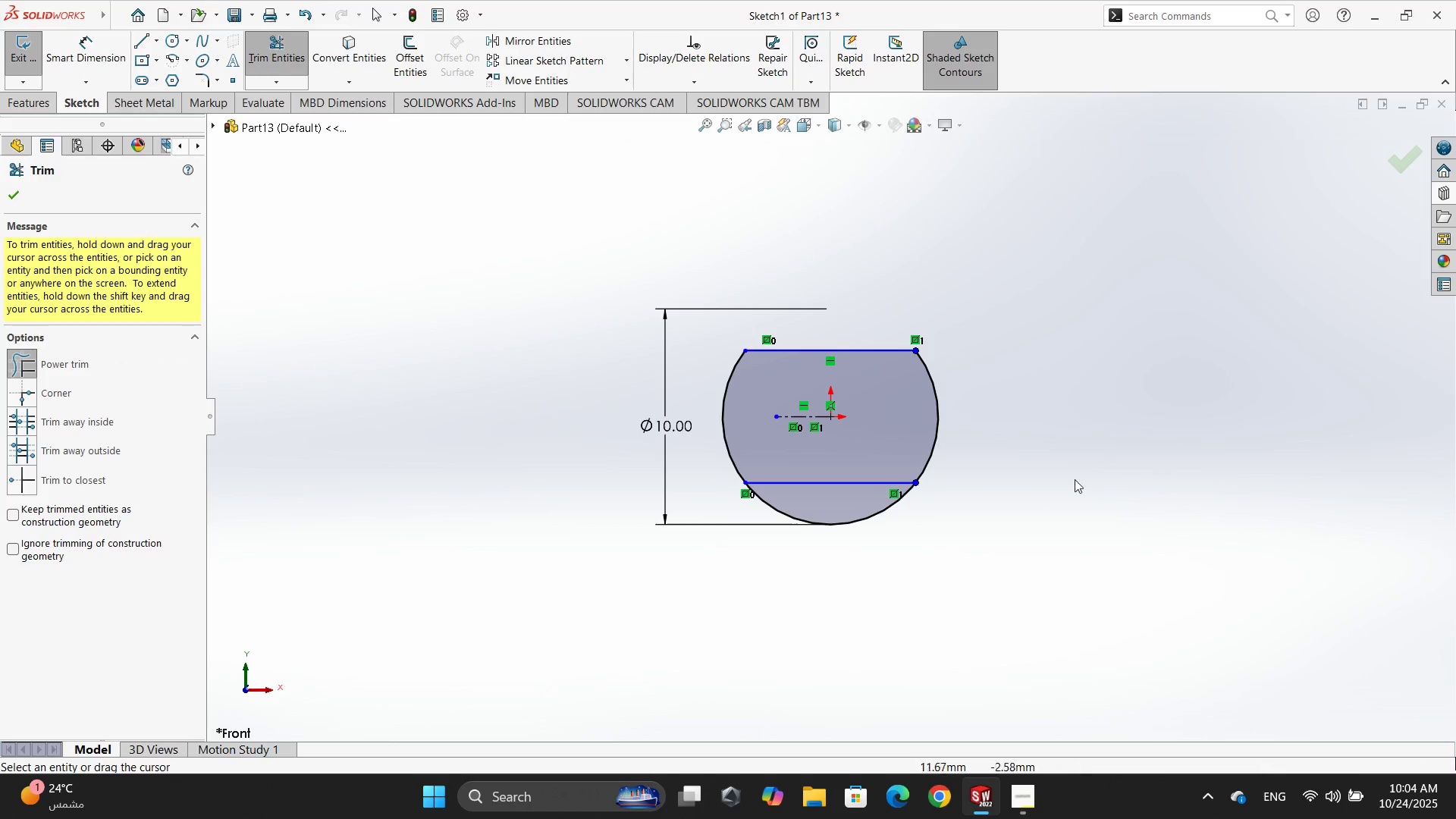 
left_click_drag(start_coordinate=[999, 529], to_coordinate=[824, 496])
 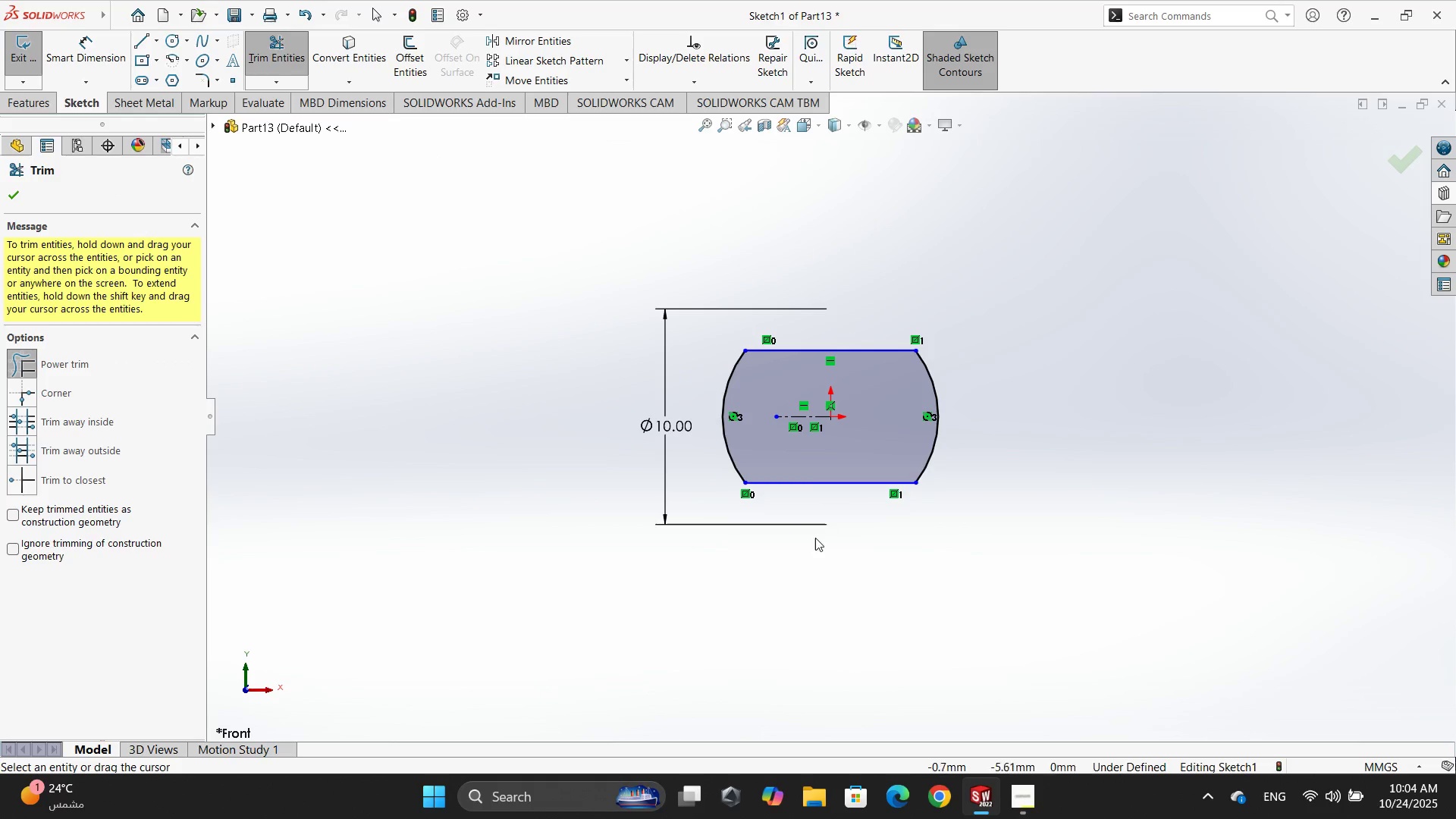 
key(Escape)
 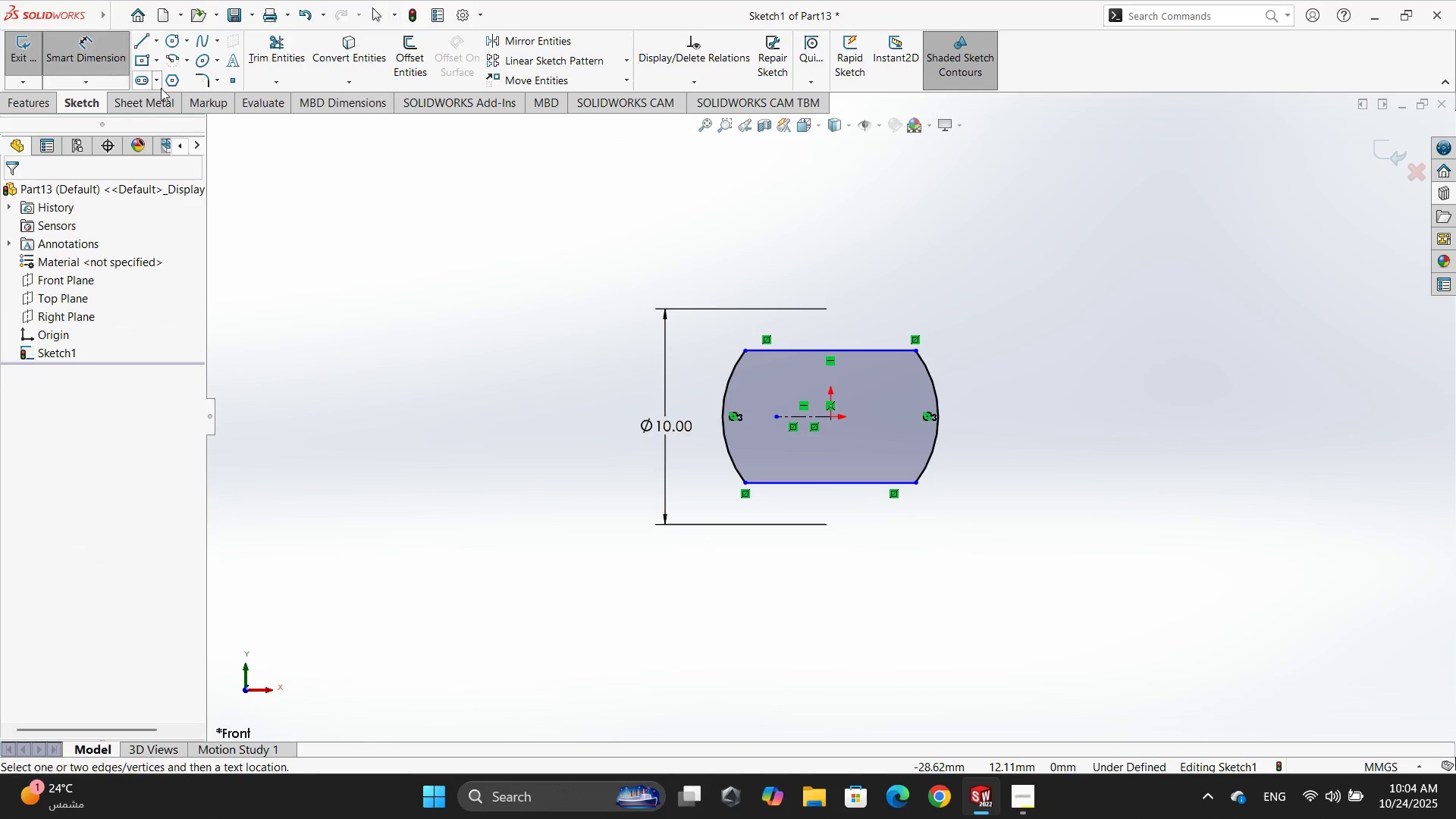 
left_click([767, 351])
 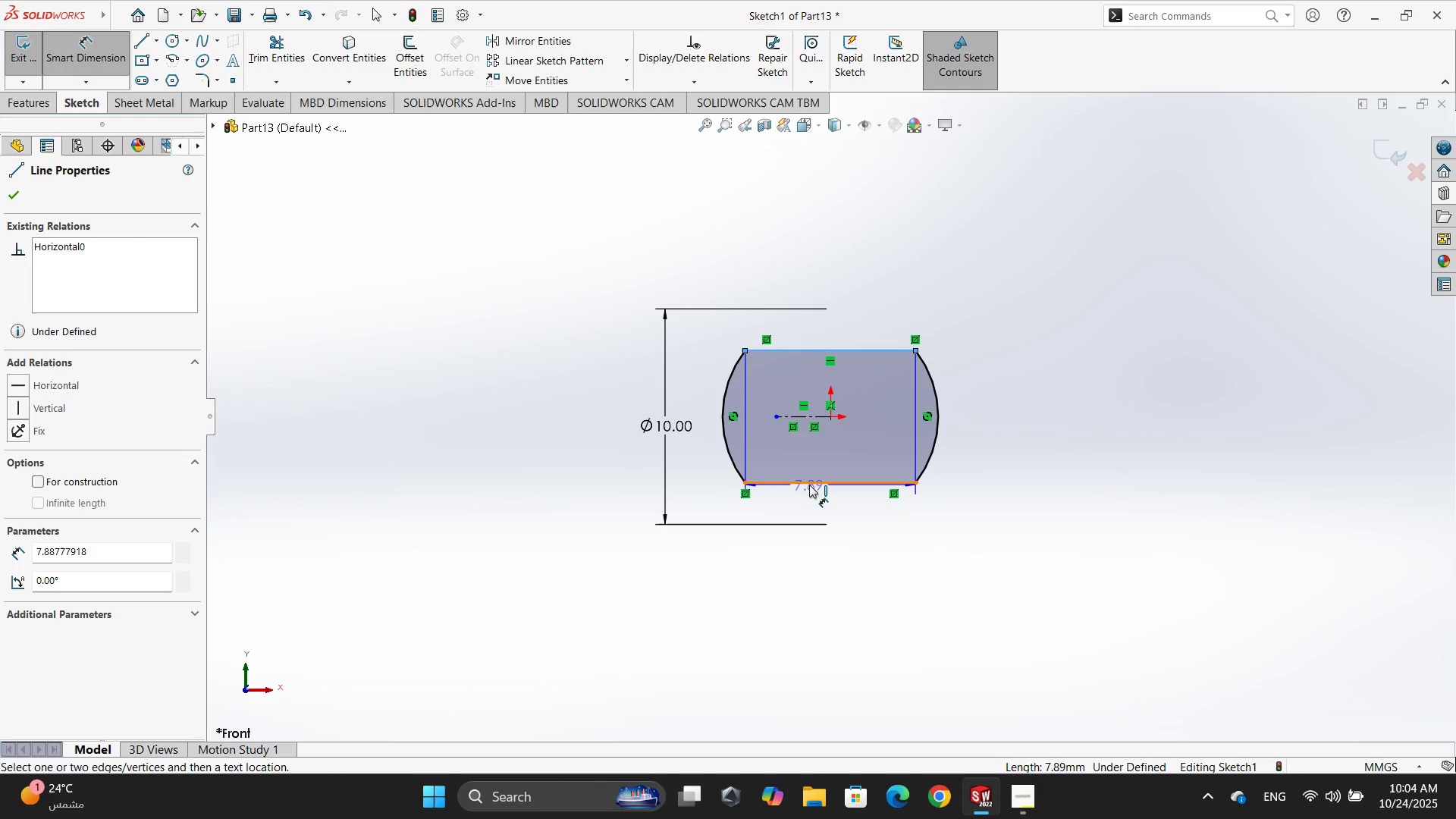 
left_click([808, 484])
 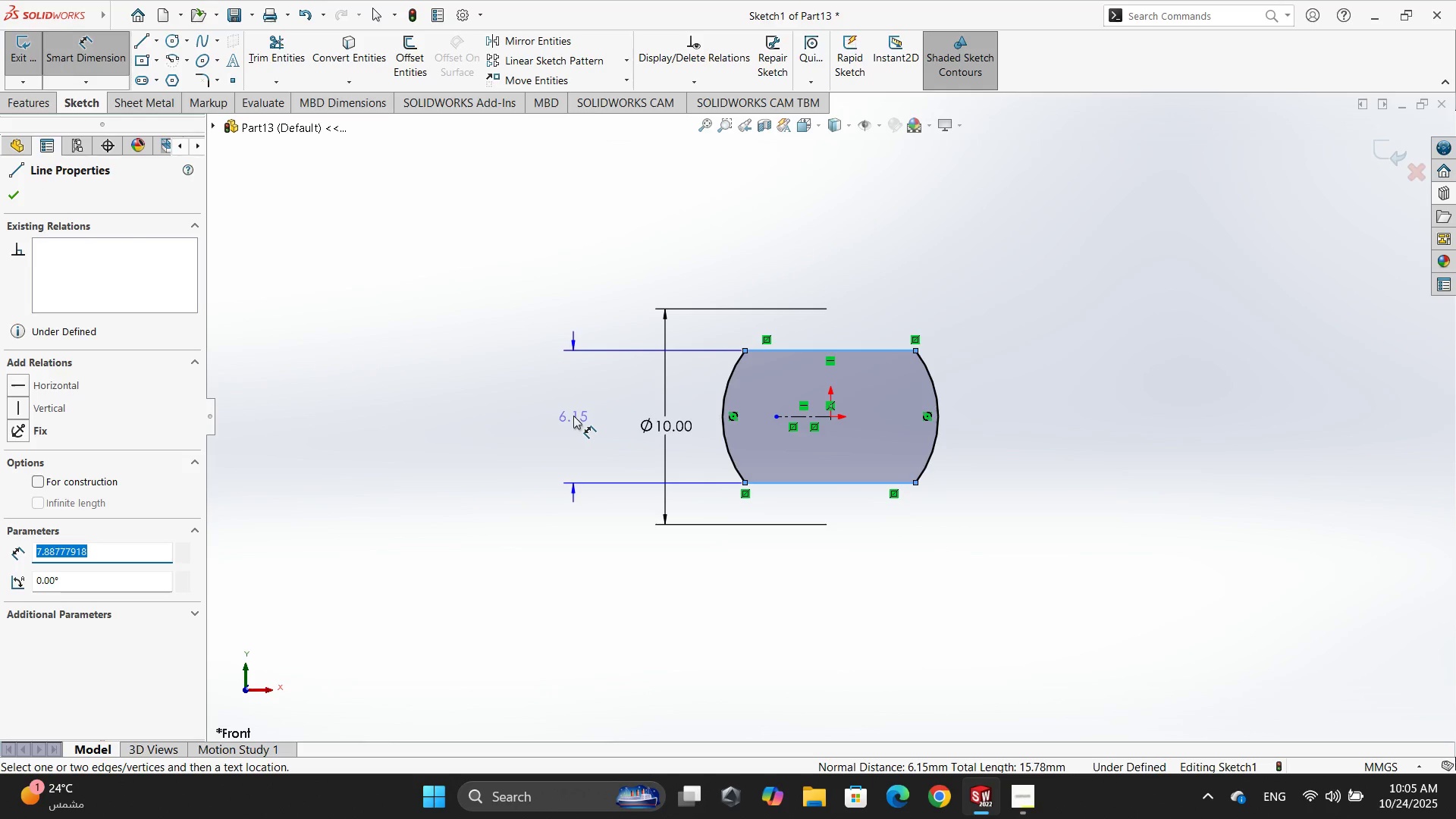 
left_click([573, 416])
 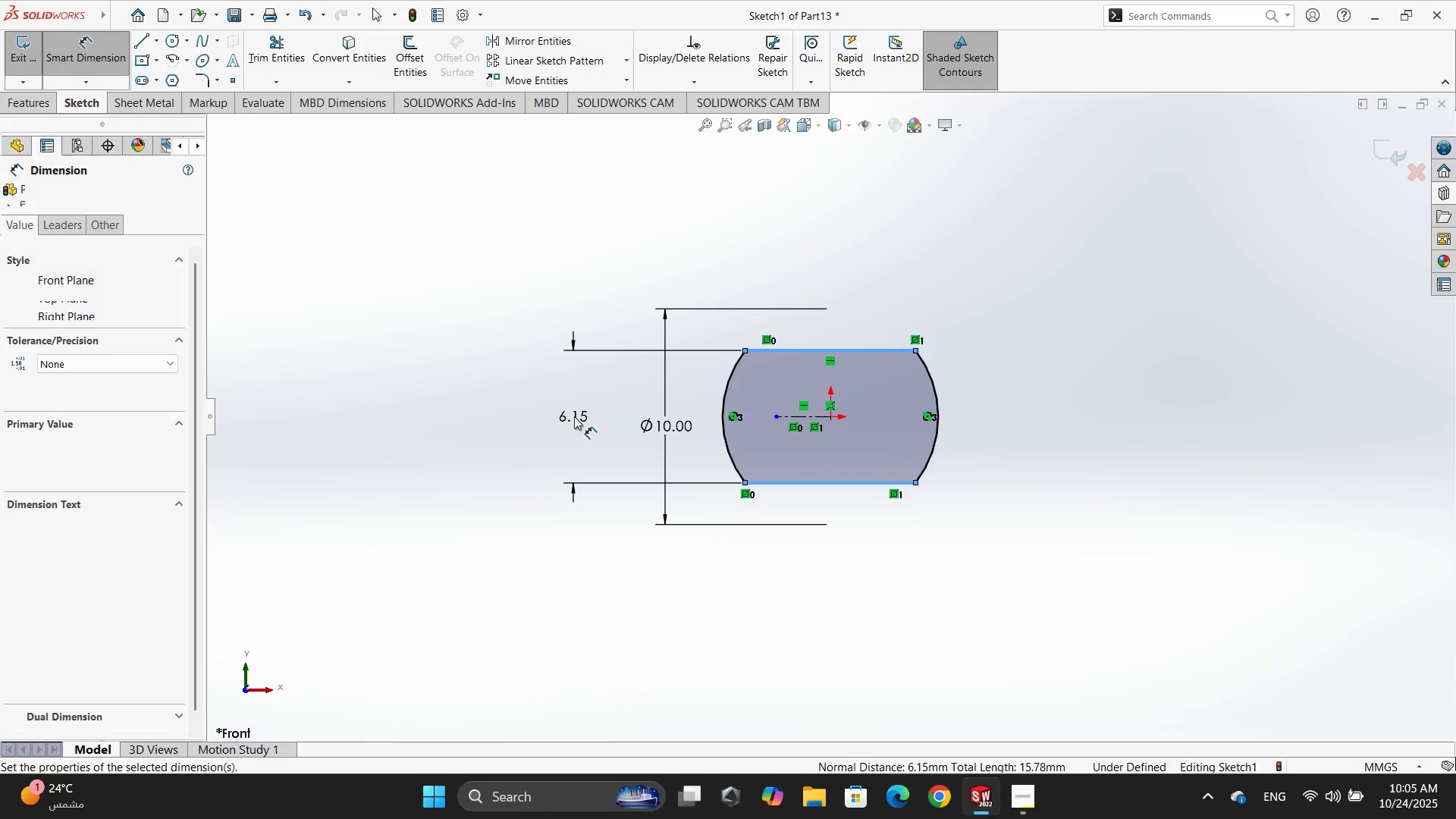 
key(Numpad8)
 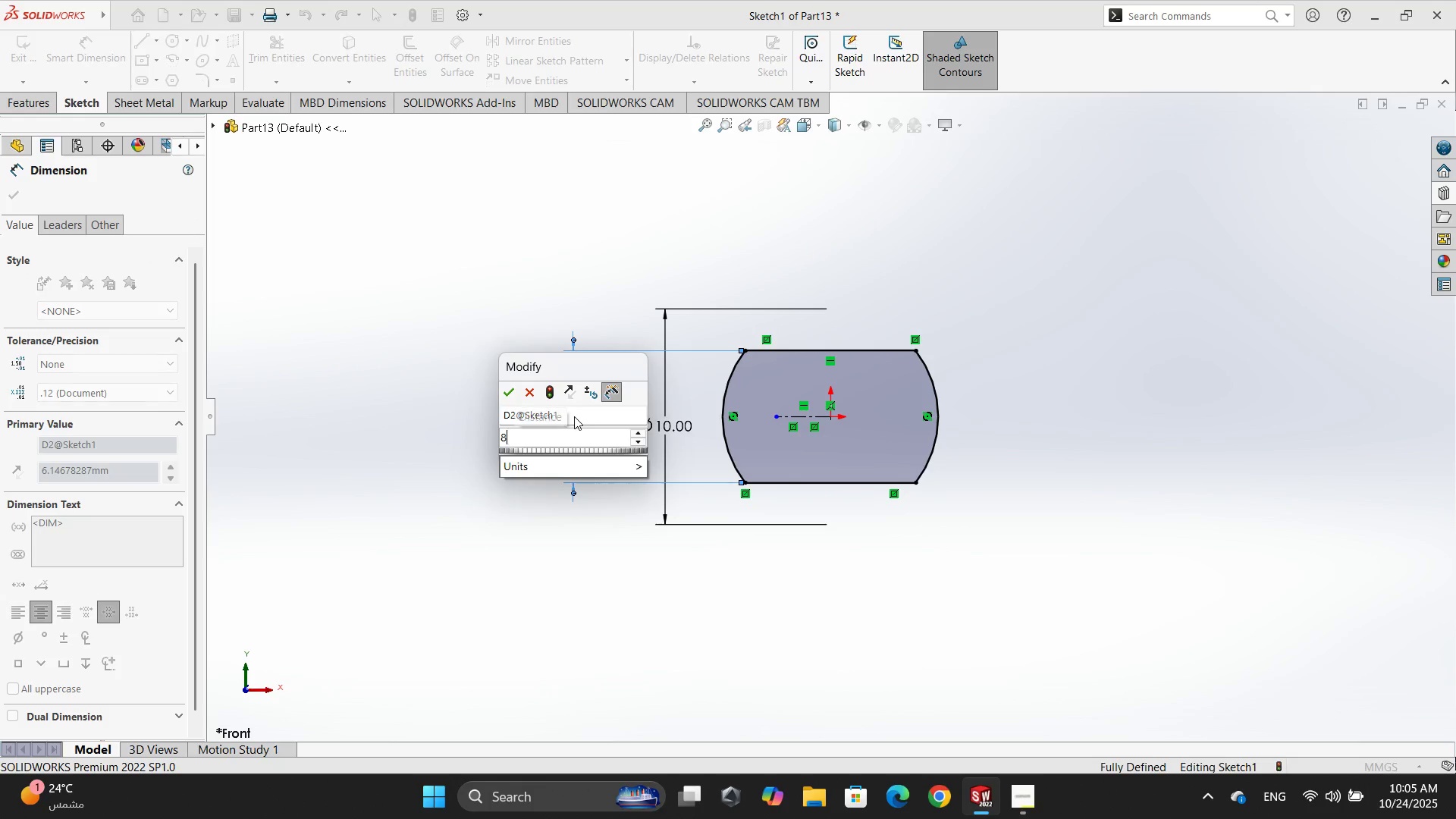 
key(NumpadEnter)
 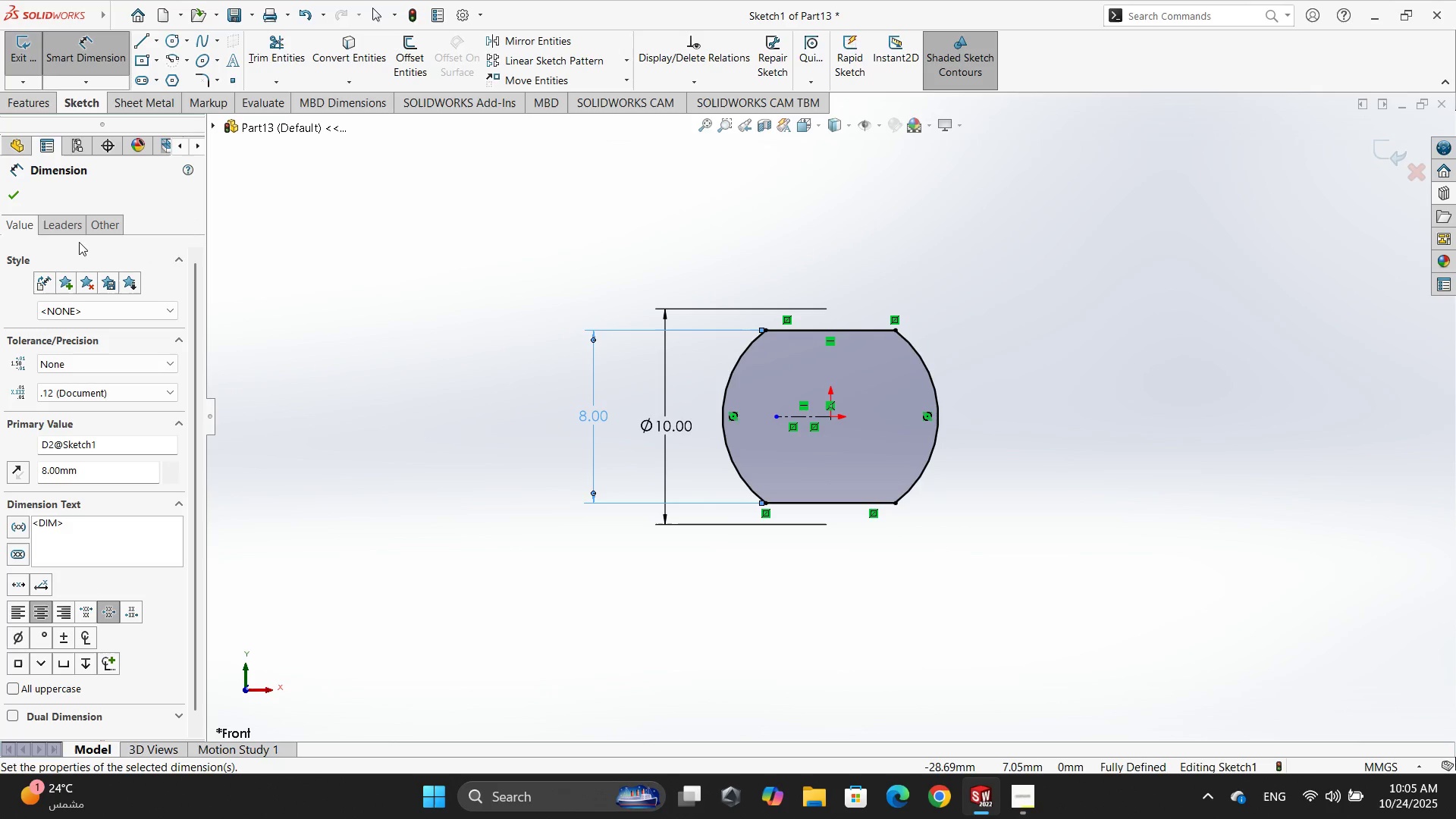 
left_click([17, 199])
 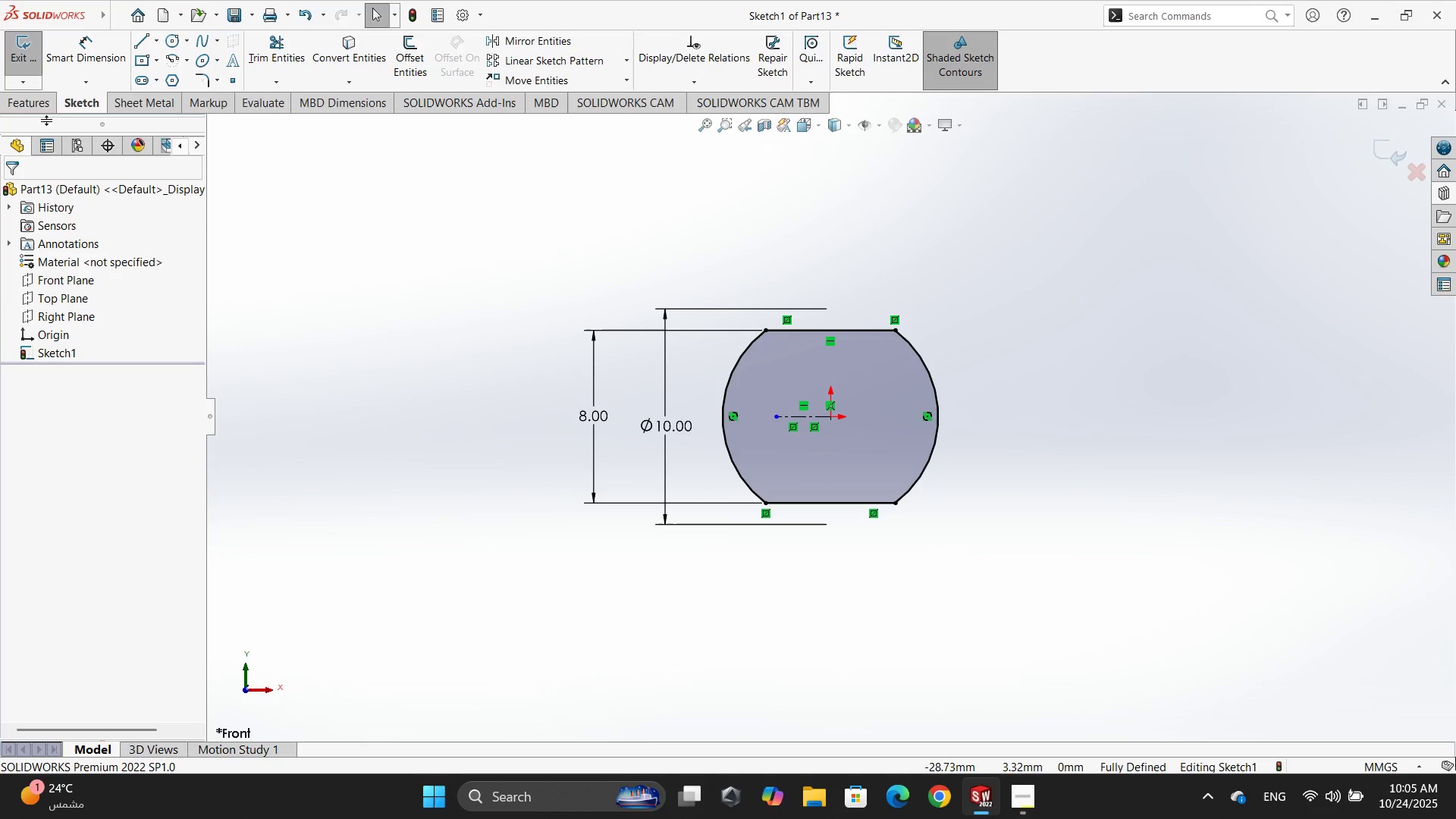 
double_click([21, 64])
 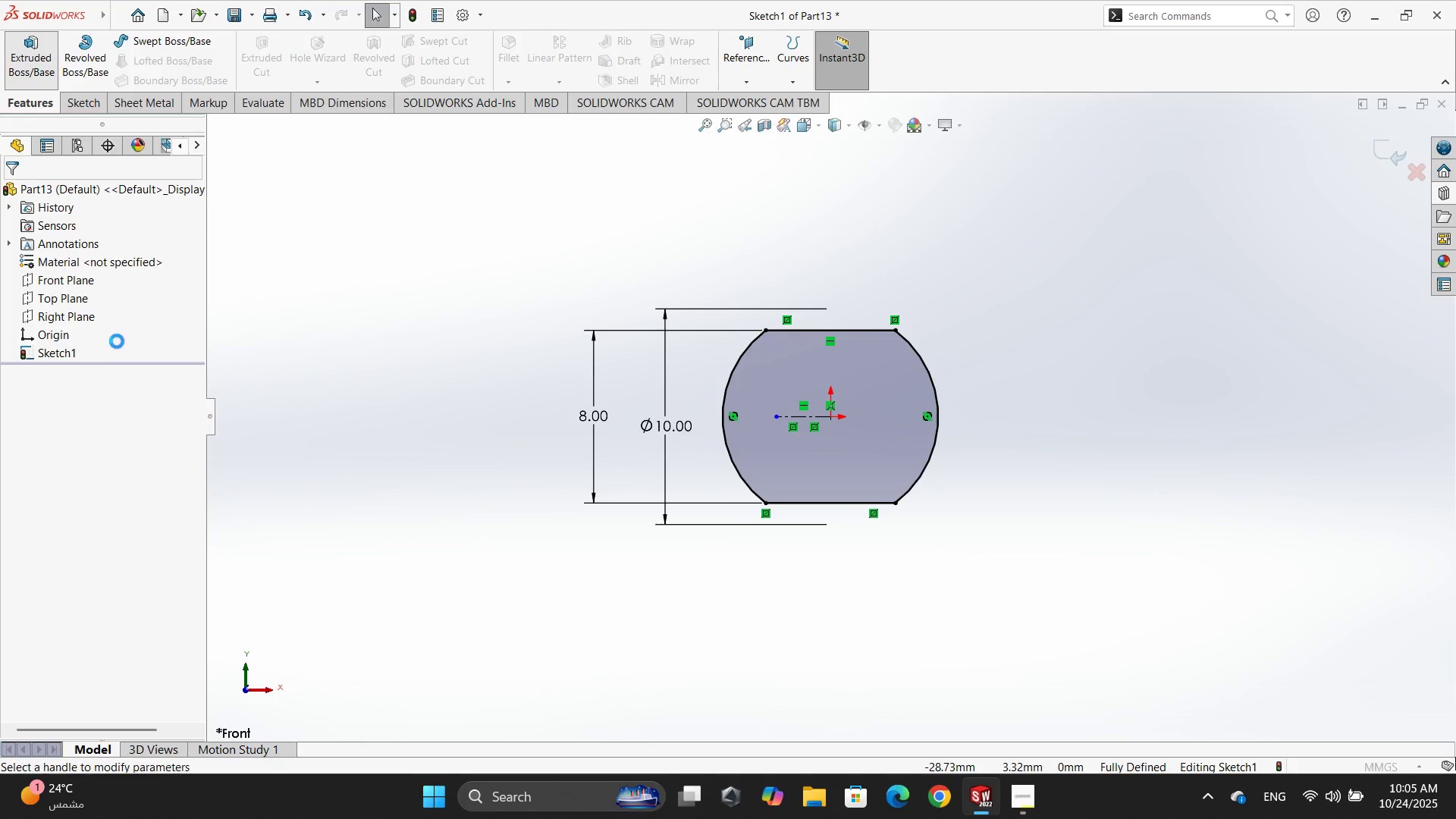 
mouse_move([96, 320])
 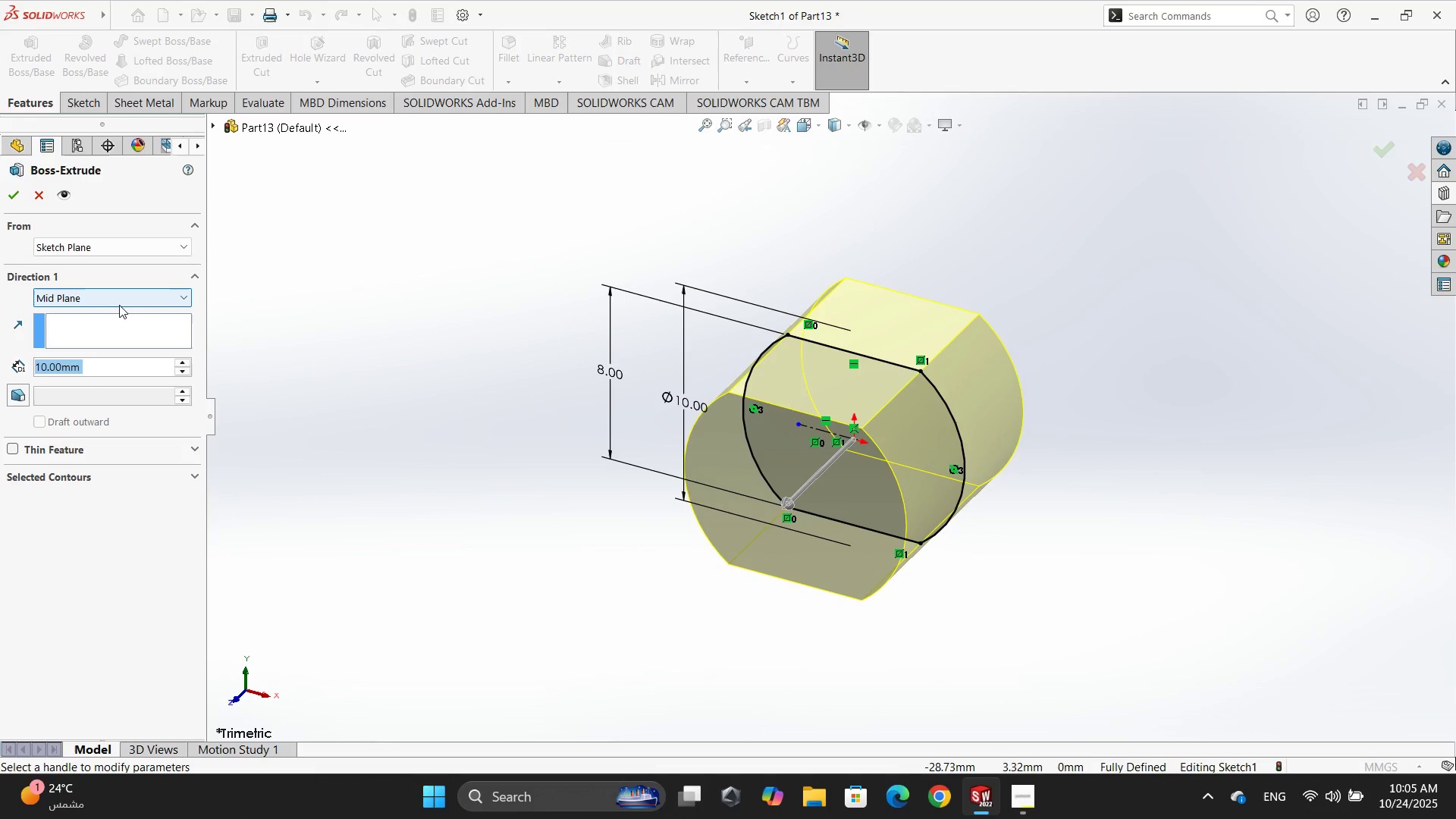 
wait(8.07)
 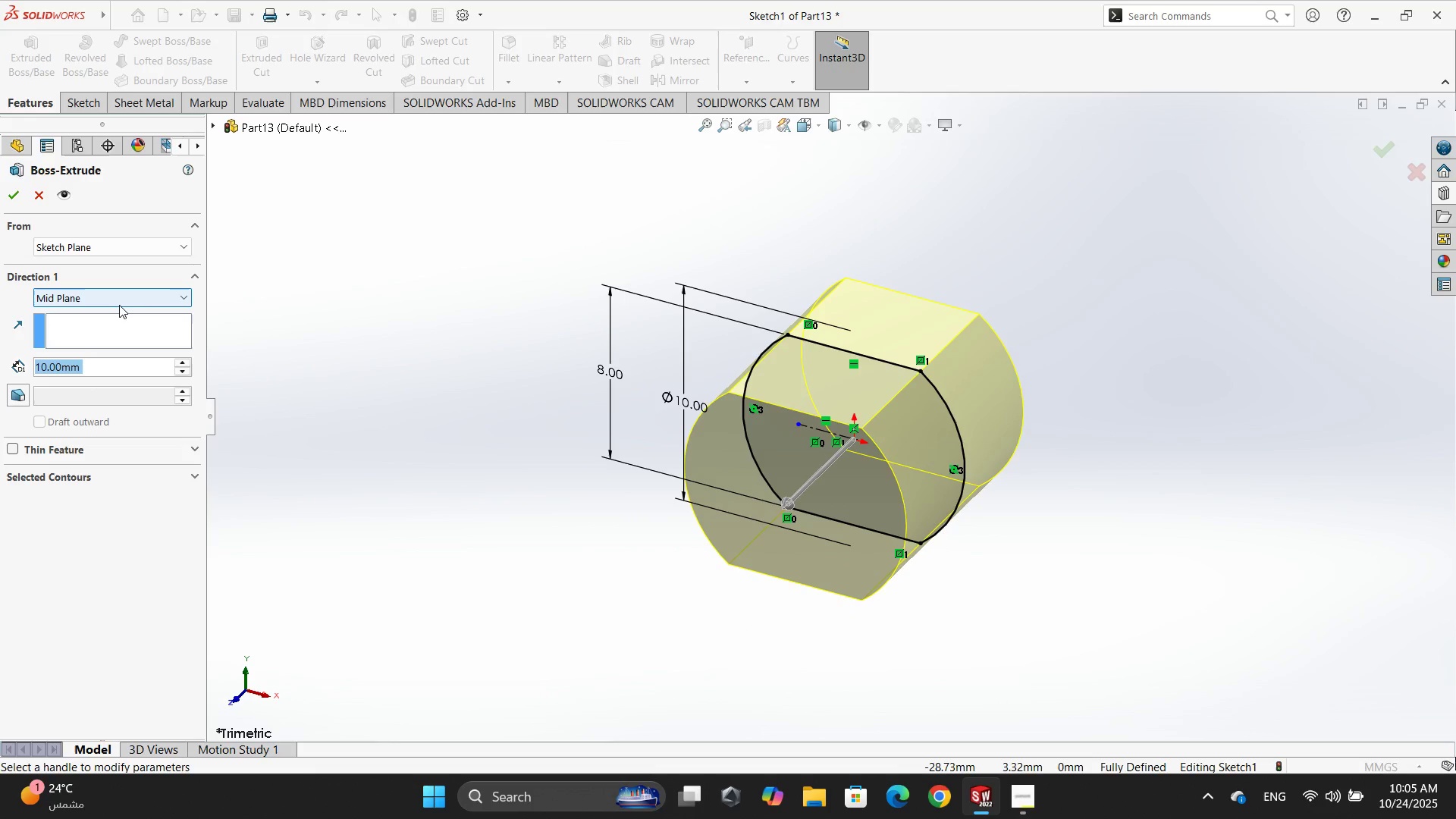 
key(Numpad2)
 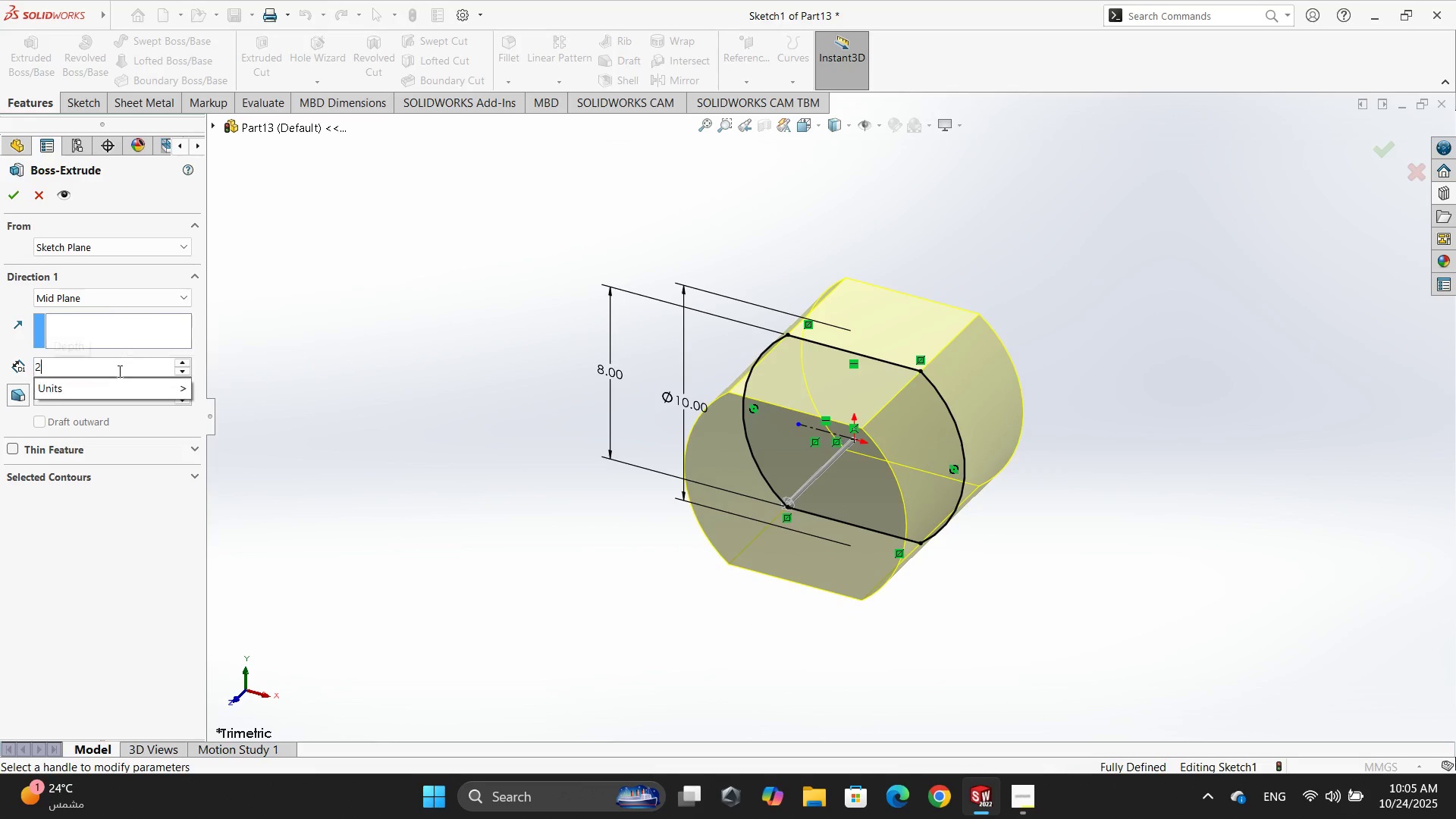 
key(Numpad0)
 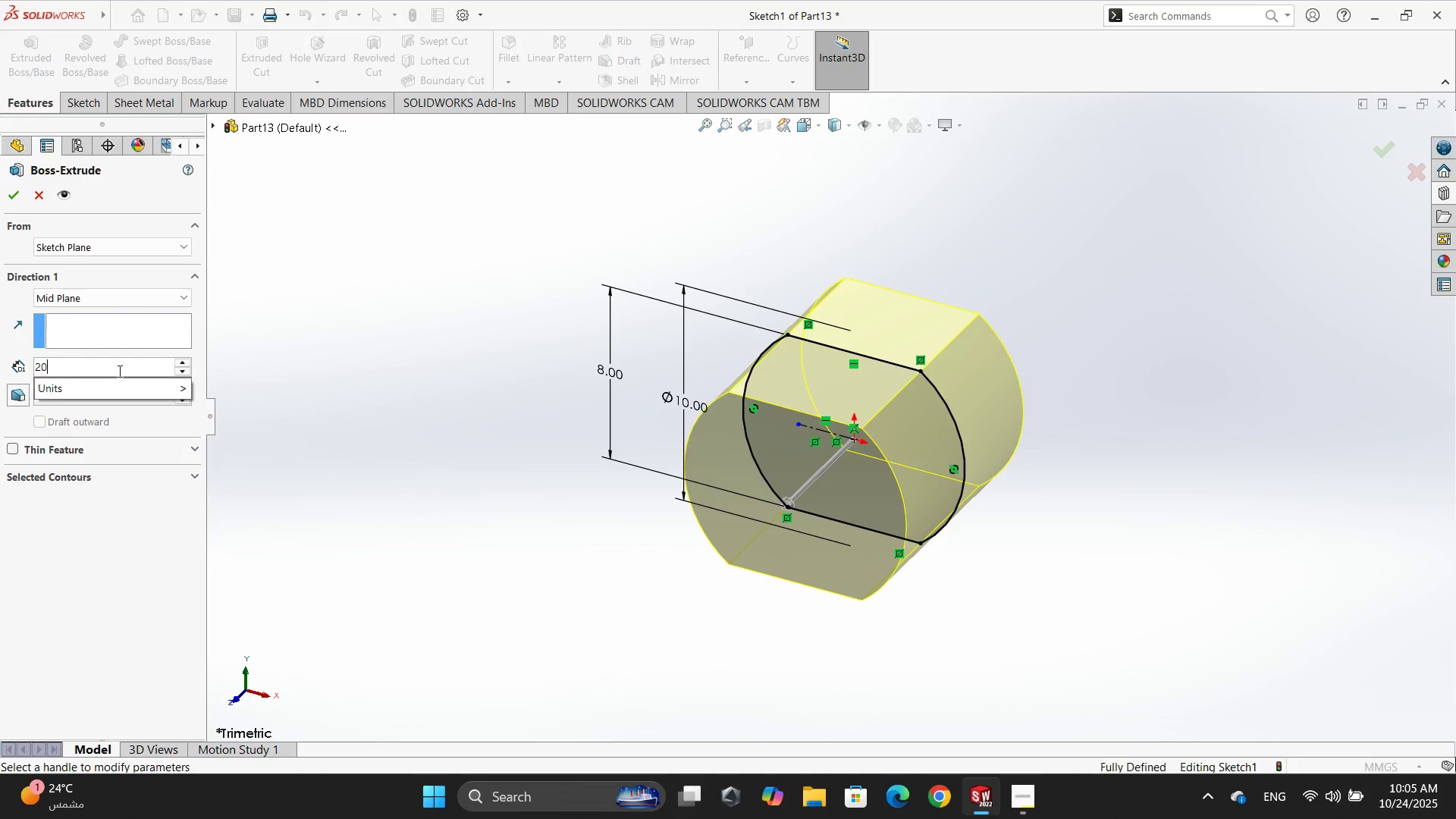 
key(NumpadEnter)
 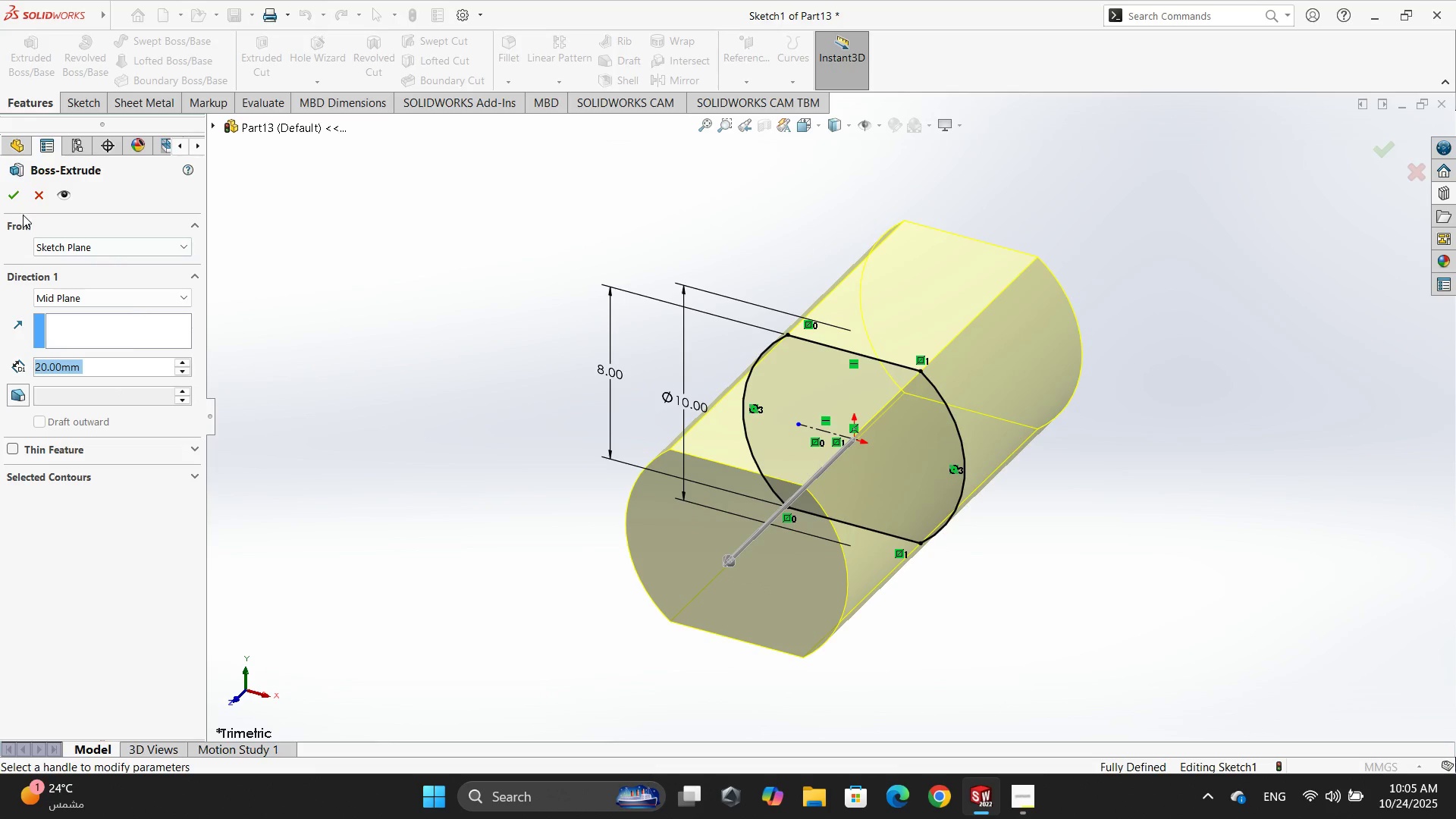 
left_click([13, 199])
 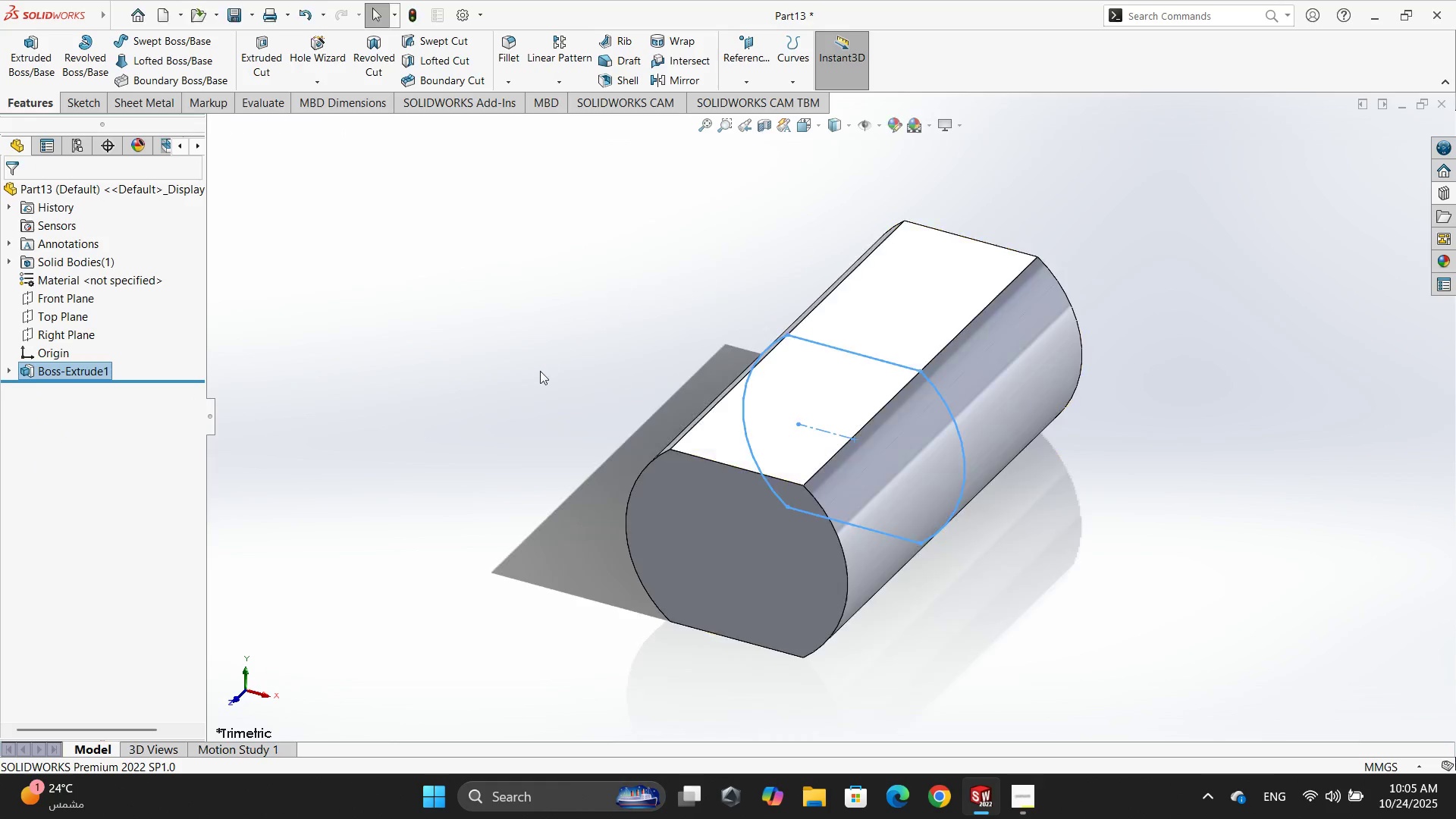 
left_click([463, 400])
 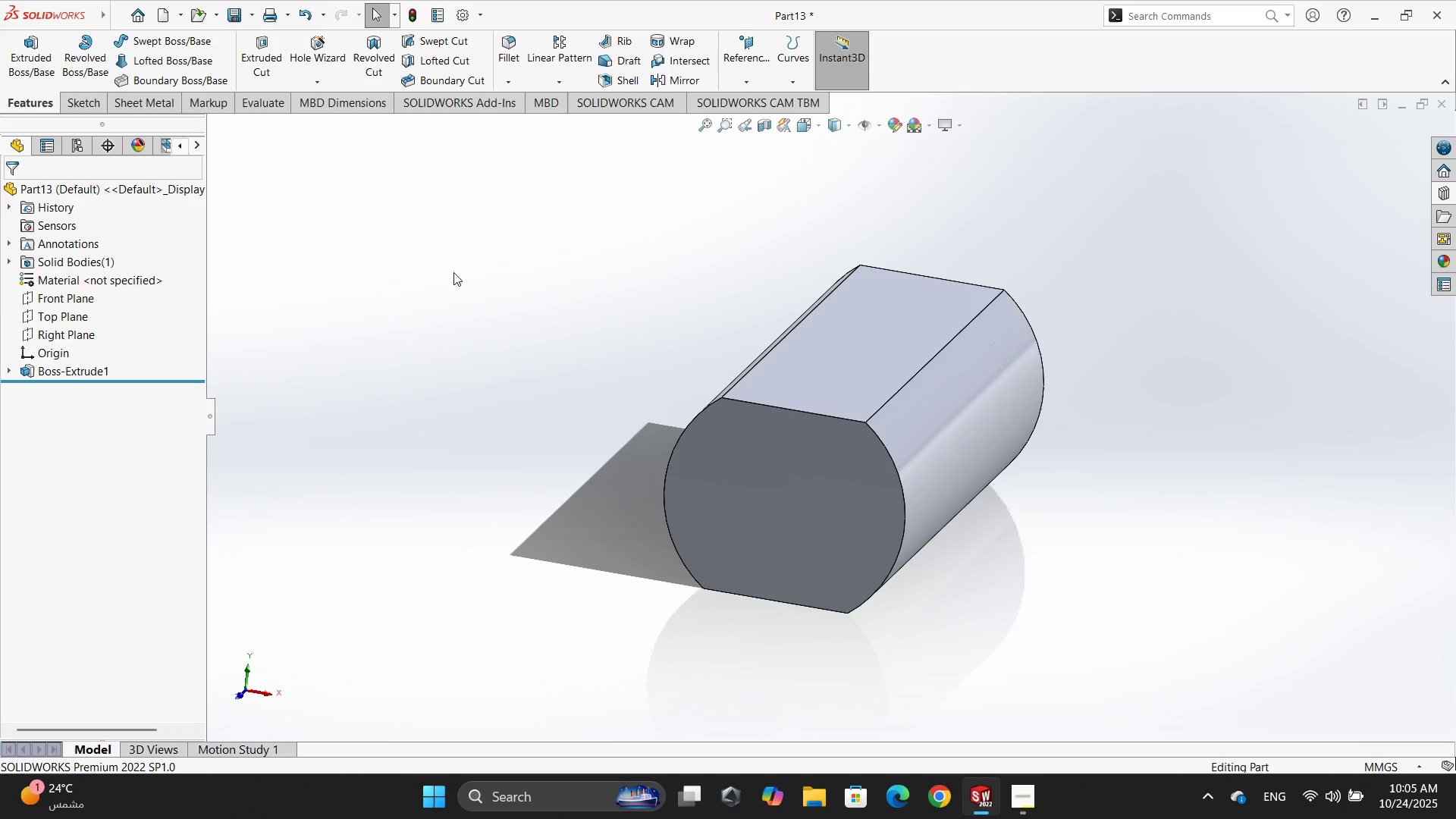 
left_click([819, 369])
 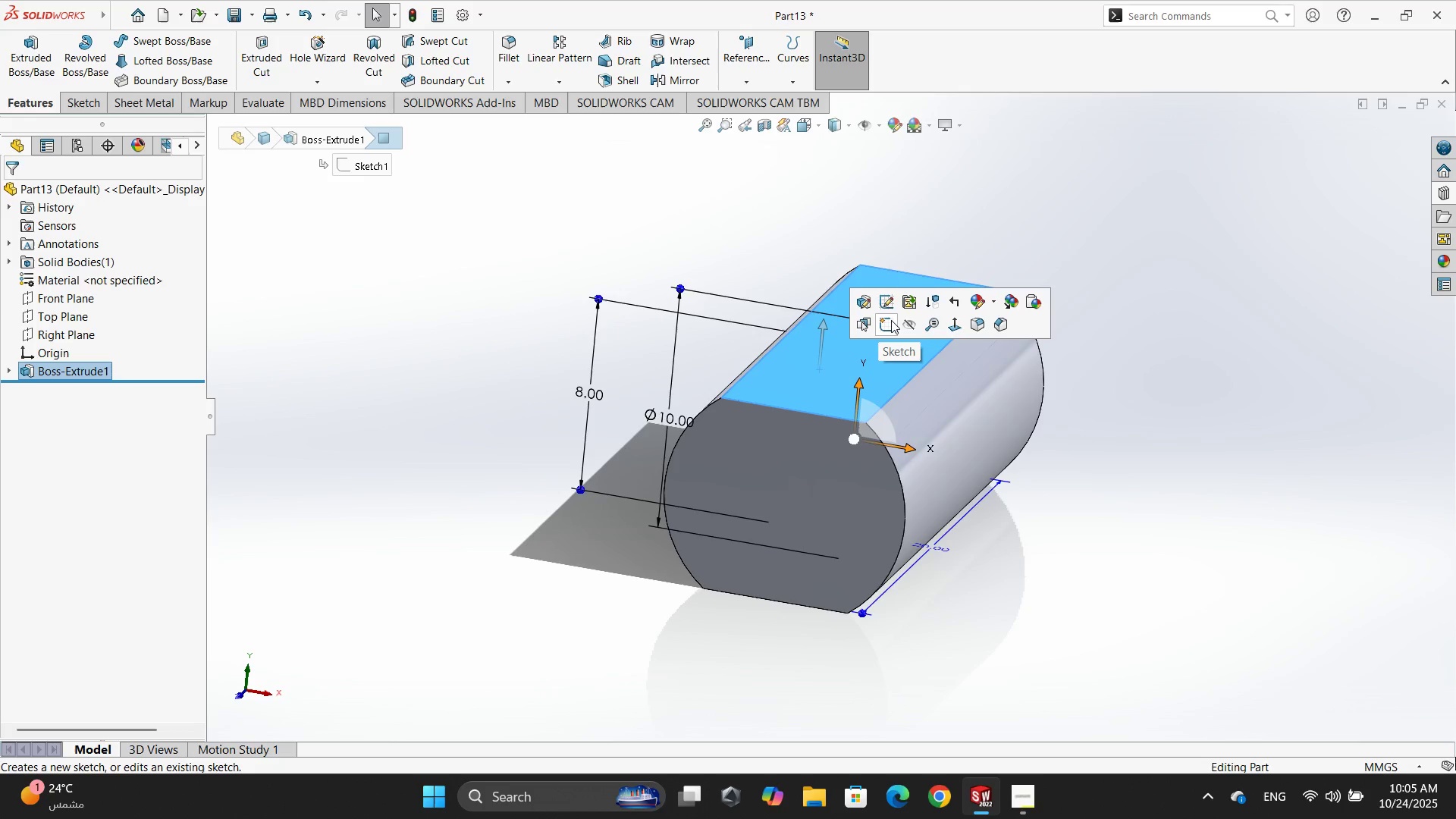 
left_click([891, 320])
 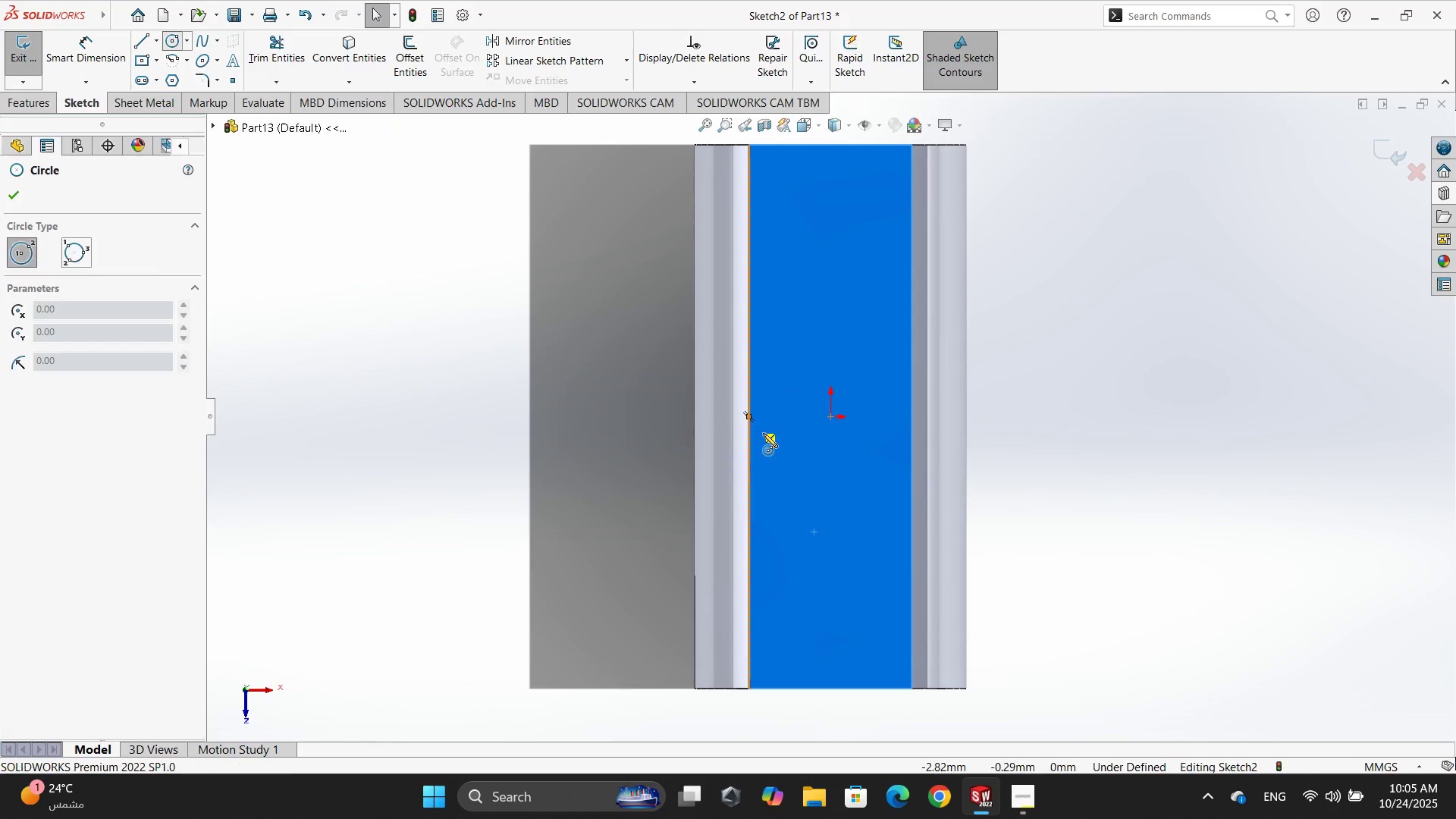 
left_click([831, 413])
 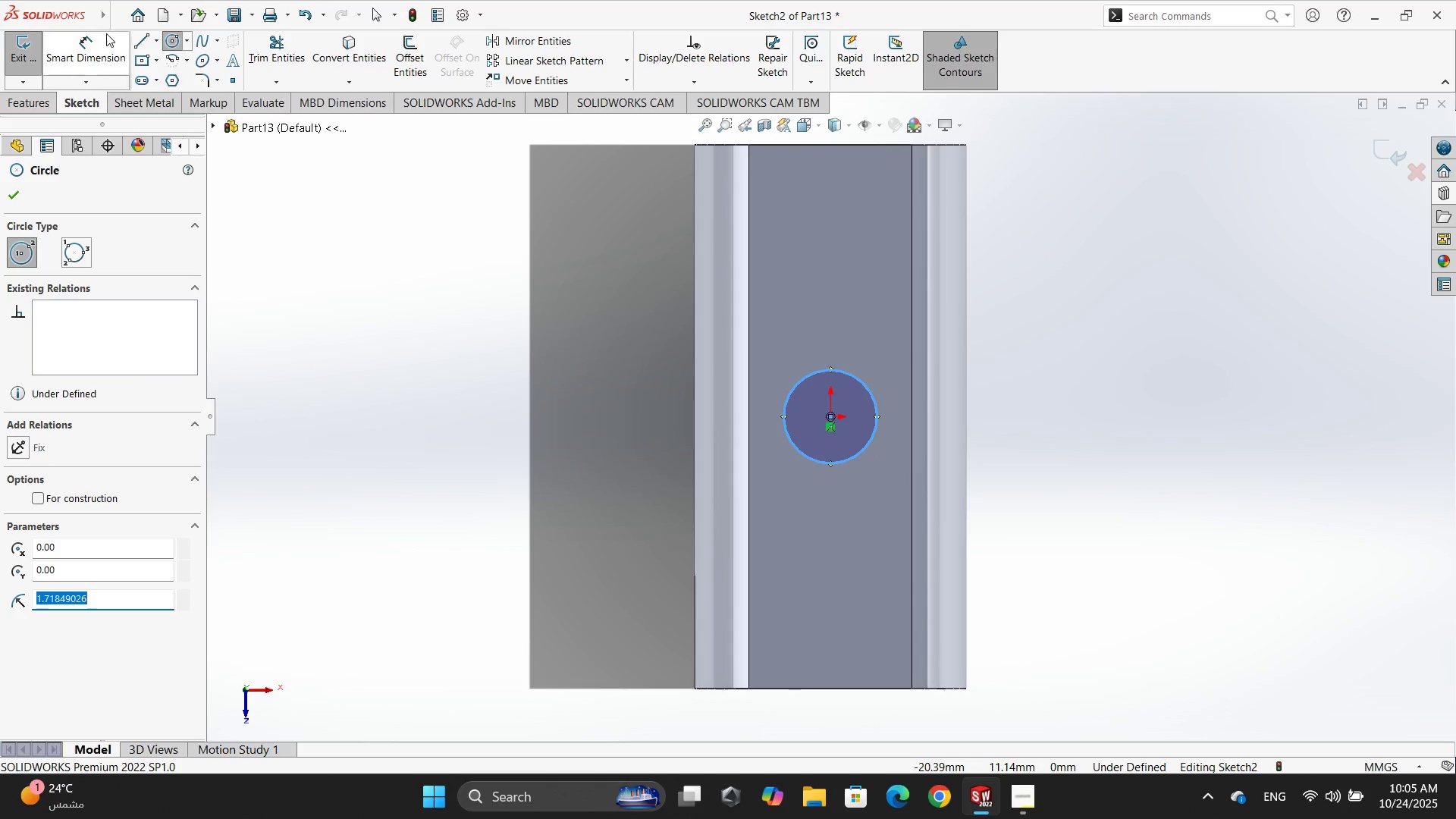 
left_click([67, 50])
 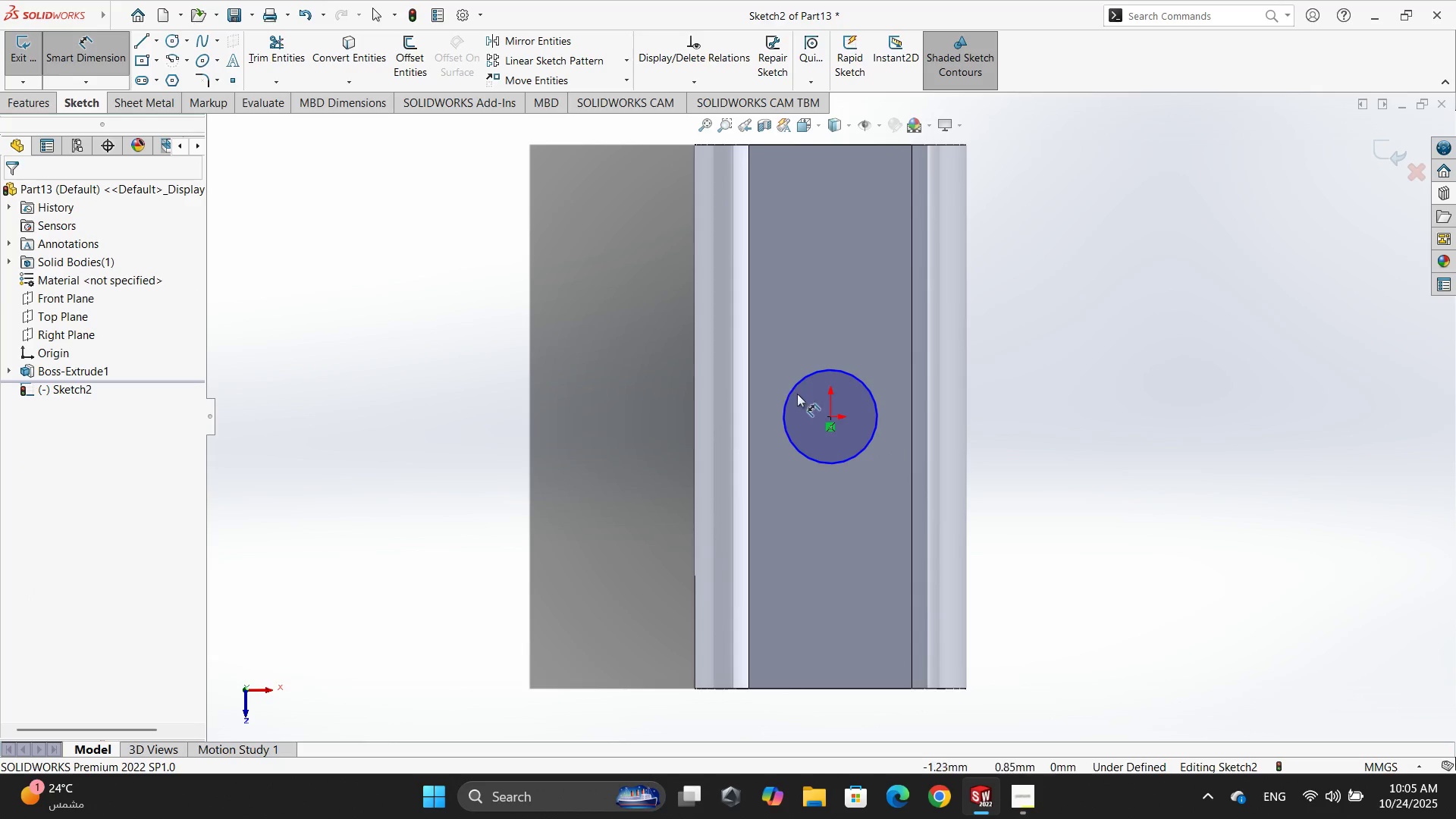 
left_click([794, 384])
 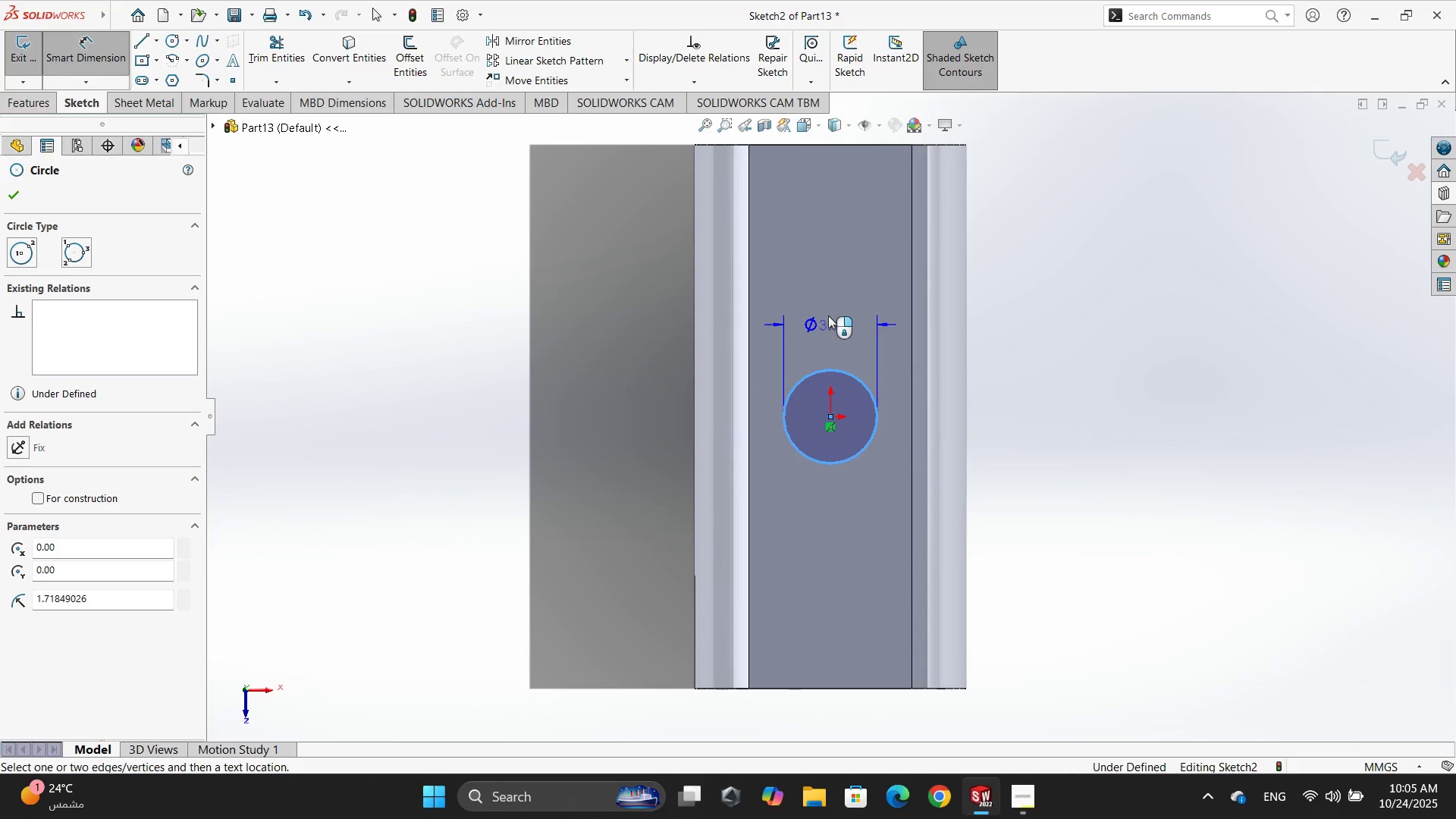 
left_click([830, 311])
 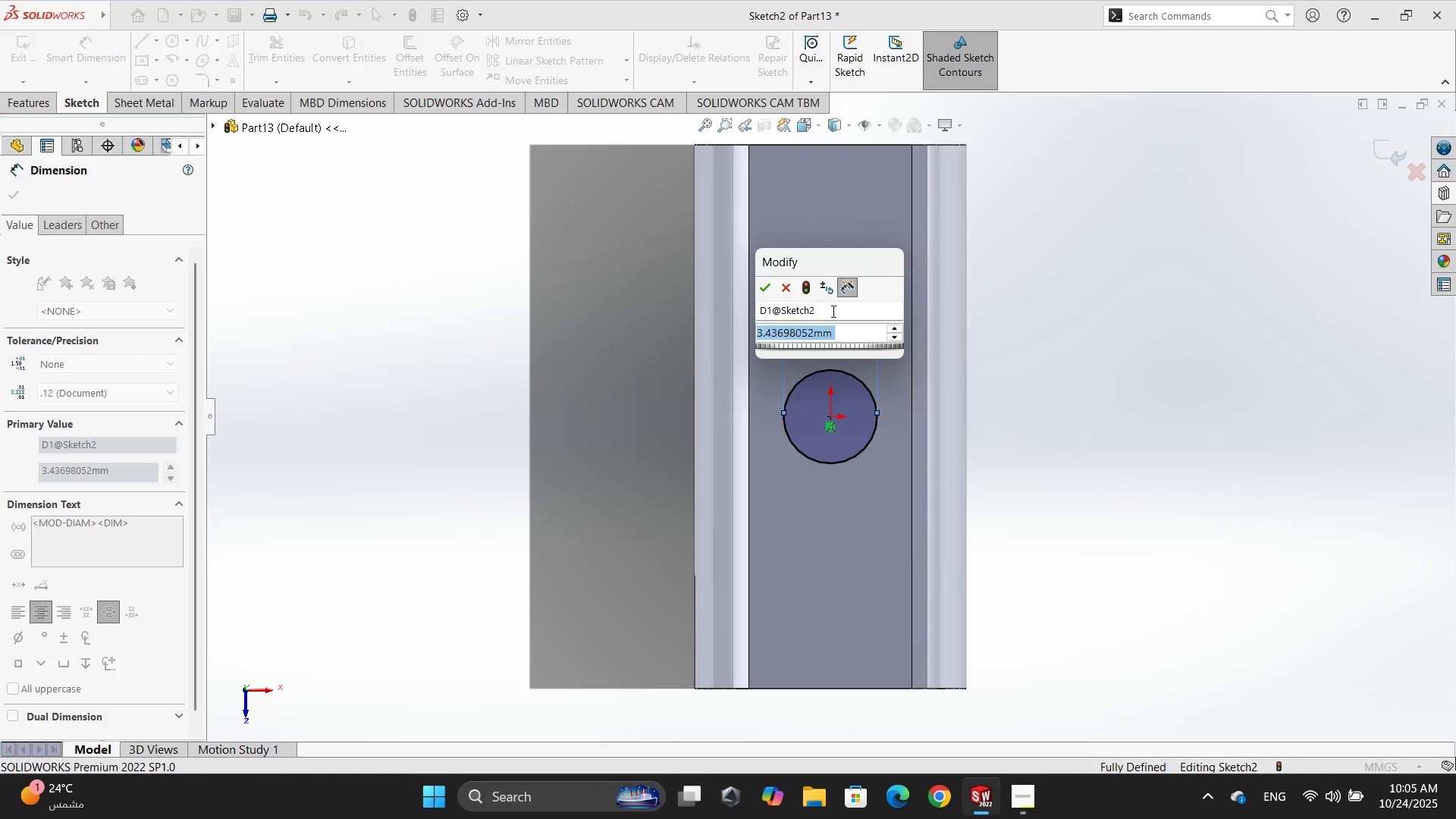 
key(Numpad5)
 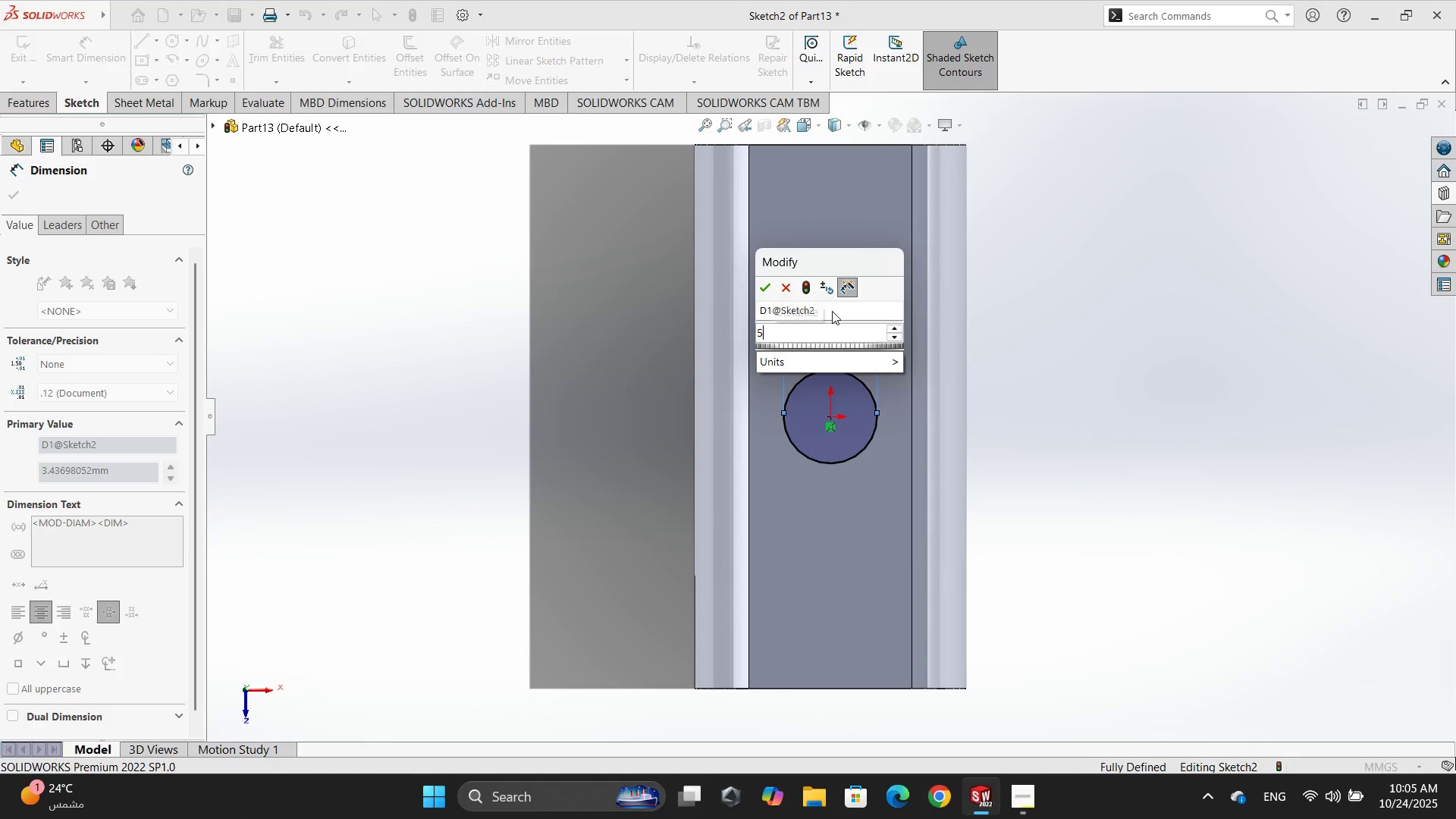 
key(NumpadEnter)
 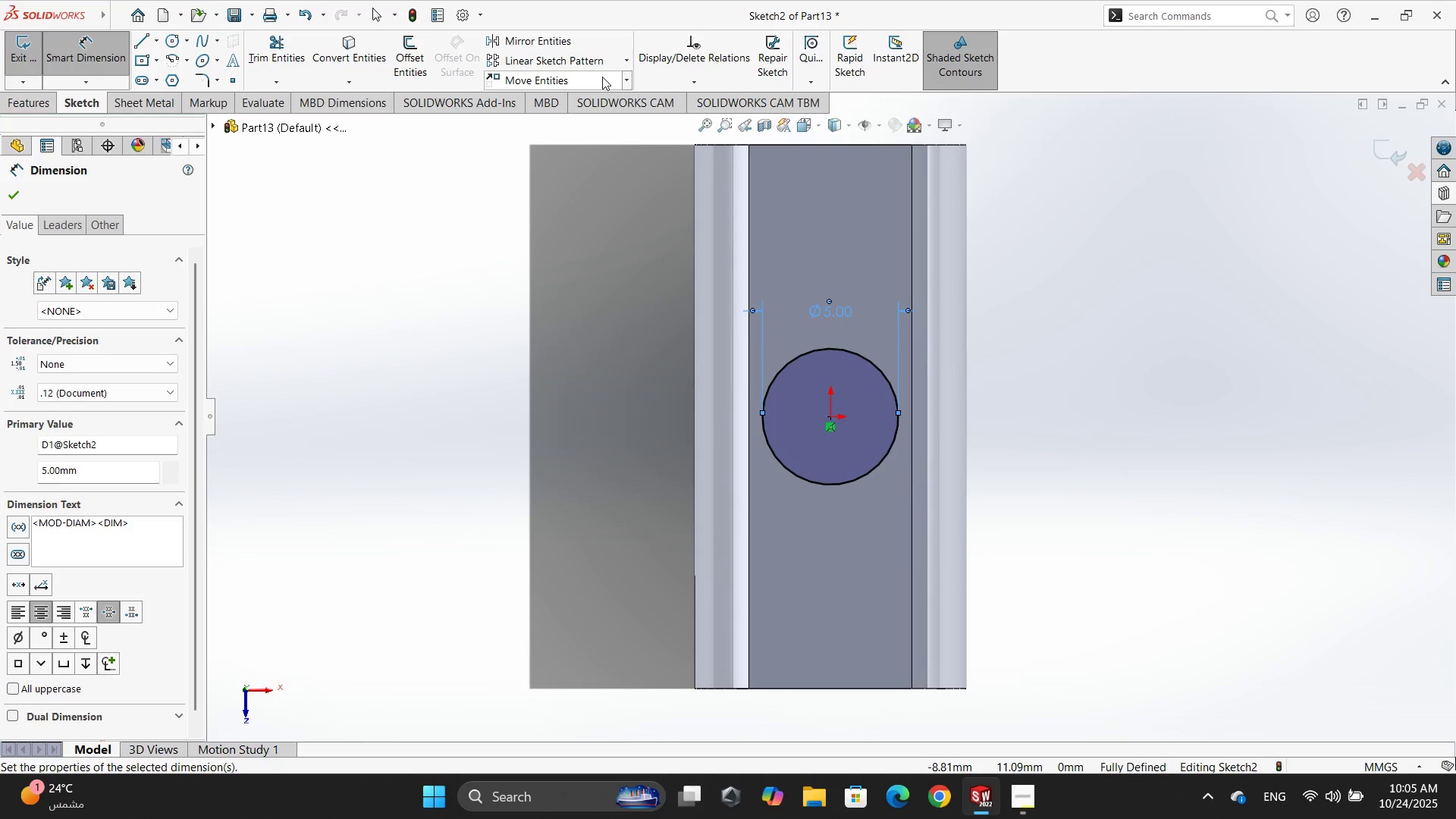 
double_click([44, 108])
 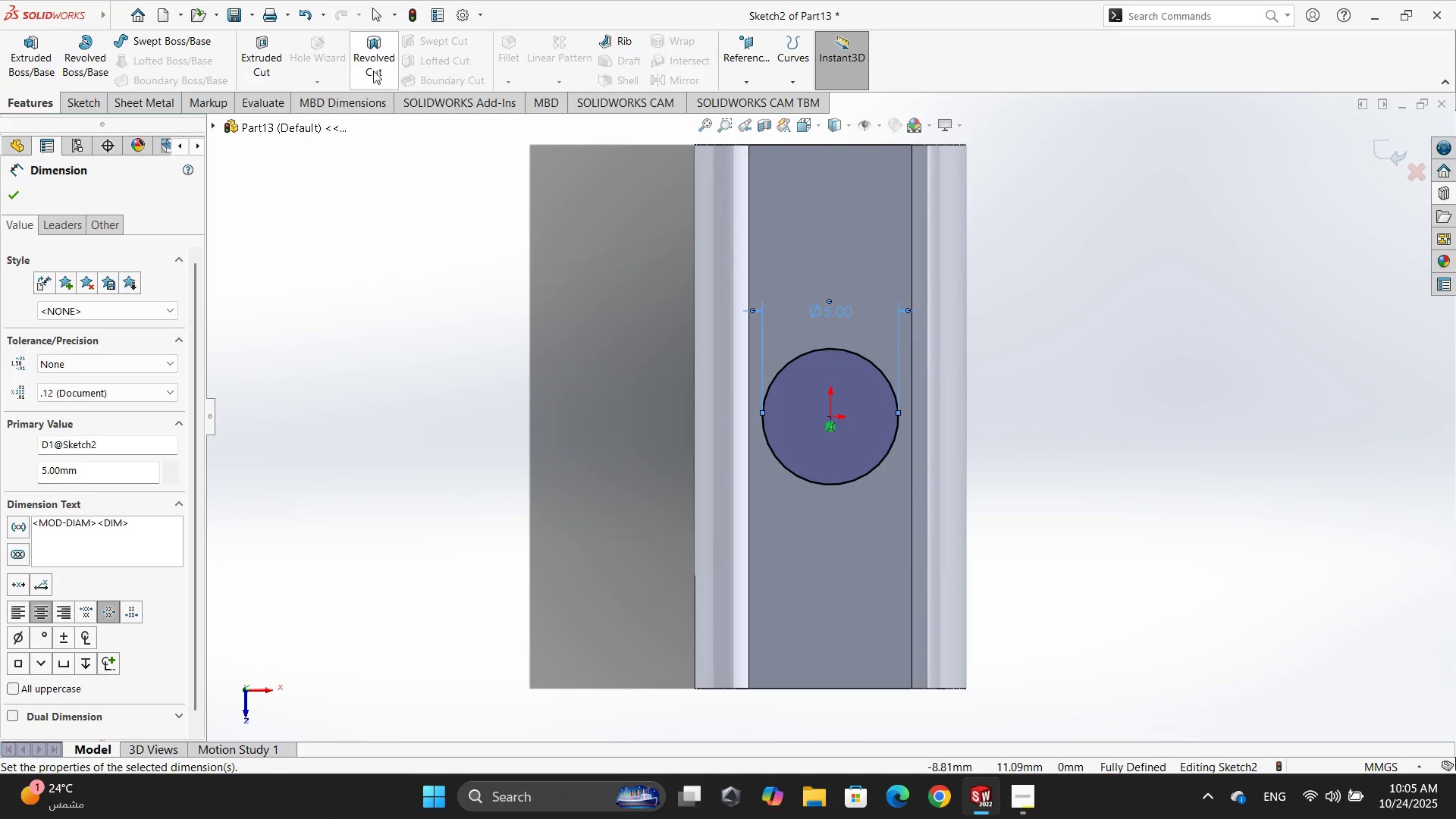 
left_click([265, 57])
 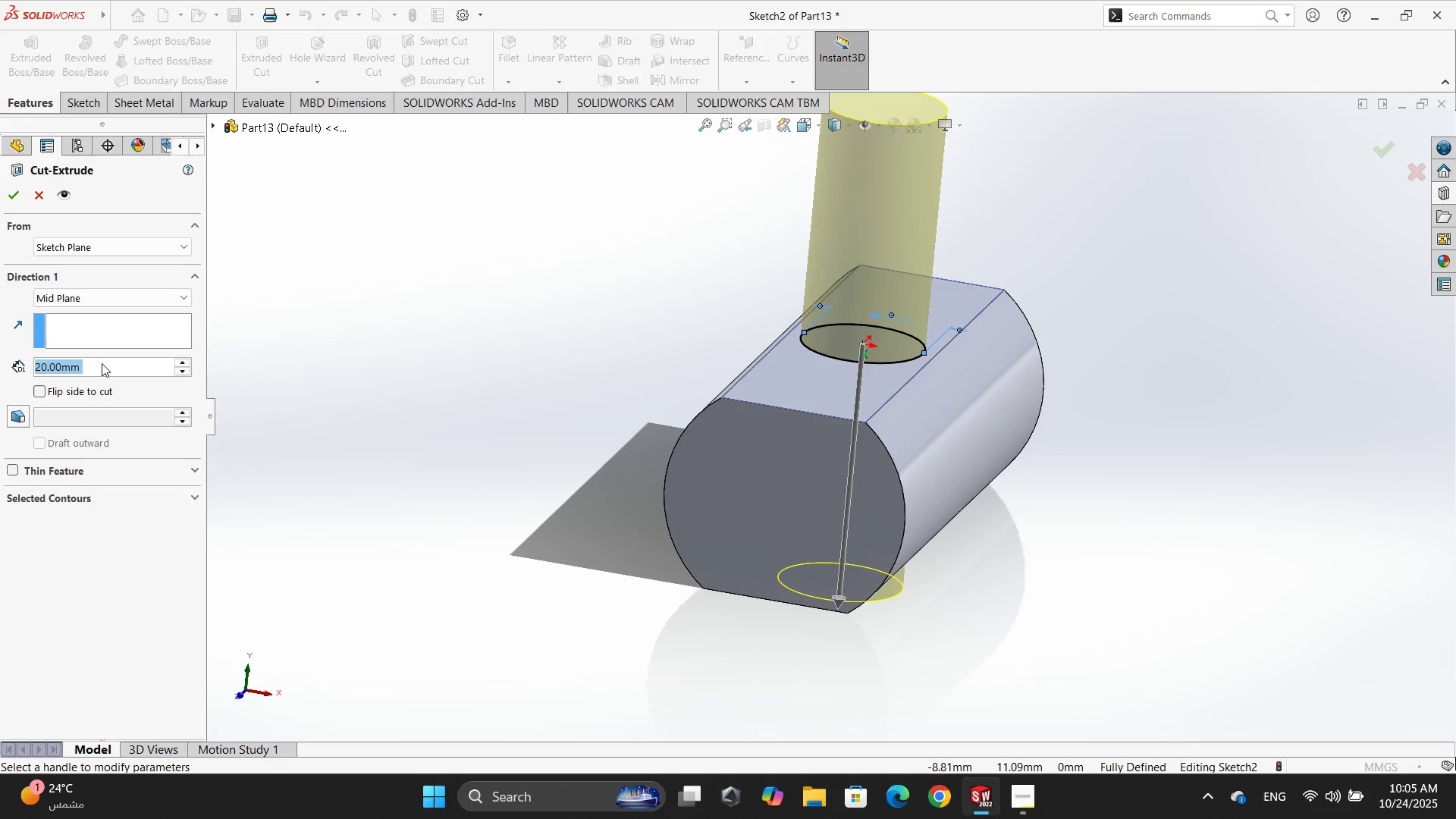 
left_click([120, 295])
 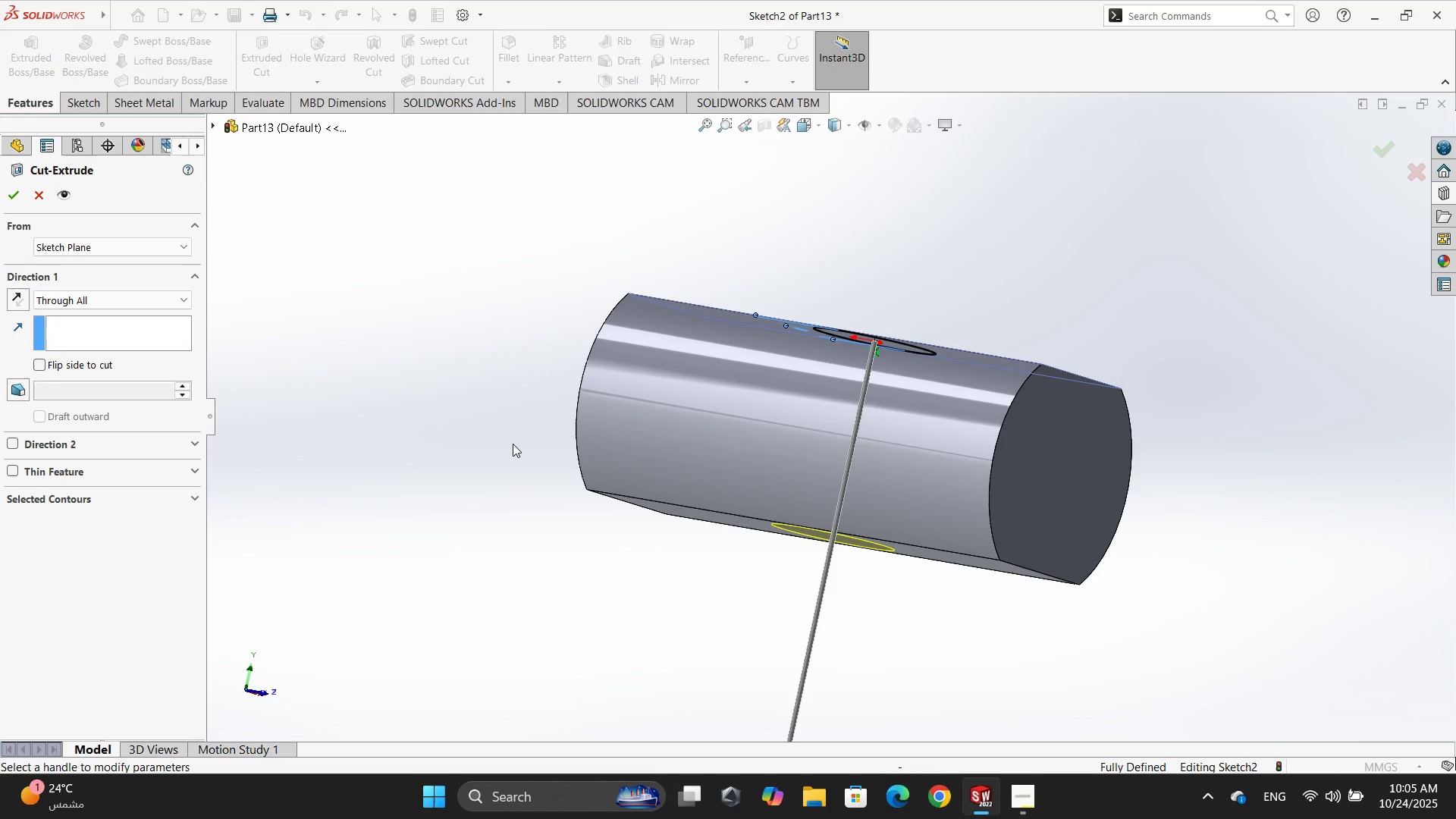 
double_click([16, 200])
 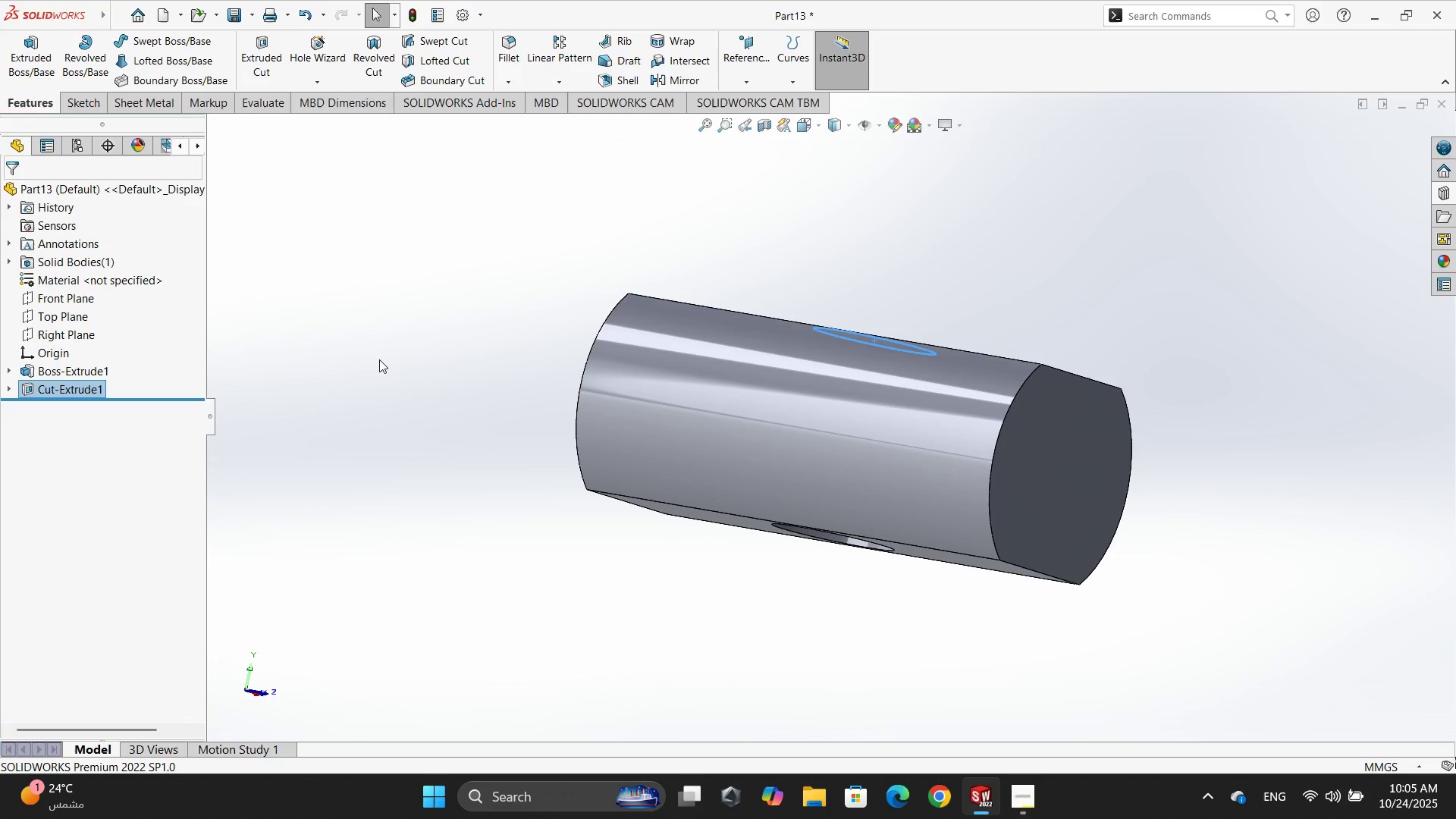 
scroll: coordinate [439, 381], scroll_direction: none, amount: 0.0
 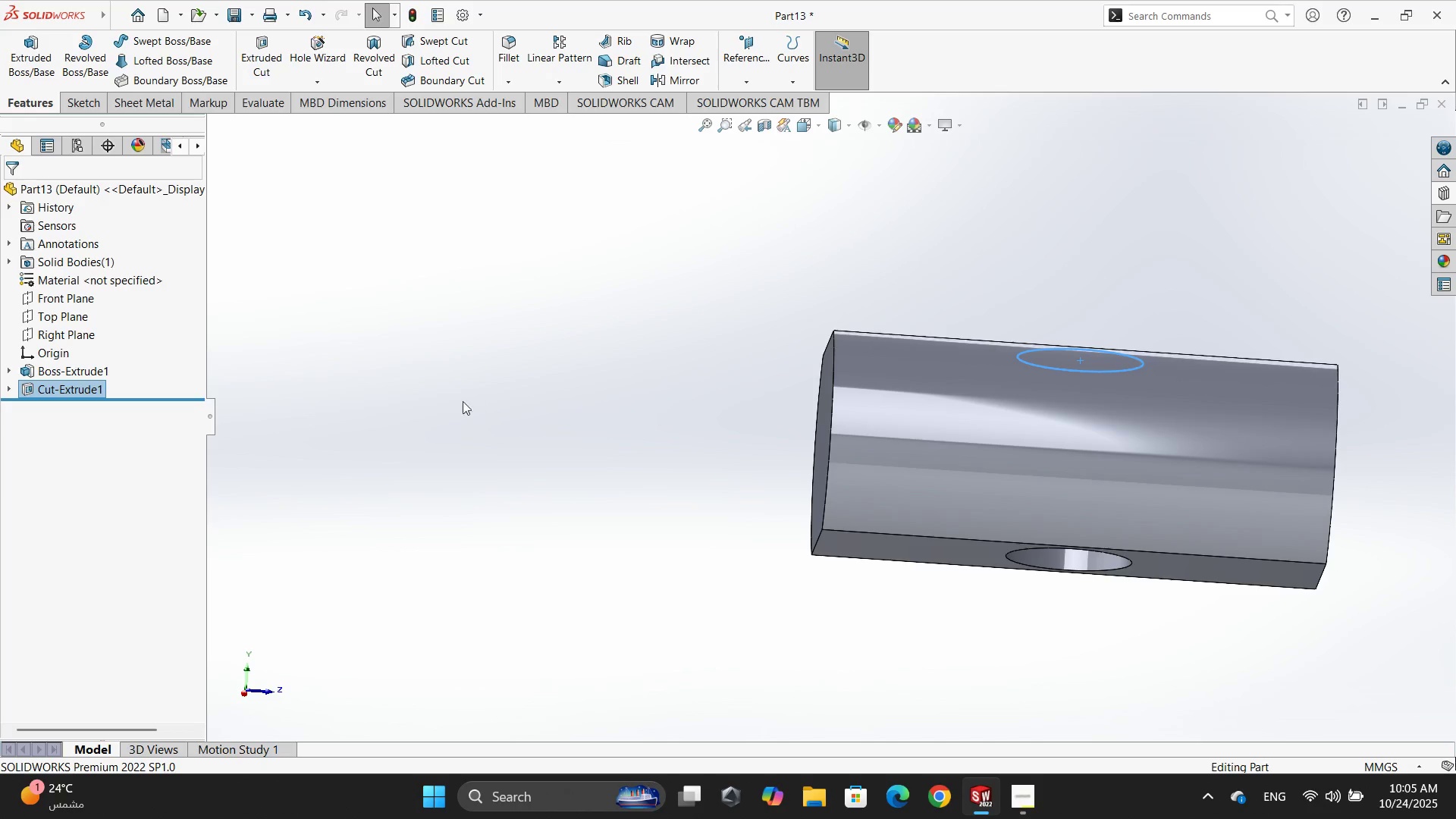 
left_click([20, 64])
 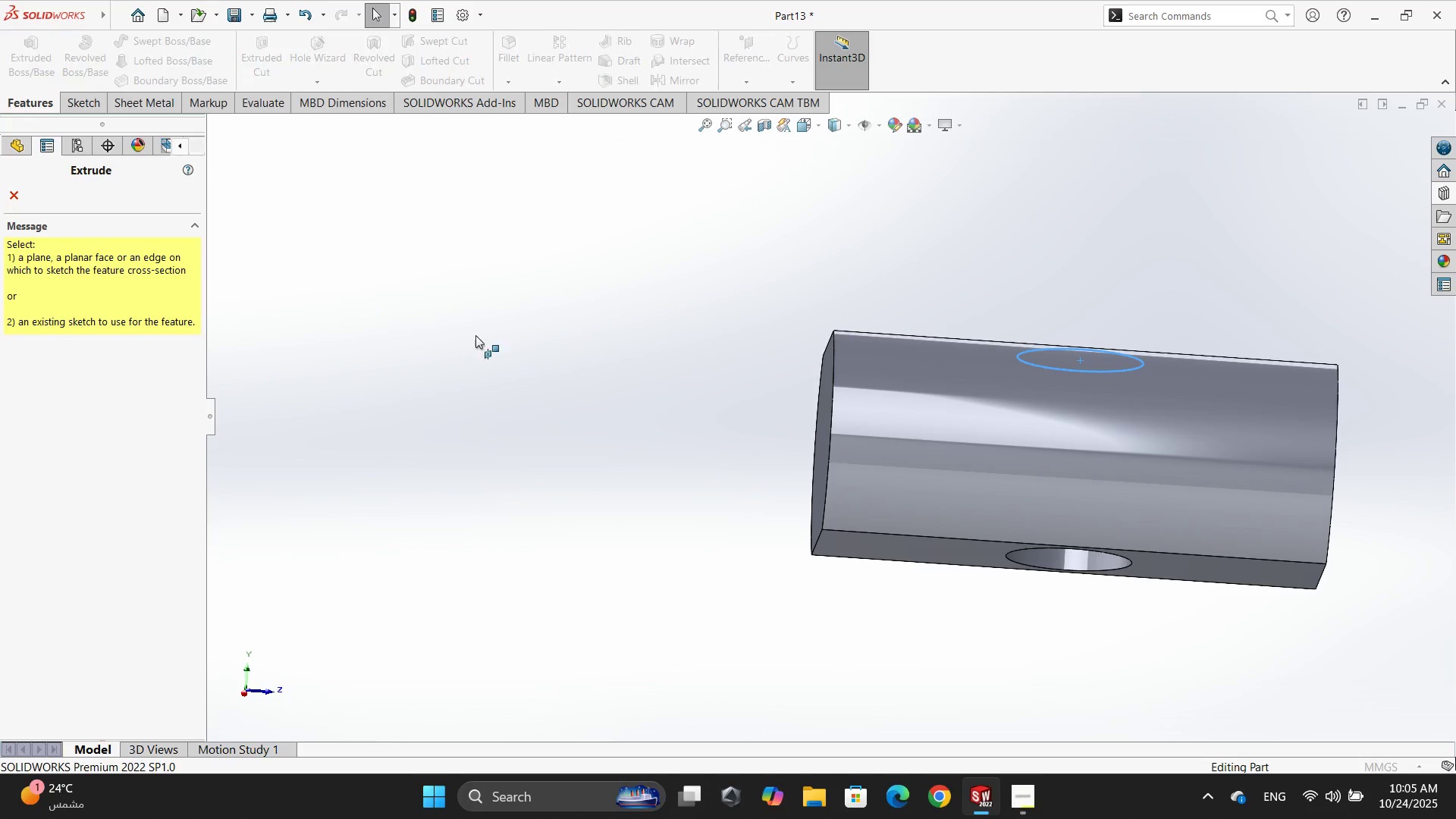 
scroll: coordinate [522, 348], scroll_direction: up, amount: 2.0
 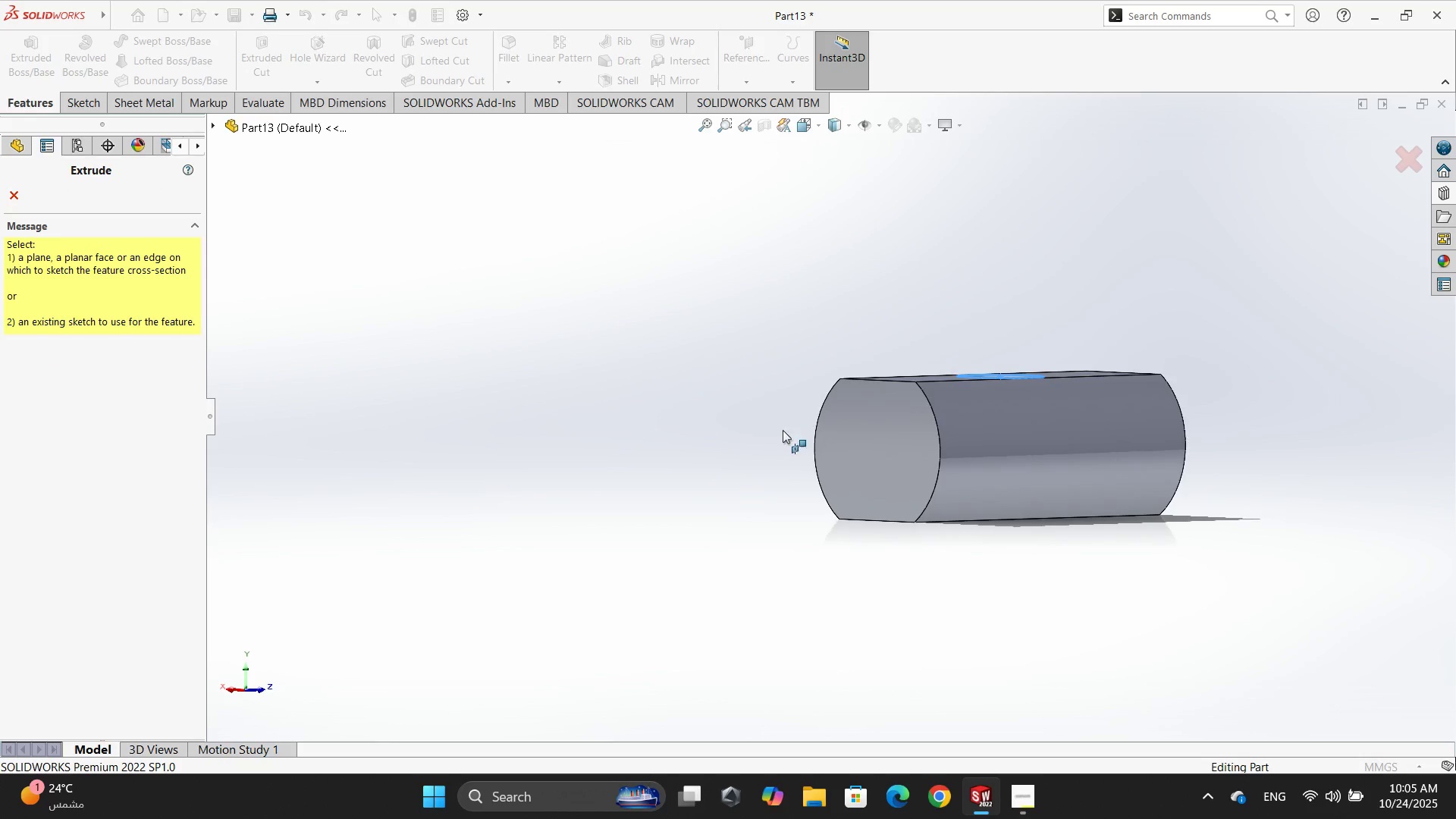 
left_click([861, 453])
 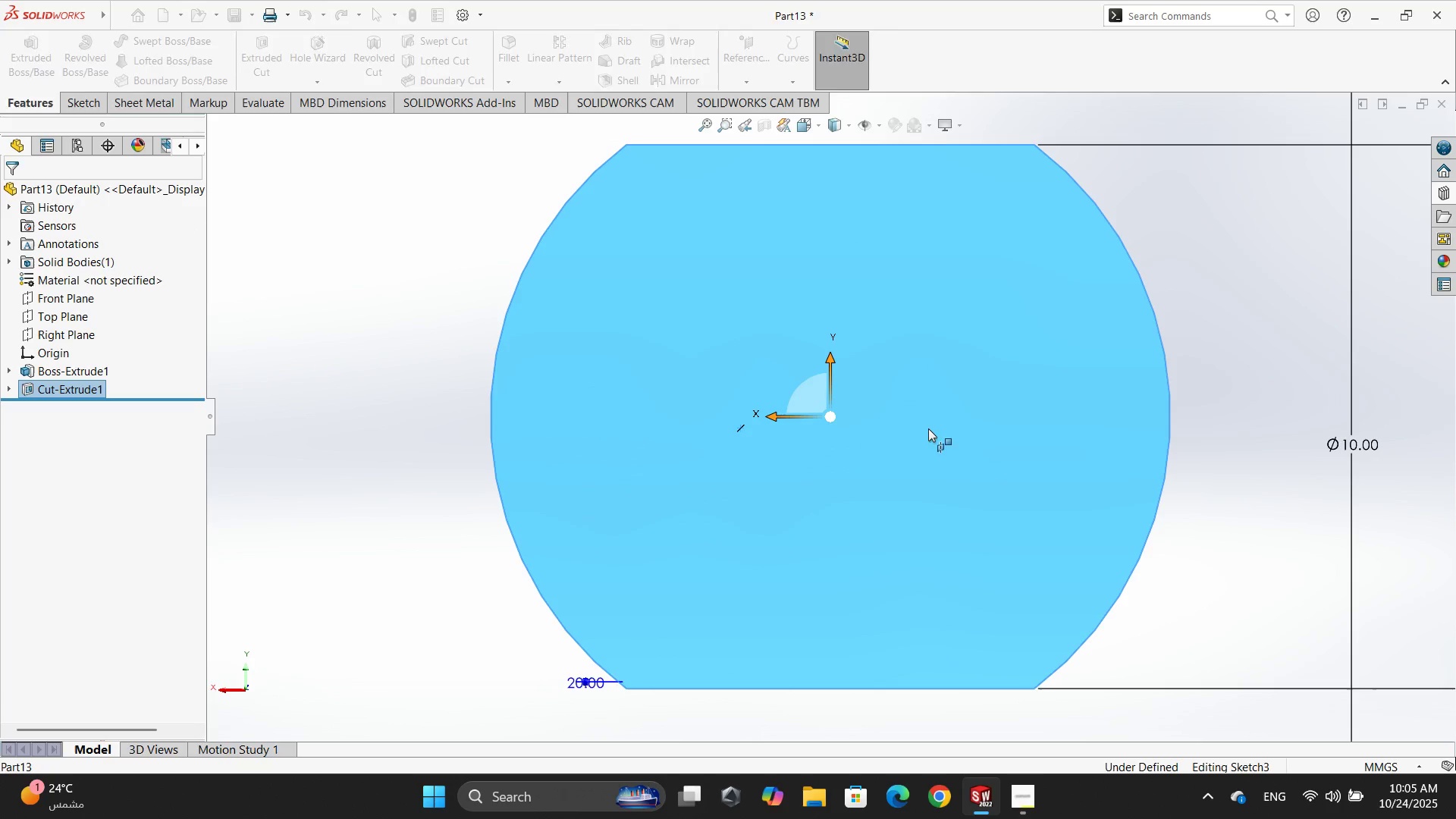 
scroll: coordinate [903, 436], scroll_direction: up, amount: 2.0
 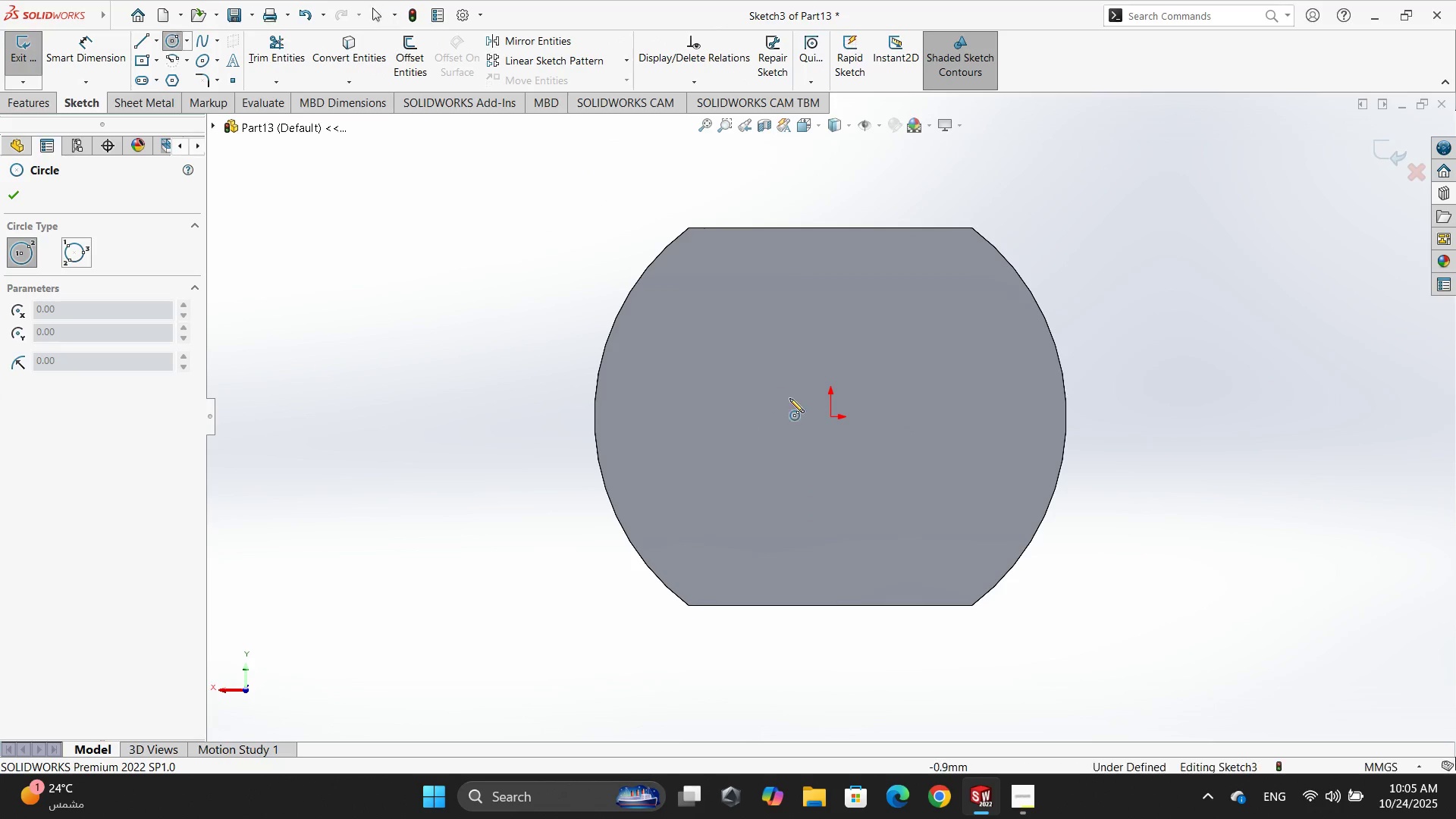 
double_click([861, 479])
 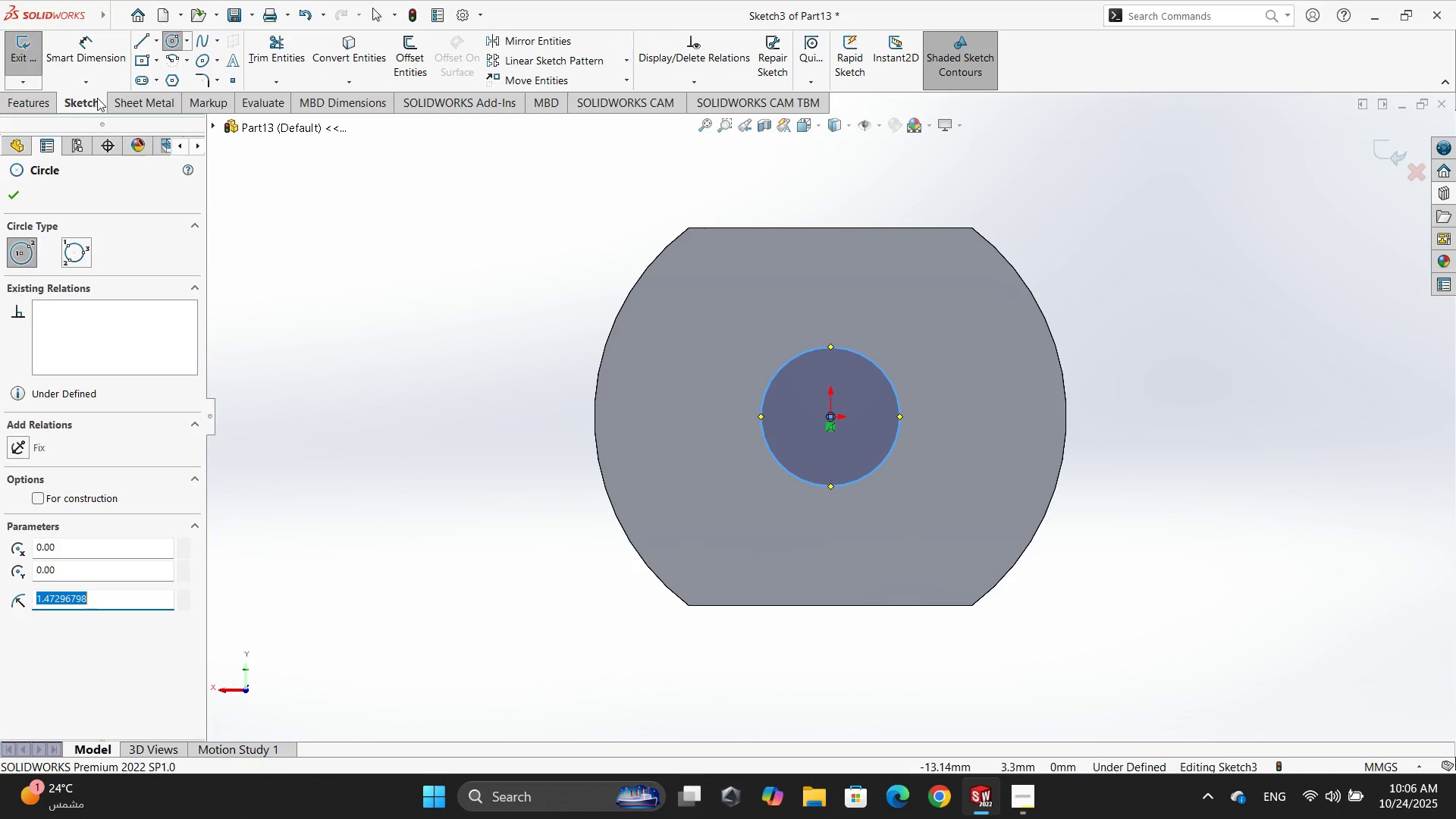 
left_click([68, 71])
 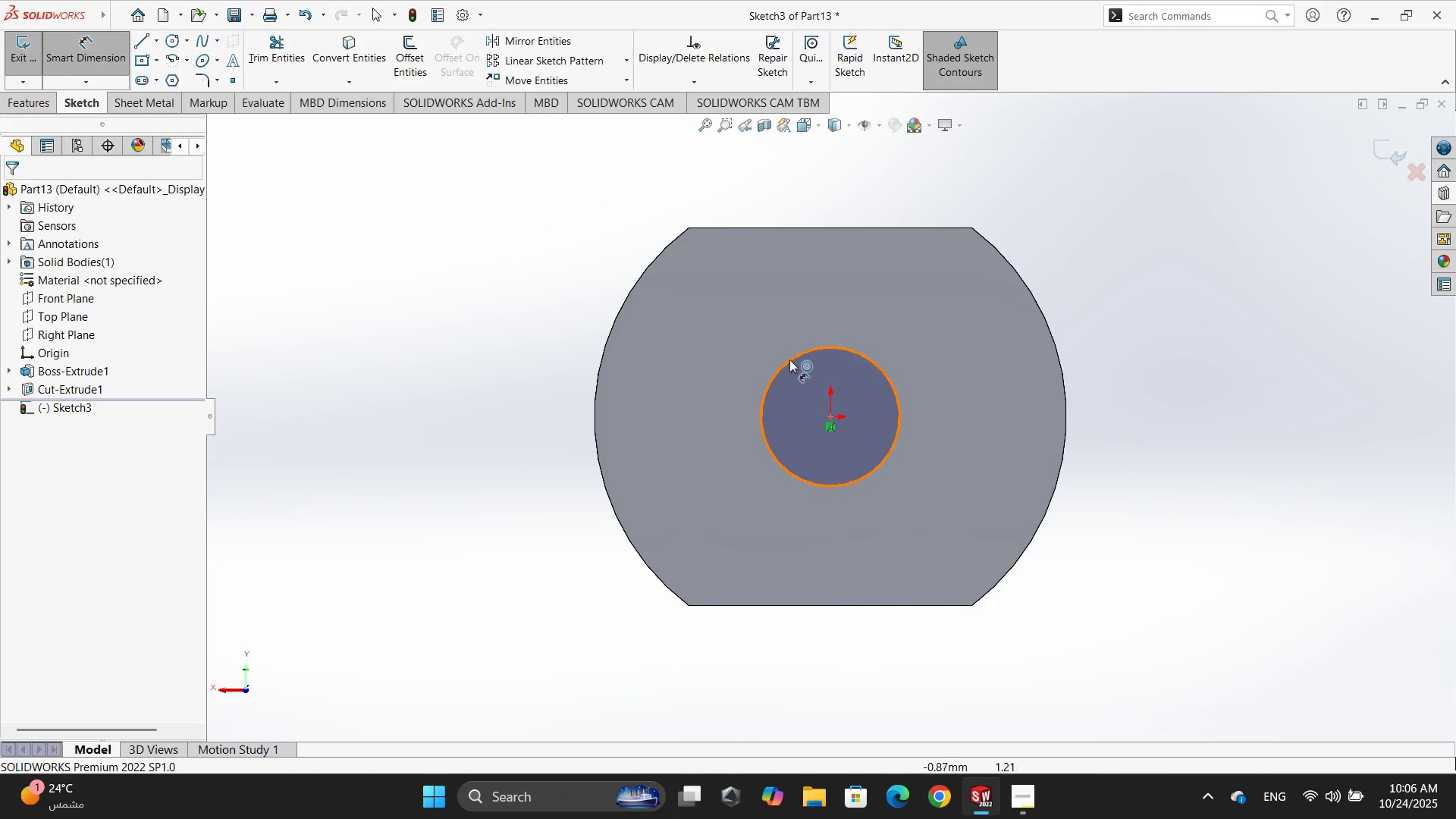 
left_click([789, 359])
 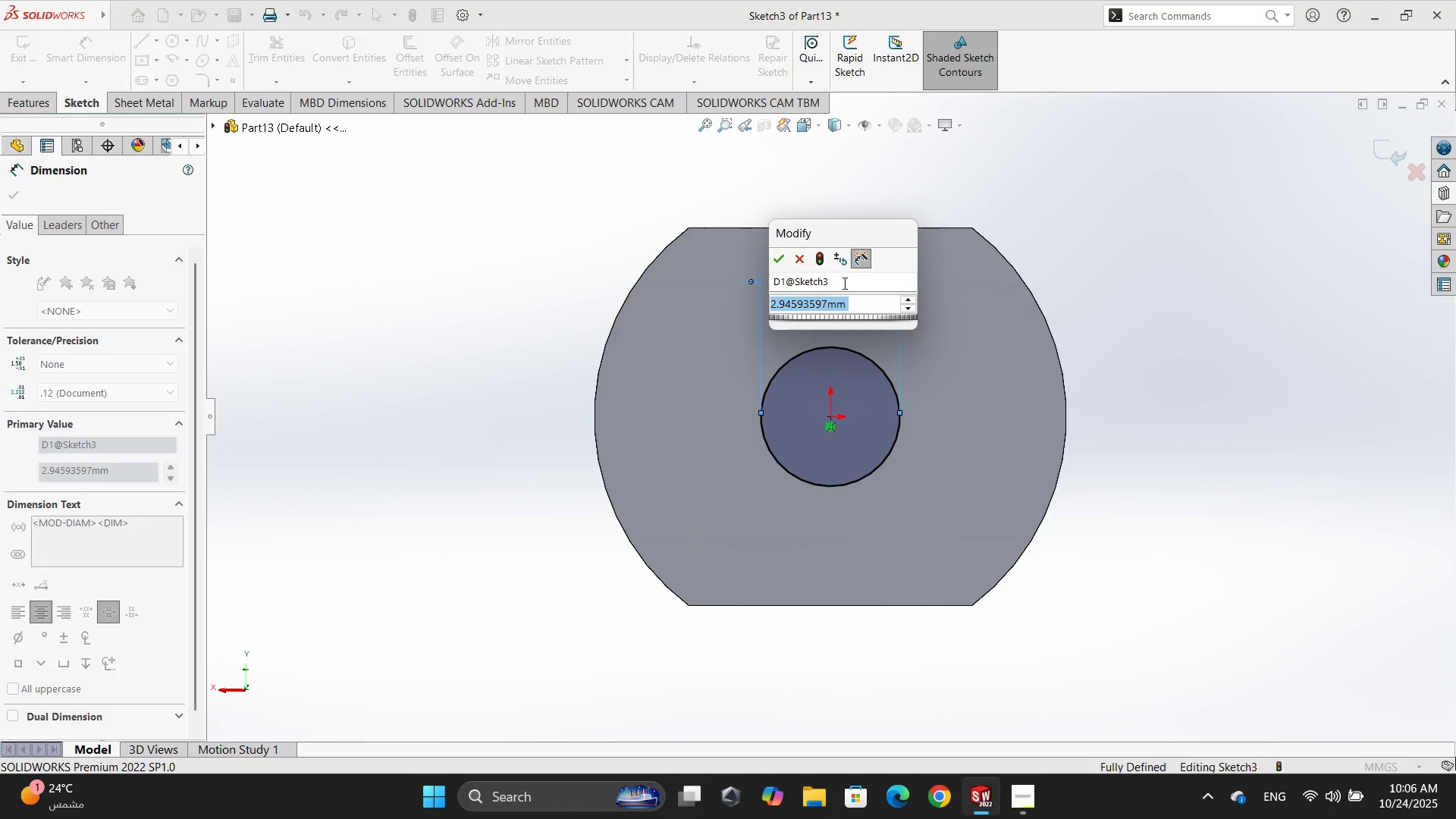 
key(Numpad5)
 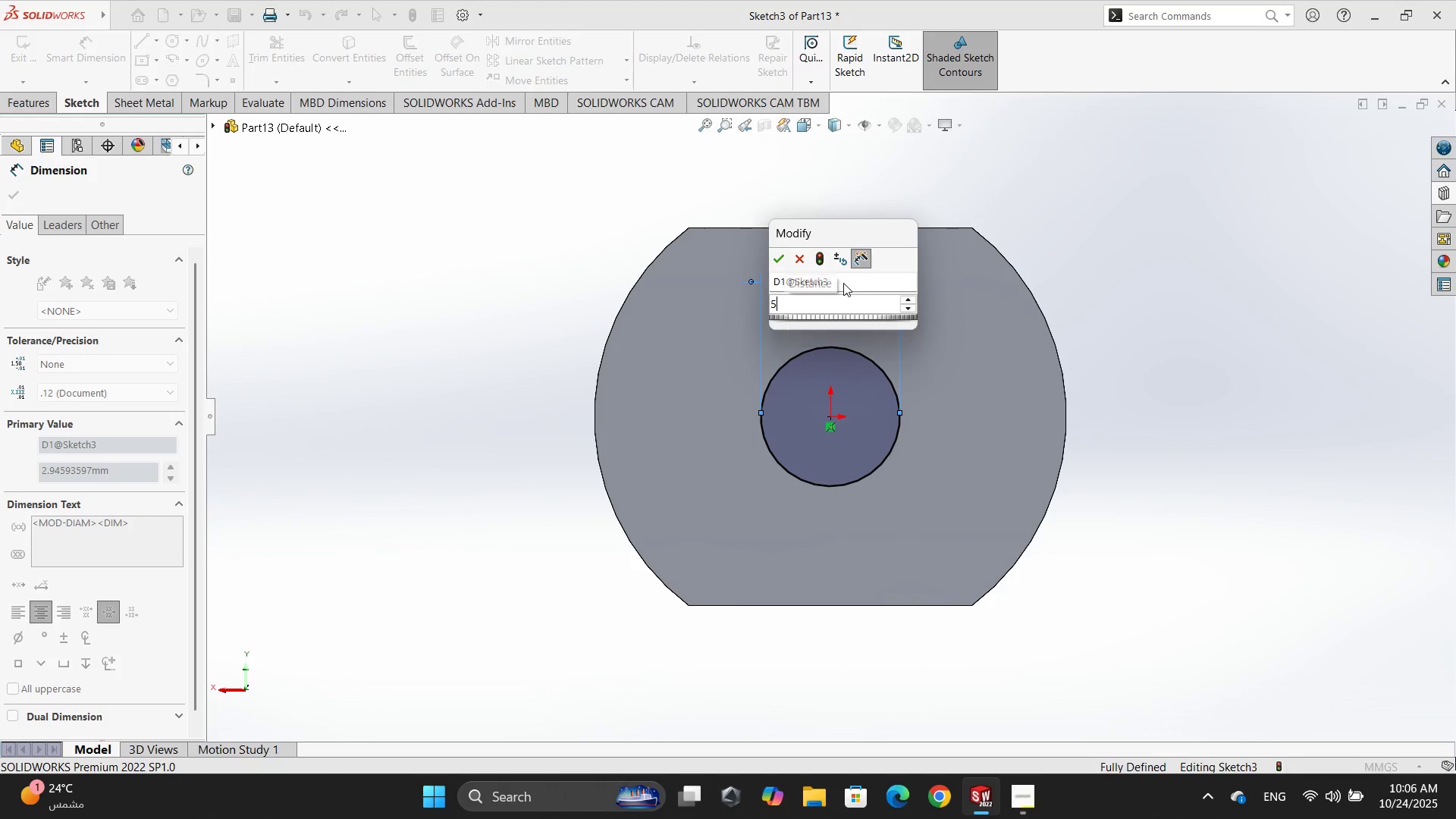 
key(NumpadEnter)
 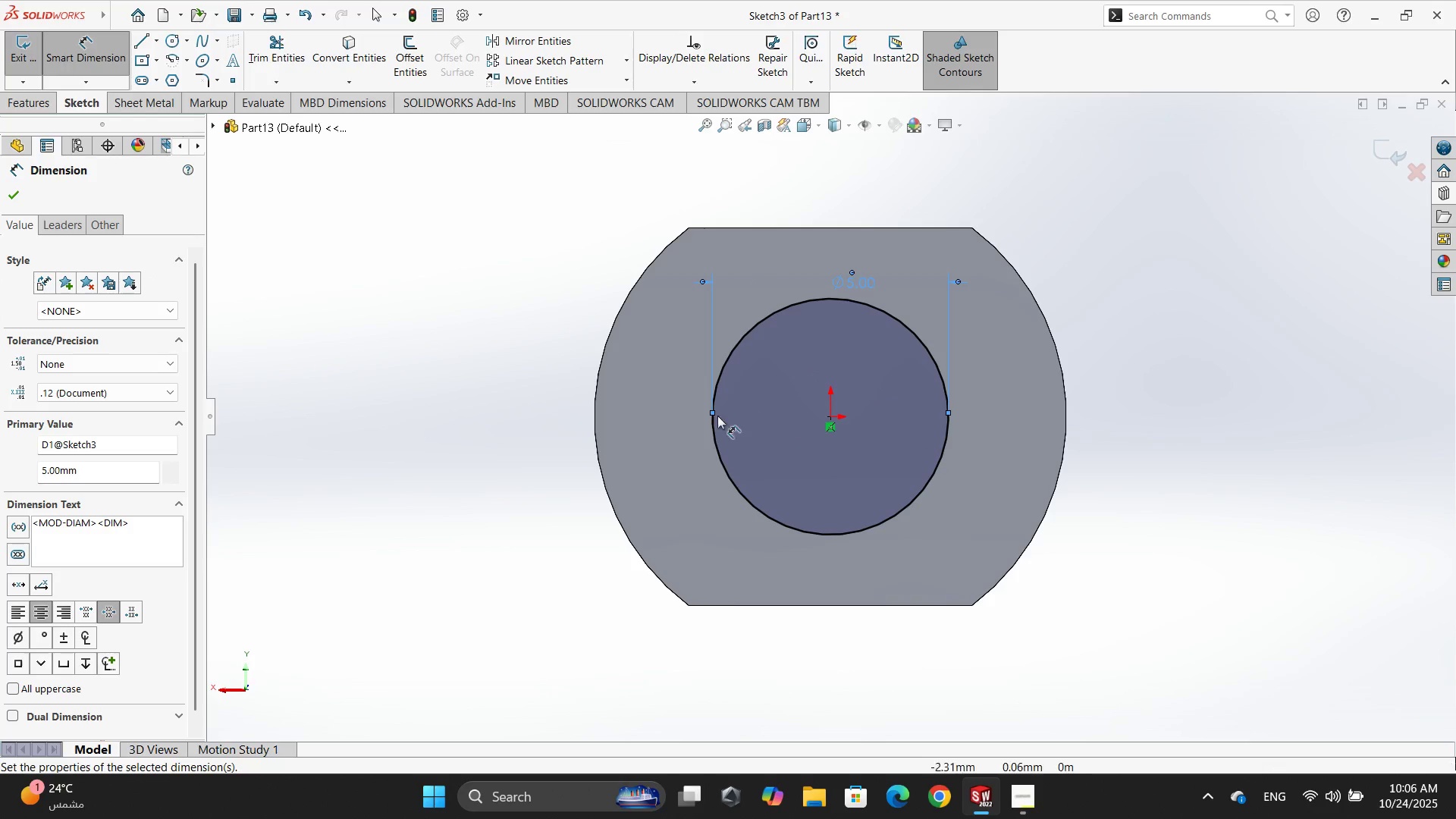 
scroll: coordinate [601, 410], scroll_direction: up, amount: 4.0
 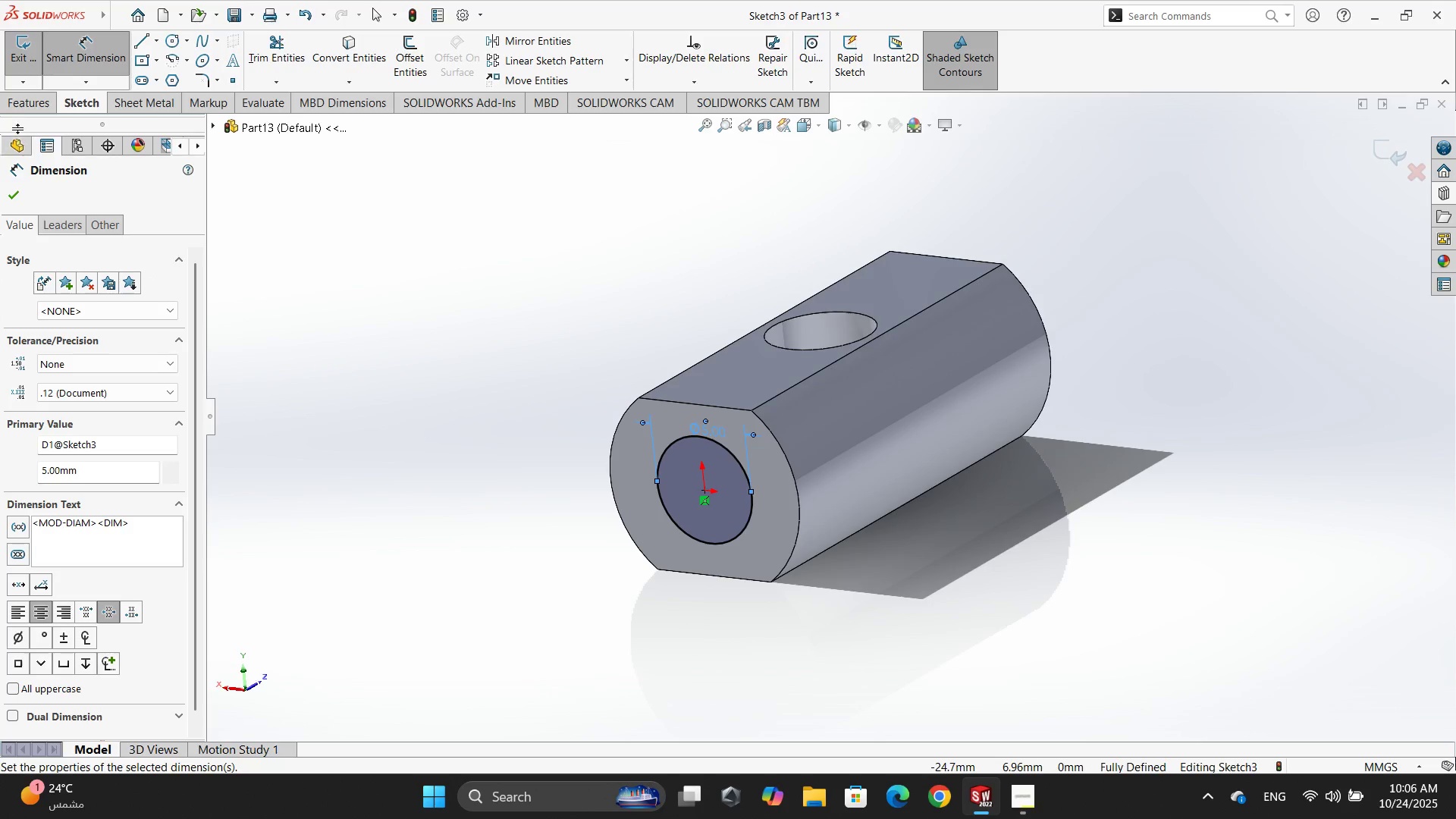 
double_click([29, 104])
 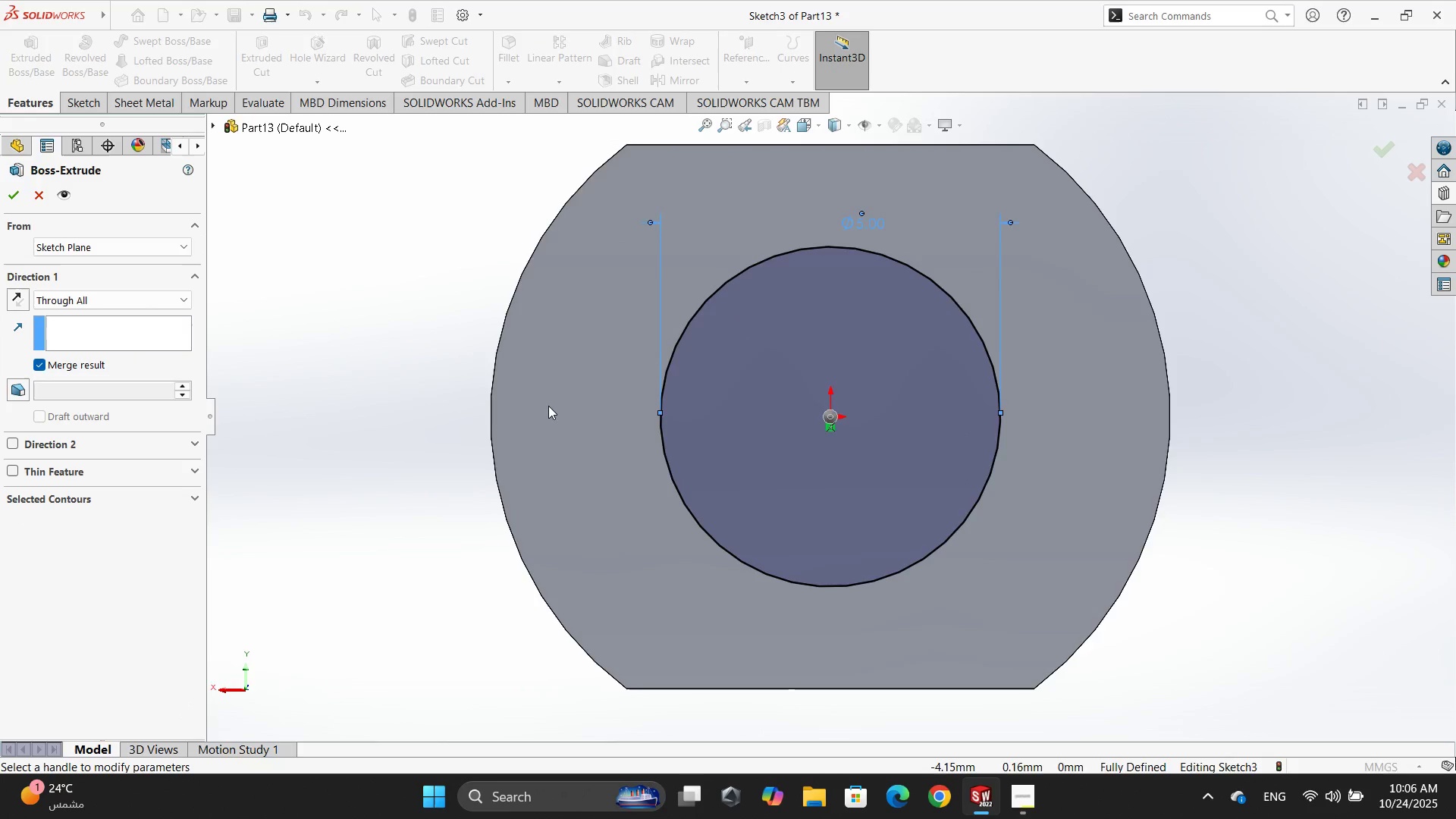 
scroll: coordinate [431, 434], scroll_direction: up, amount: 3.0
 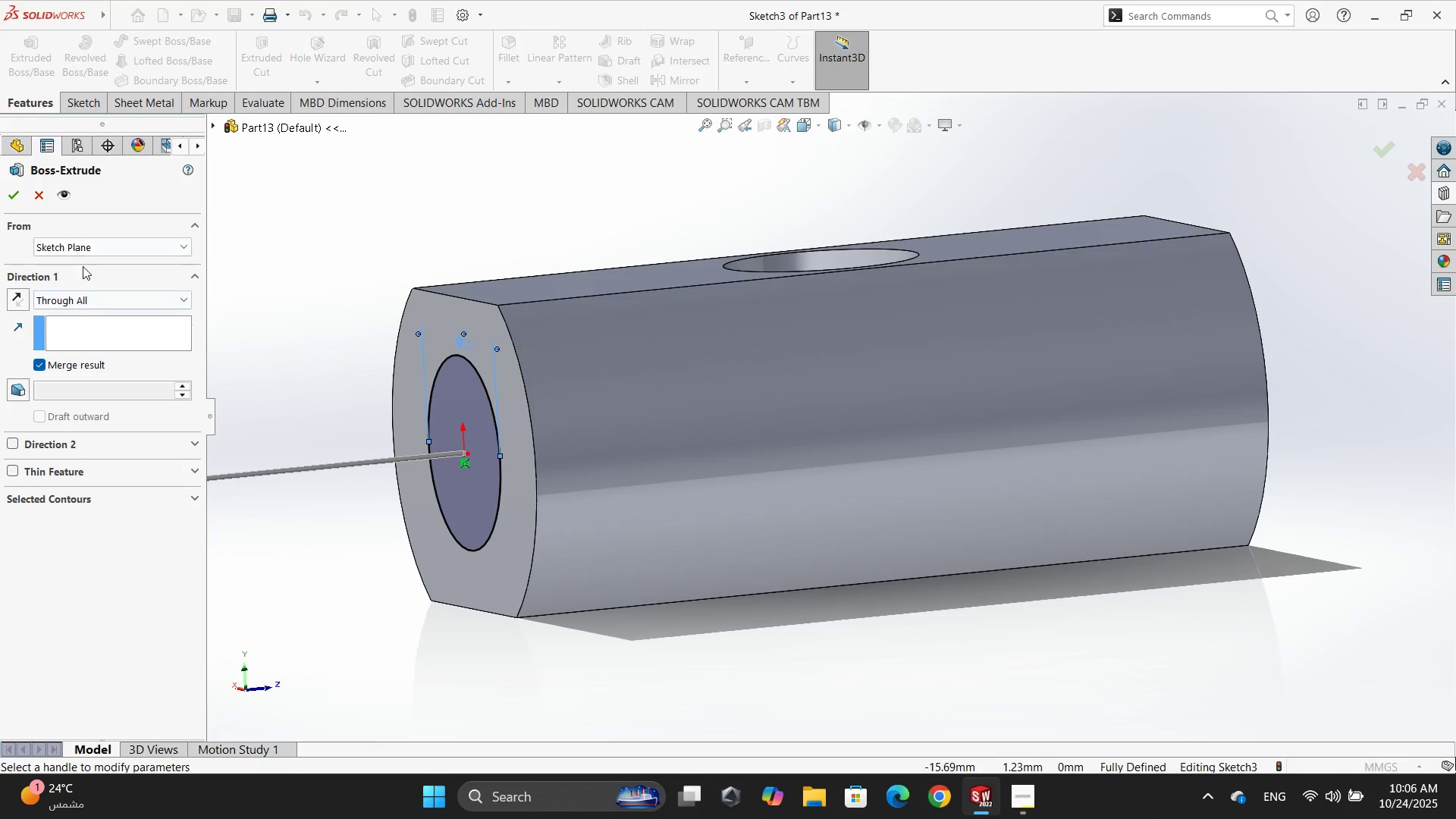 
double_click([102, 306])
 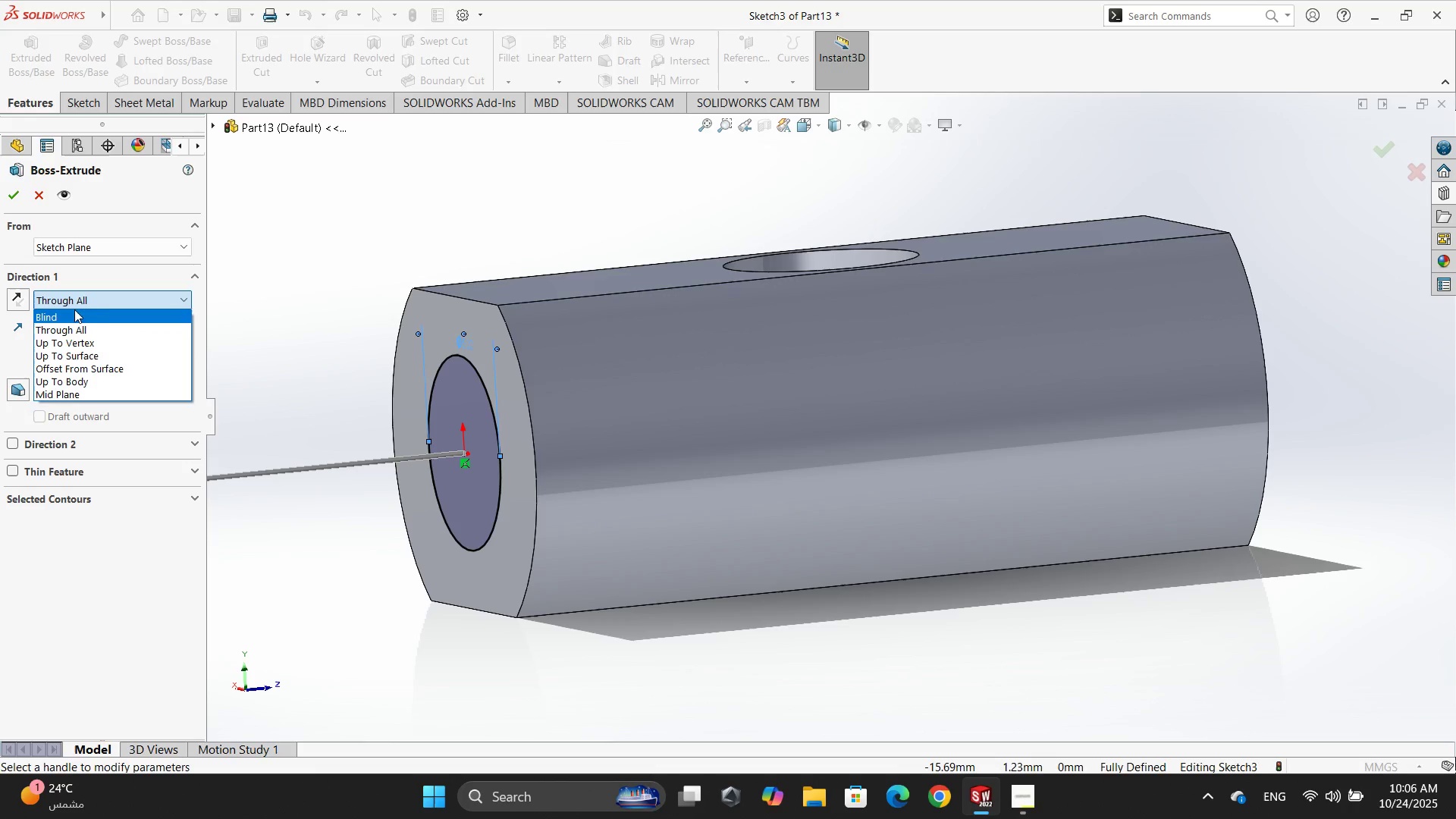 
left_click([65, 306])
 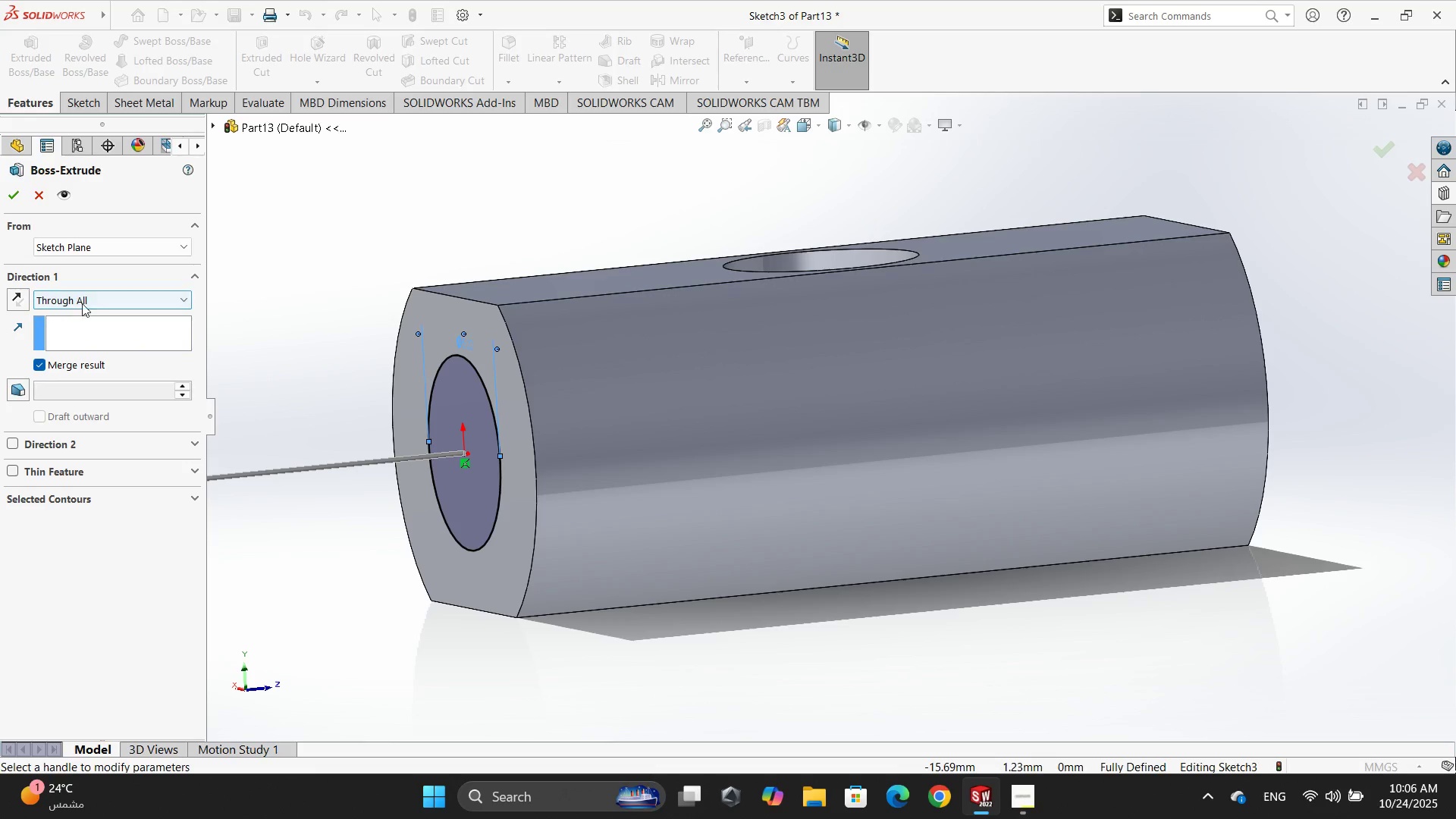 
left_click([74, 293])
 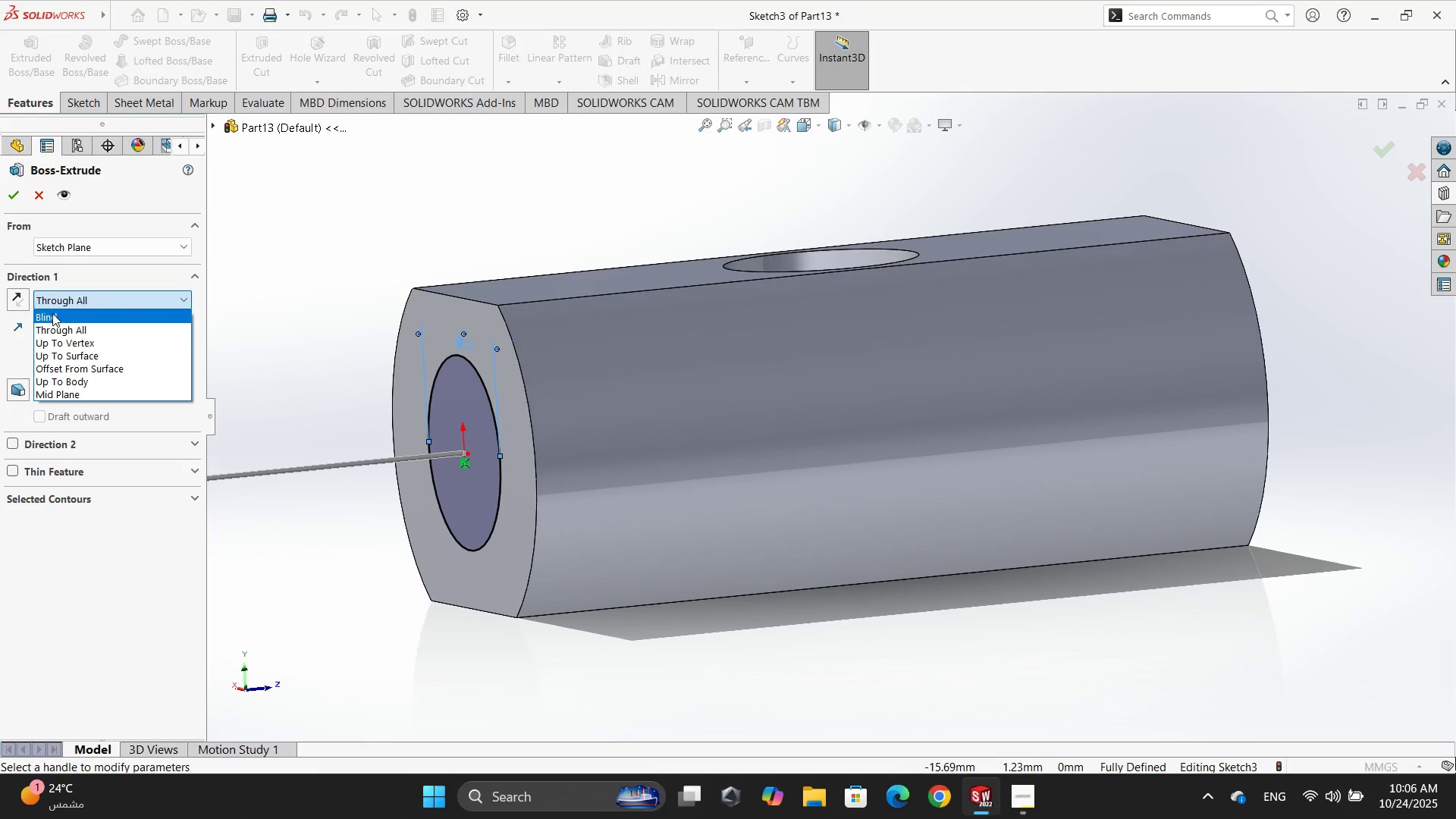 
left_click([52, 313])
 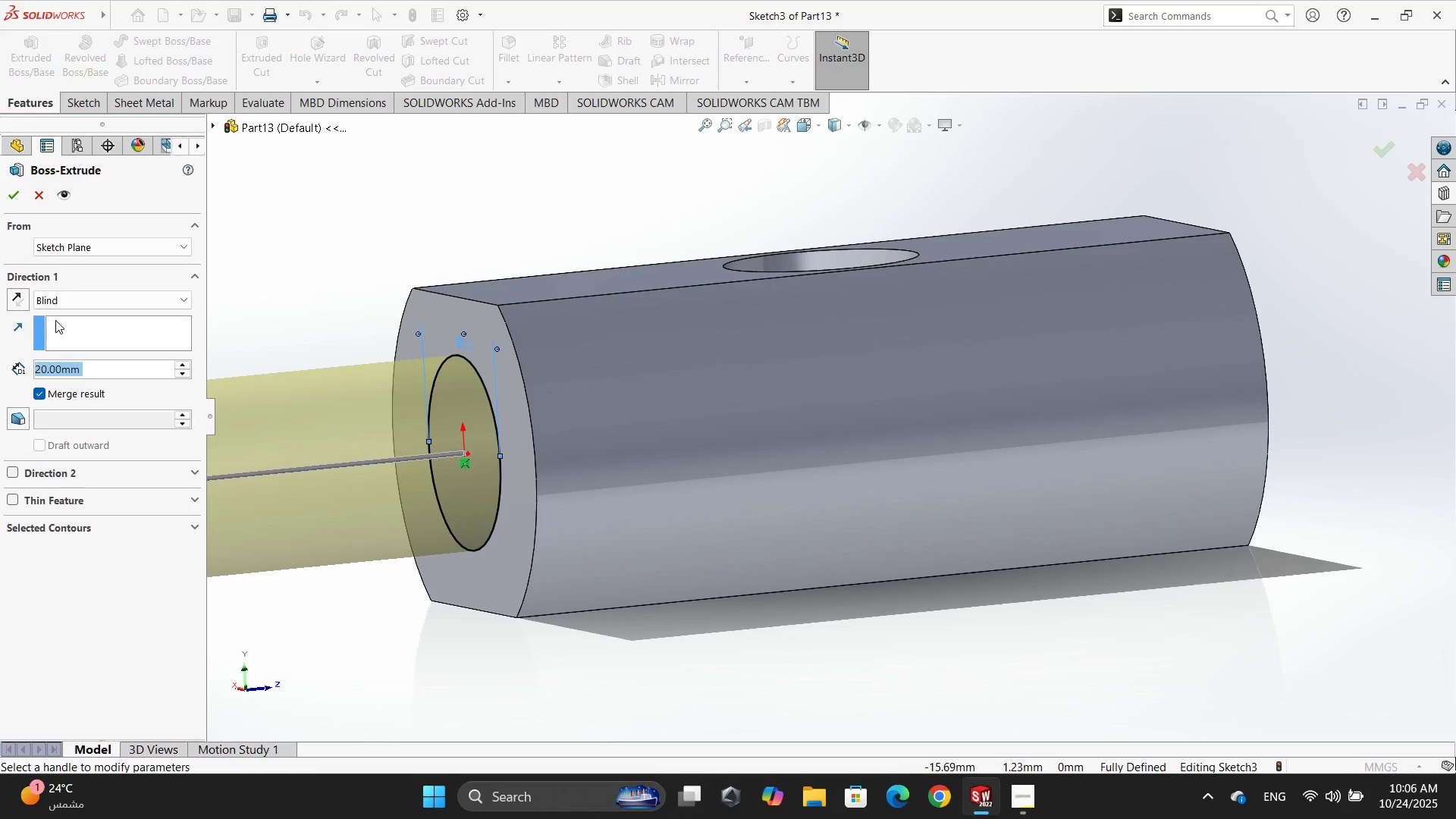 
wait(5.81)
 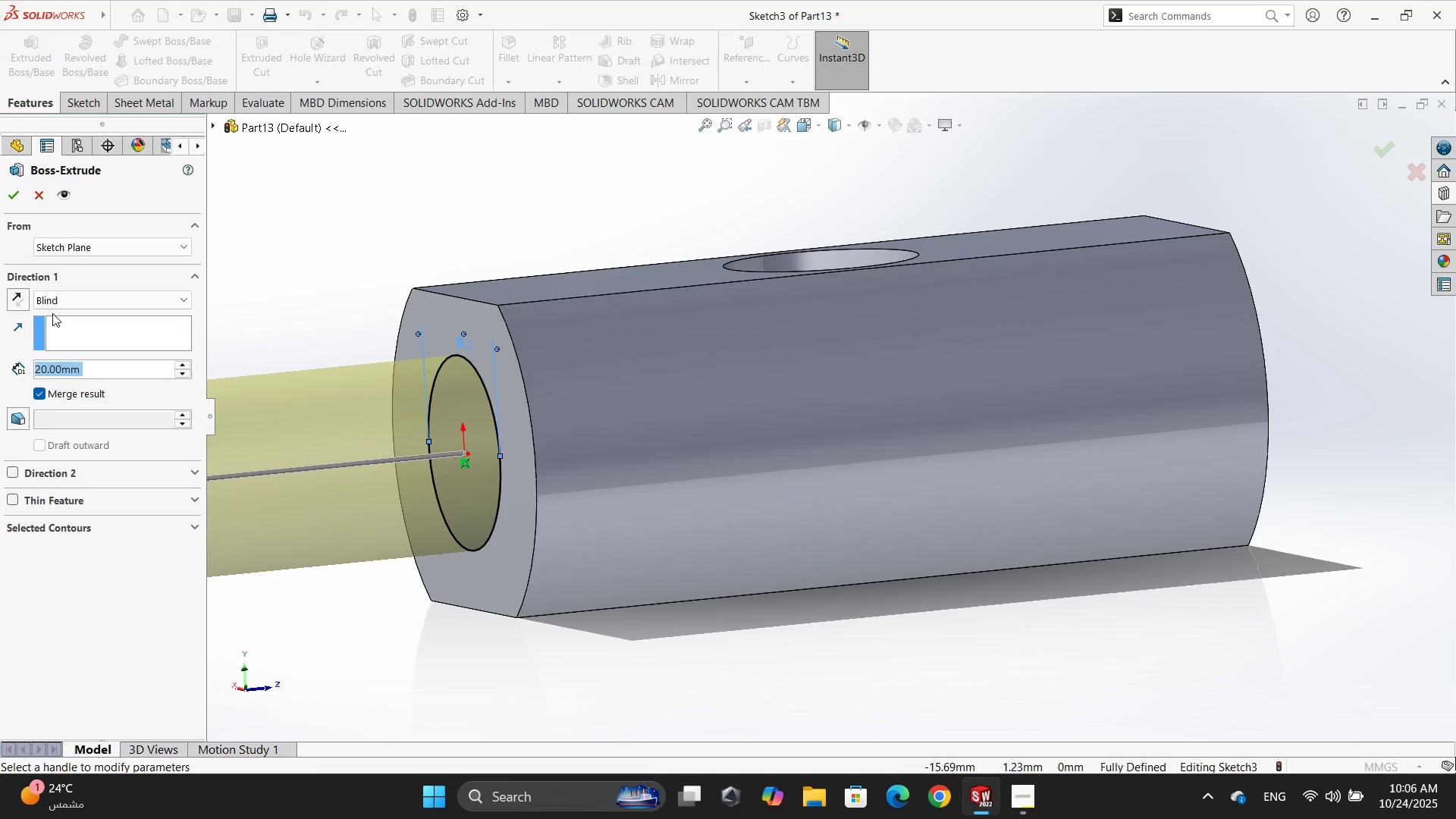 
key(Numpad6)
 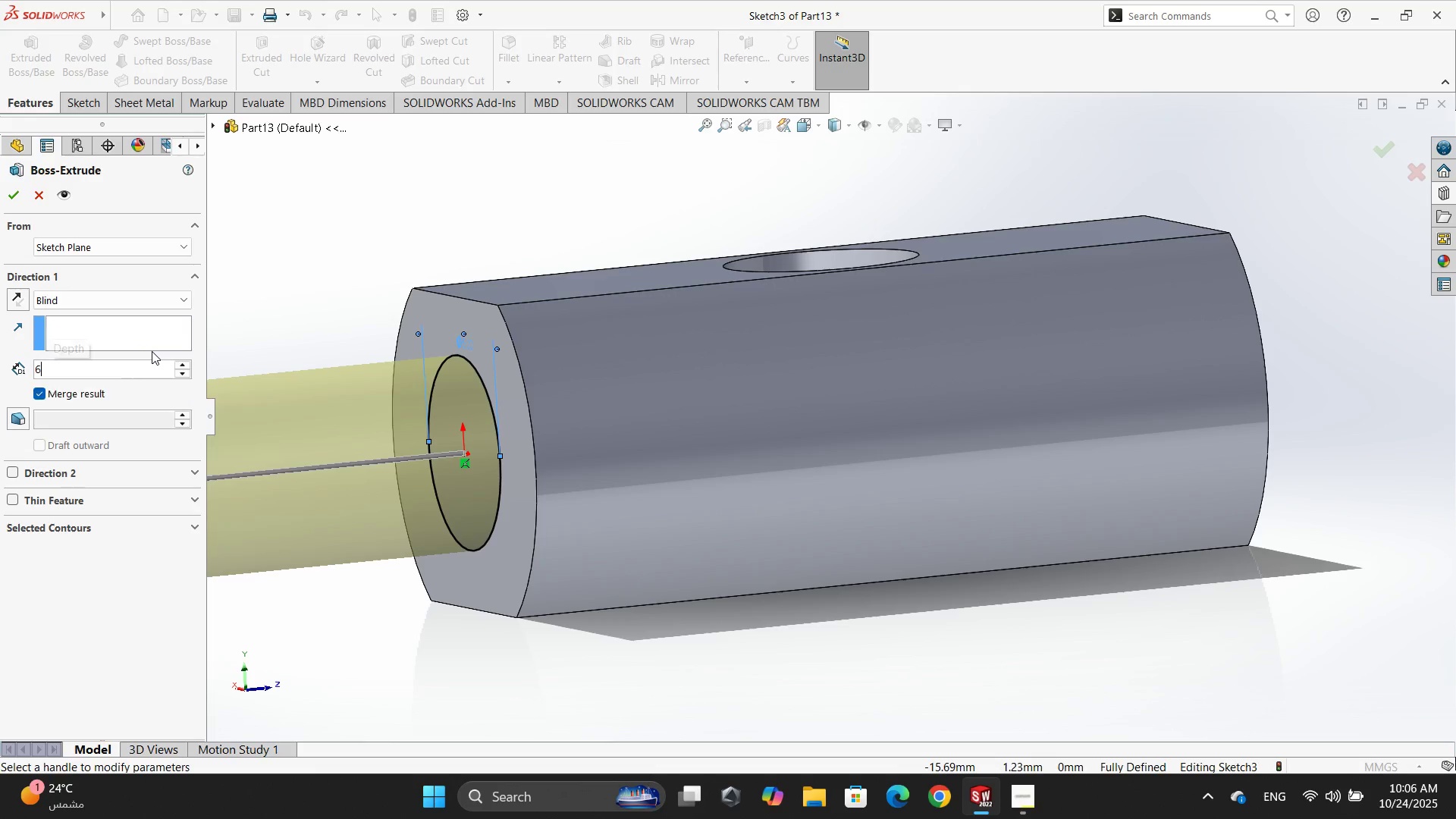 
key(NumpadEnter)
 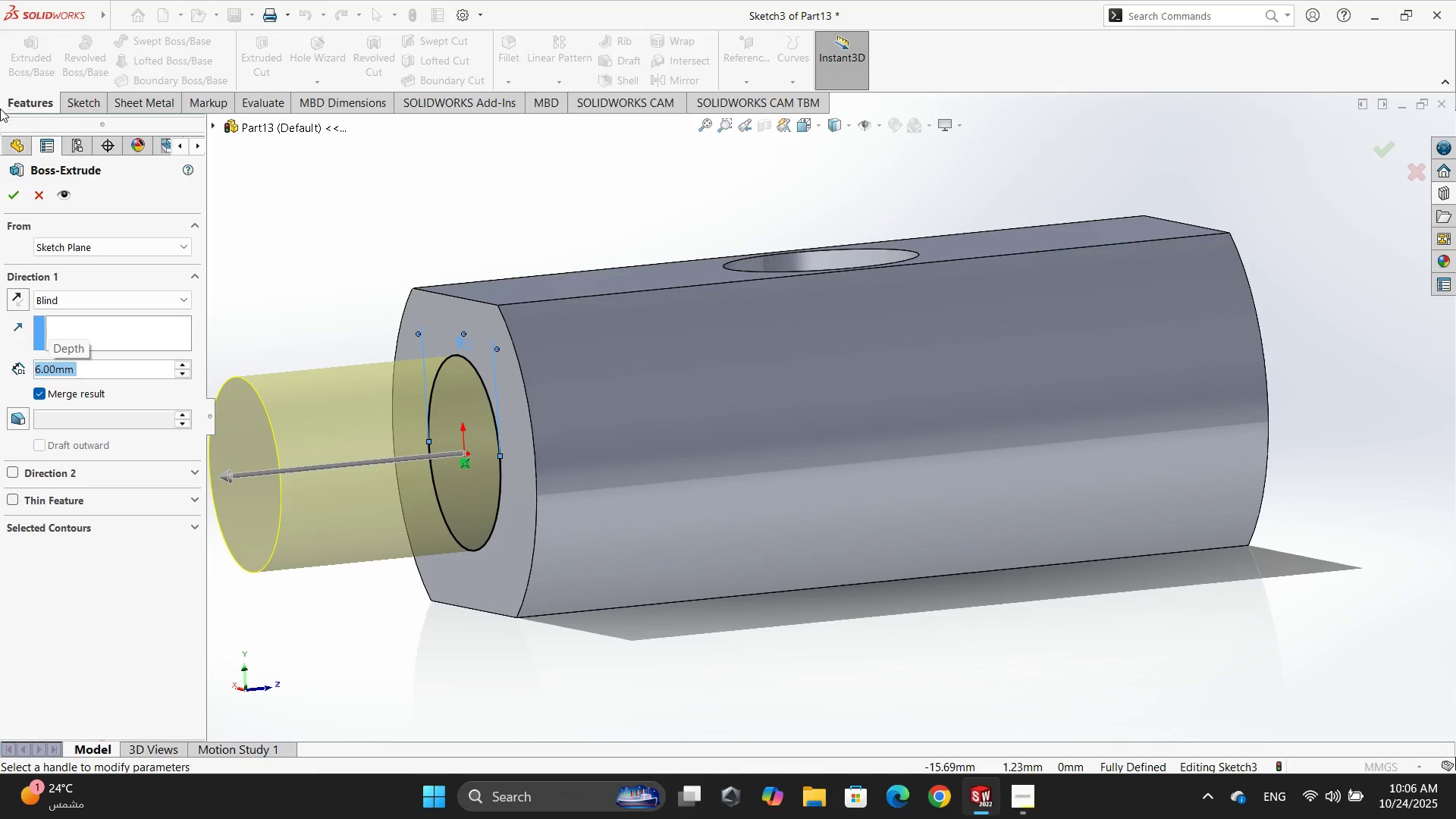 
left_click([11, 194])
 